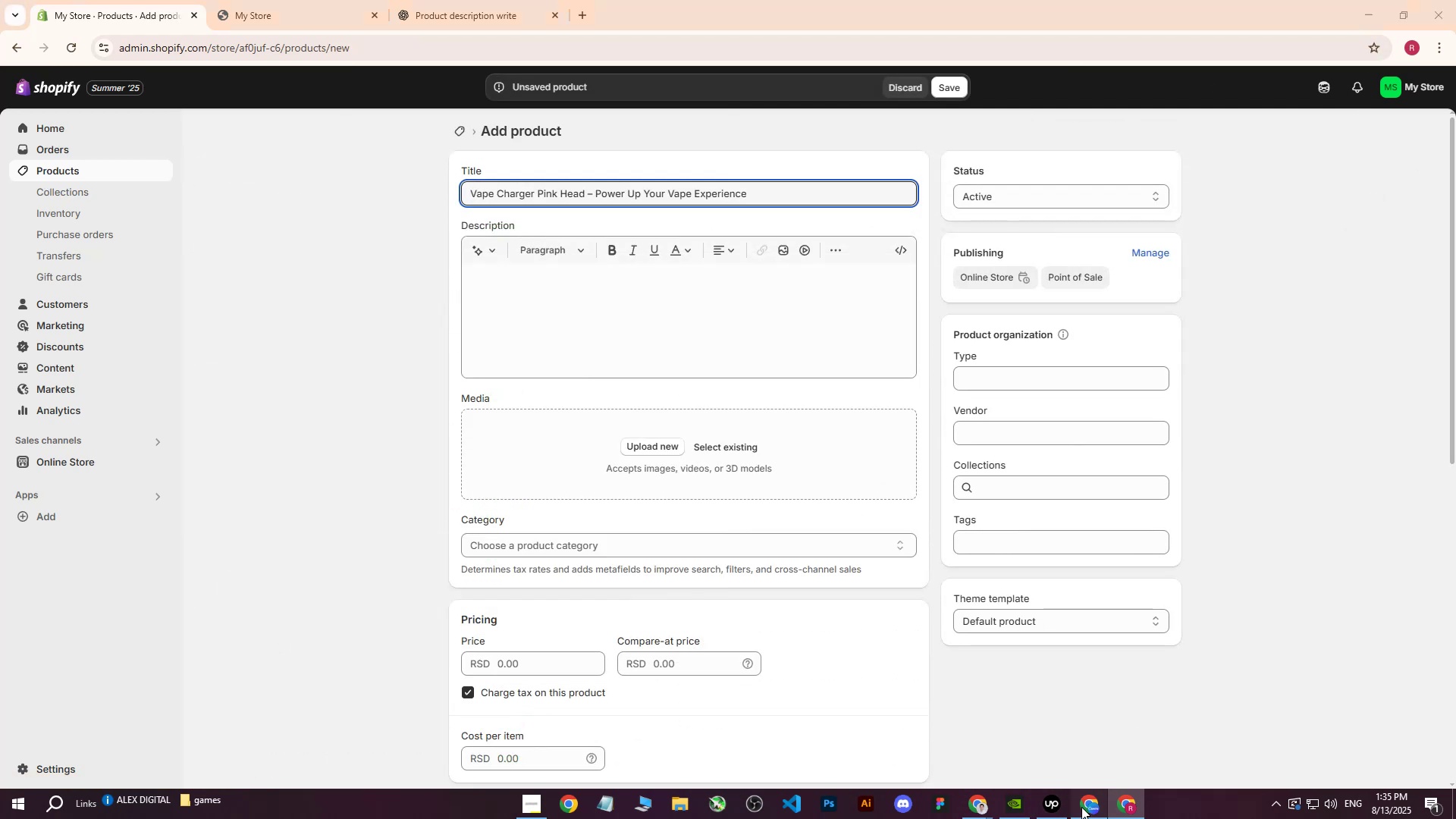 
left_click([1084, 808])
 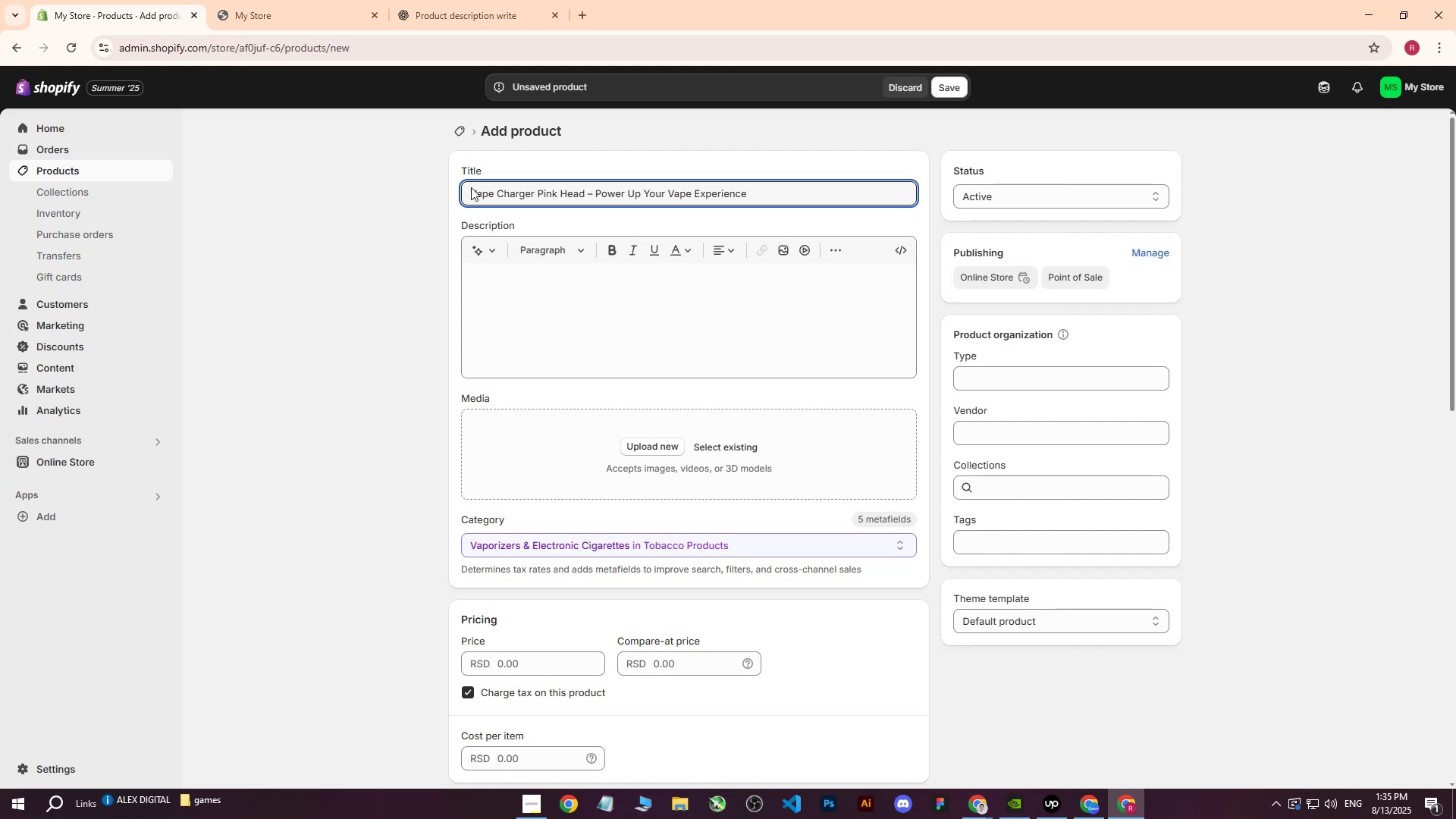 
left_click([104, 170])
 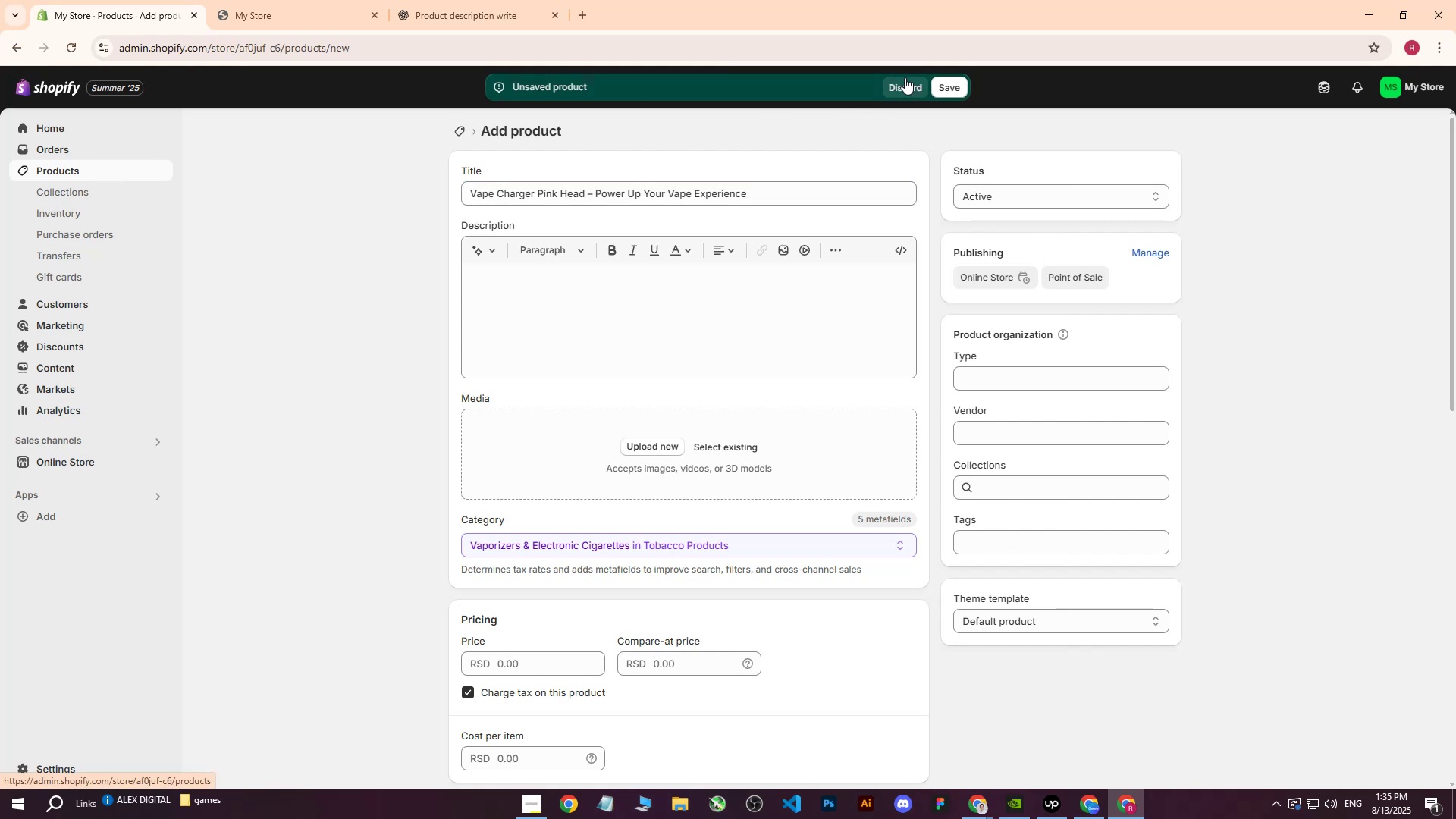 
left_click([904, 85])
 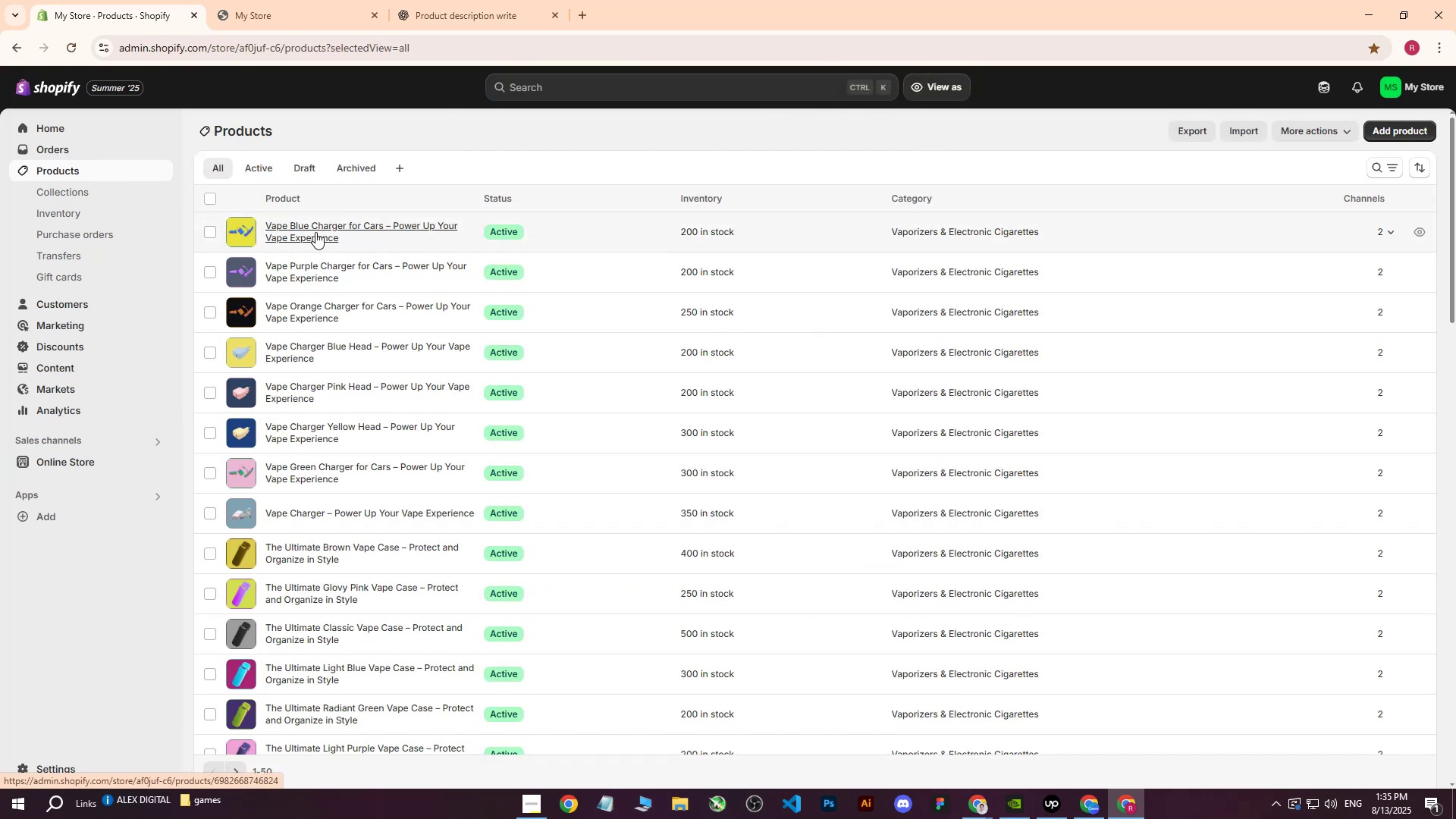 
left_click([315, 232])
 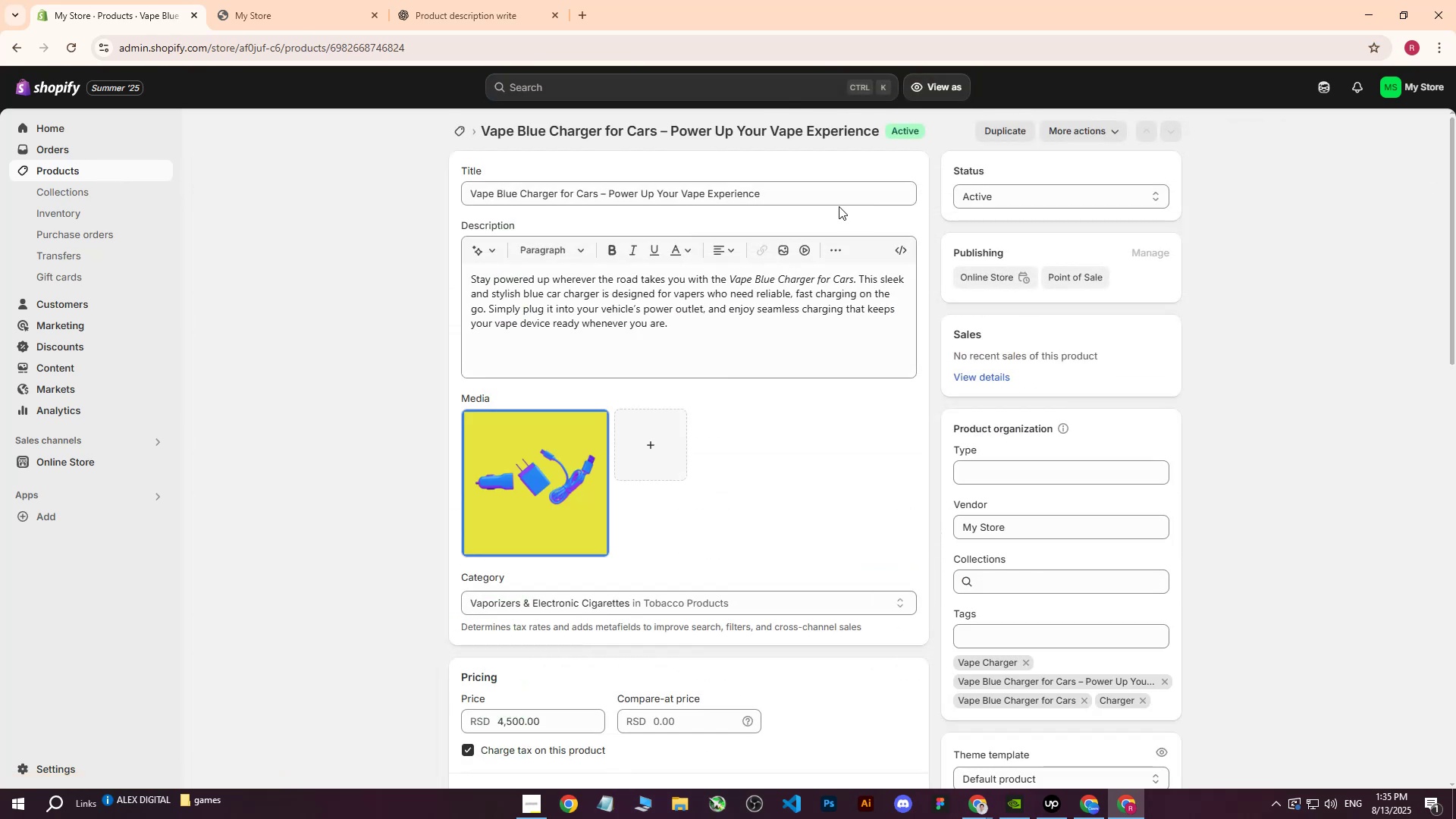 
left_click_drag(start_coordinate=[814, 199], to_coordinate=[428, 191])
 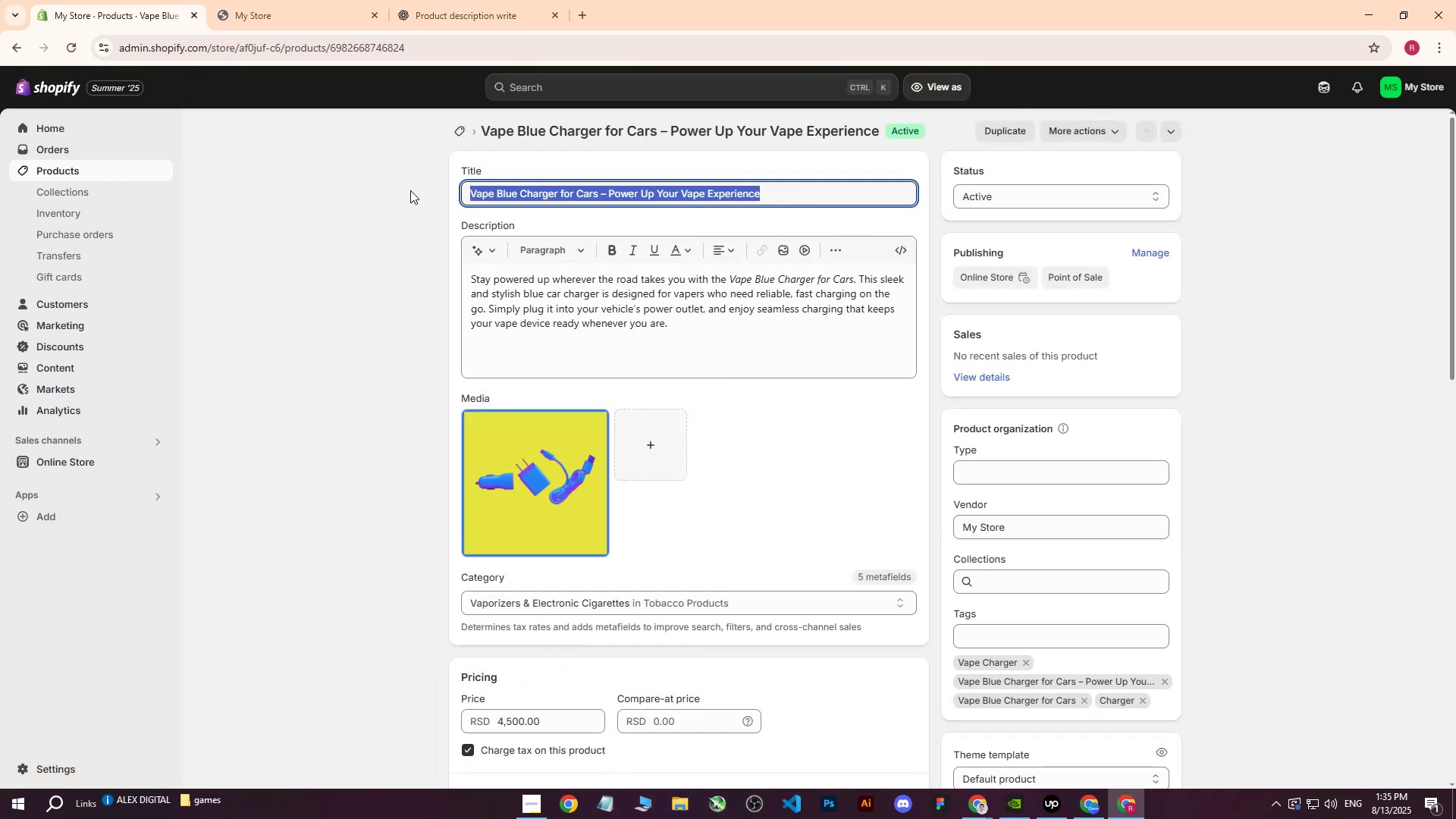 
key(Control+ControlLeft)
 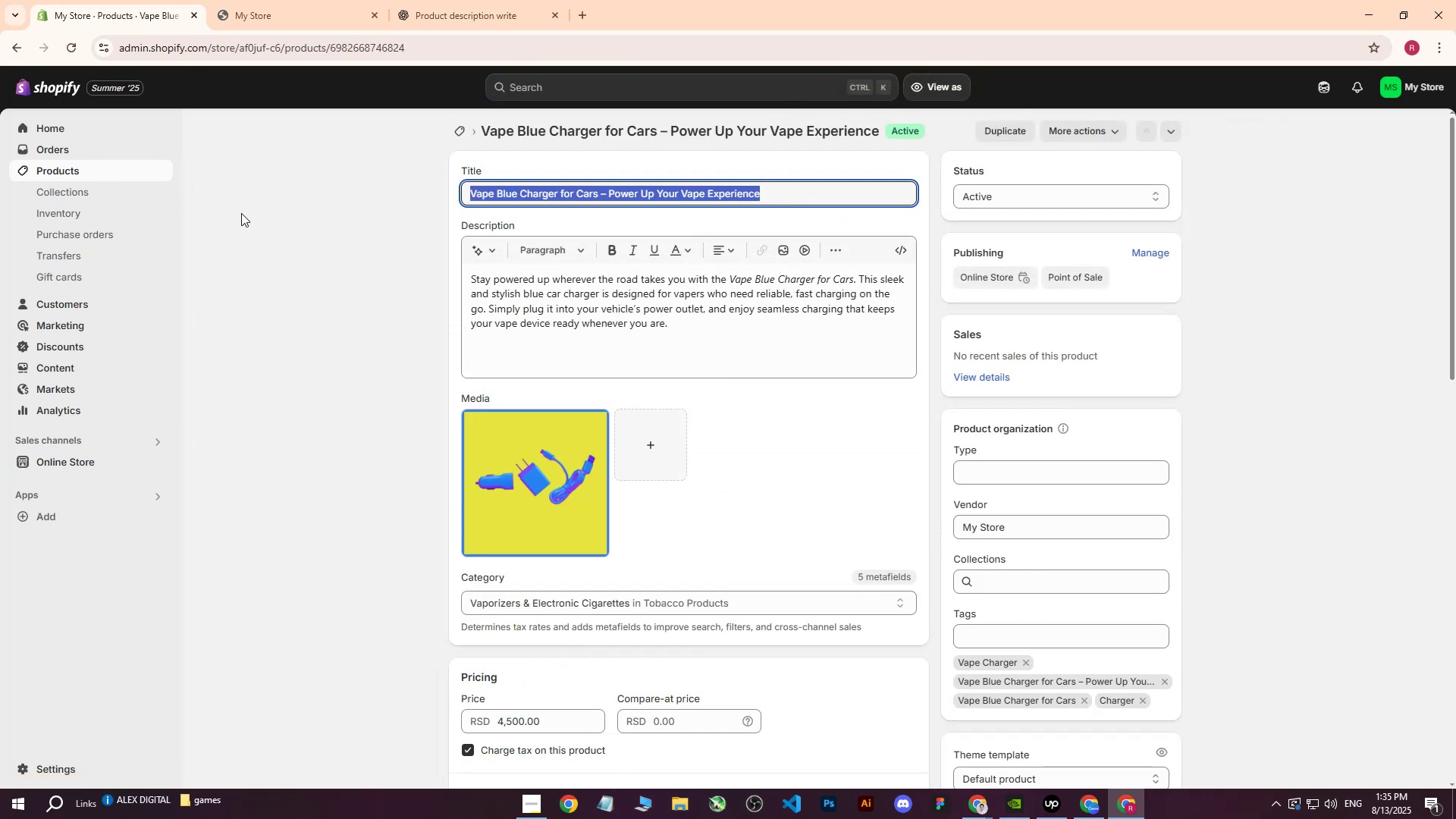 
key(Control+C)
 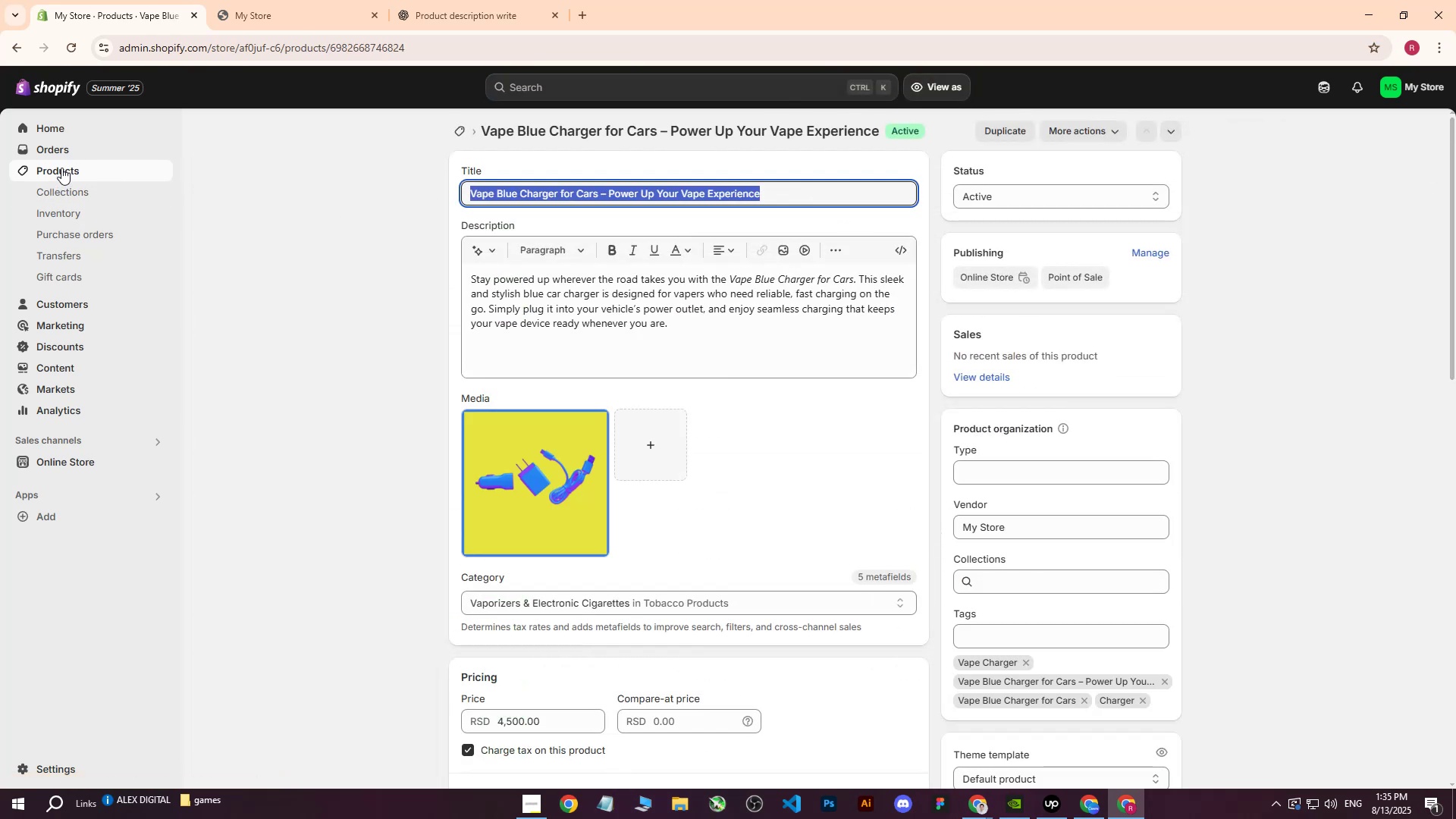 
left_click([61, 168])
 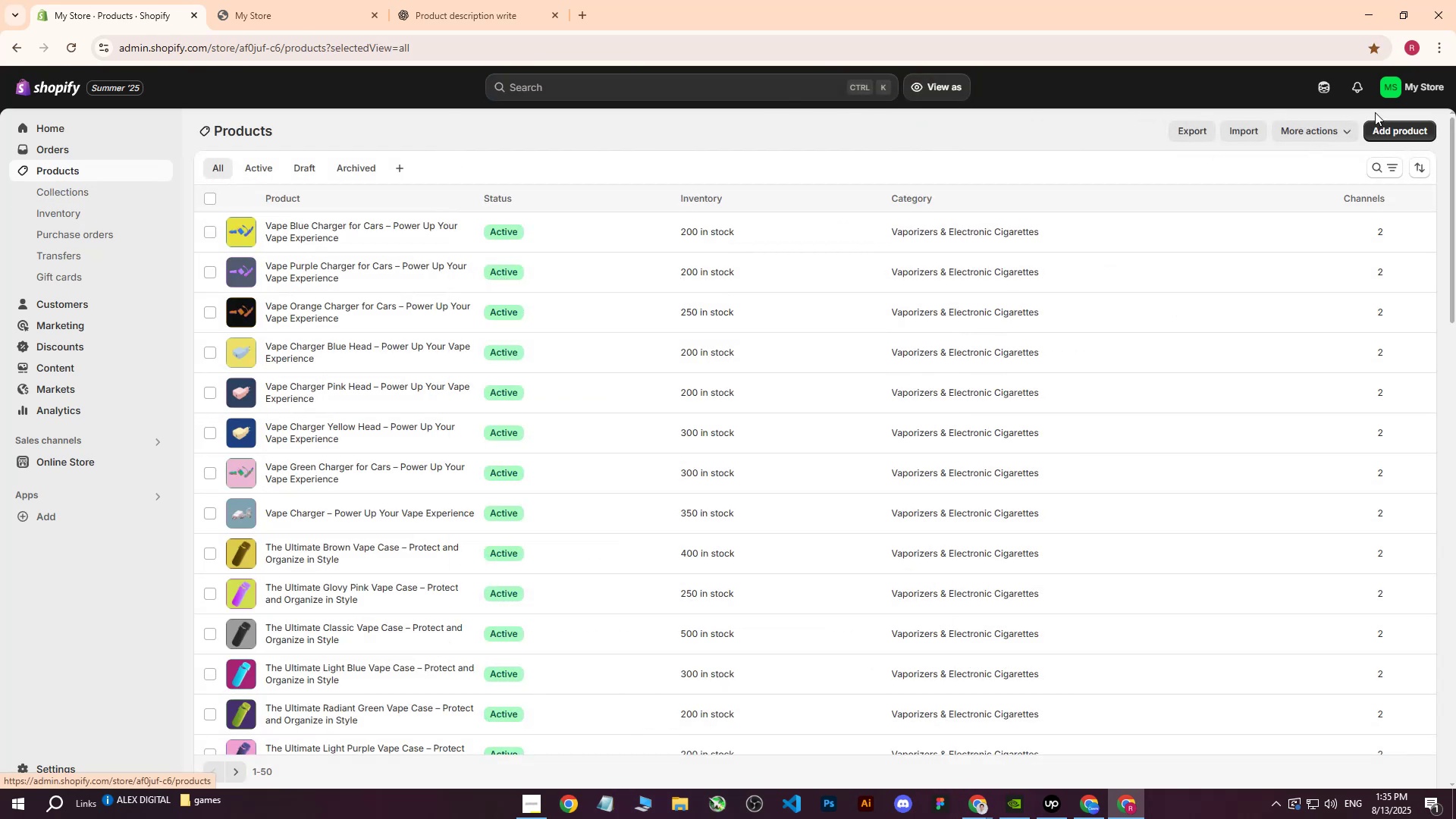 
left_click([1391, 127])
 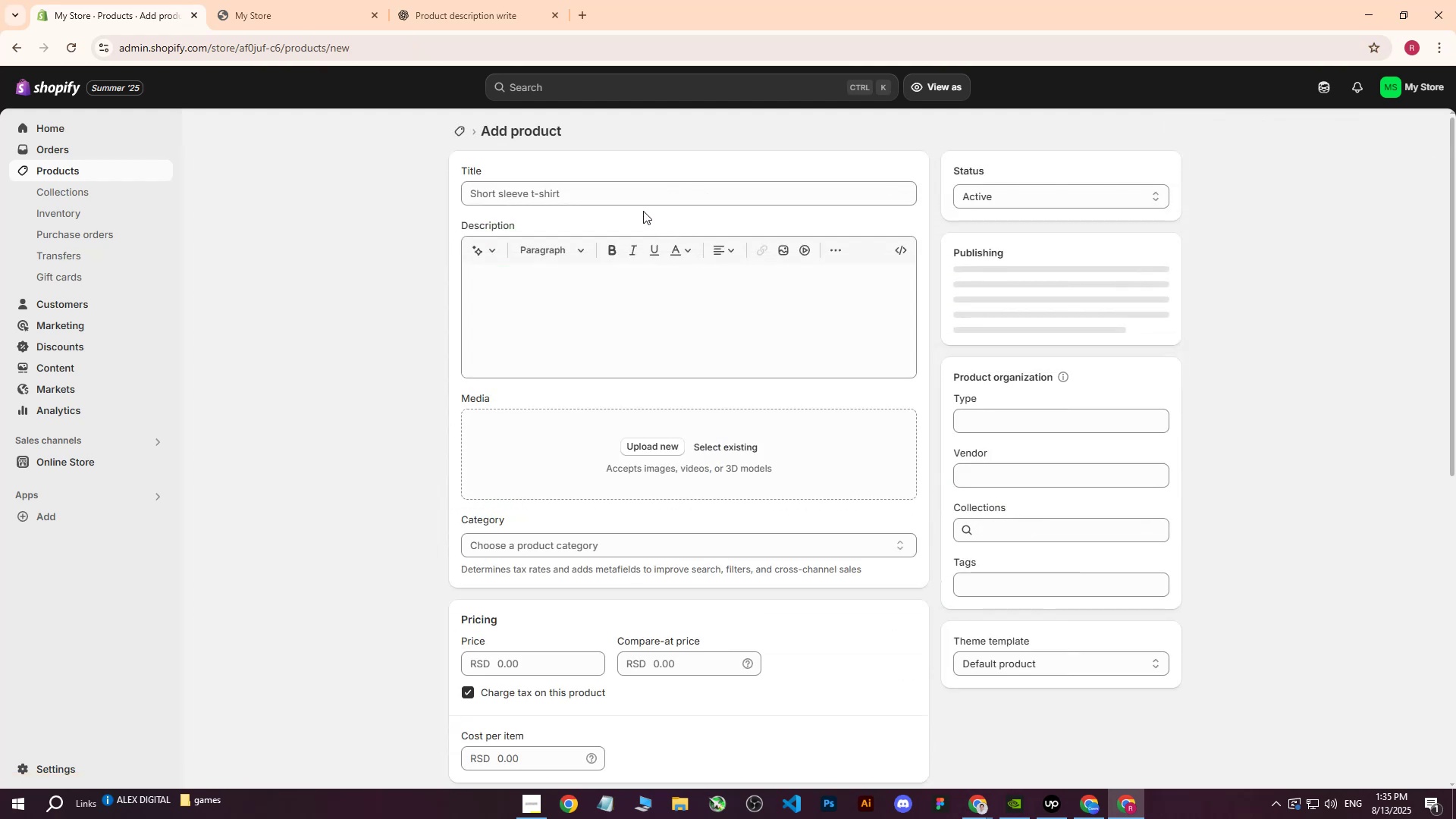 
left_click([623, 203])
 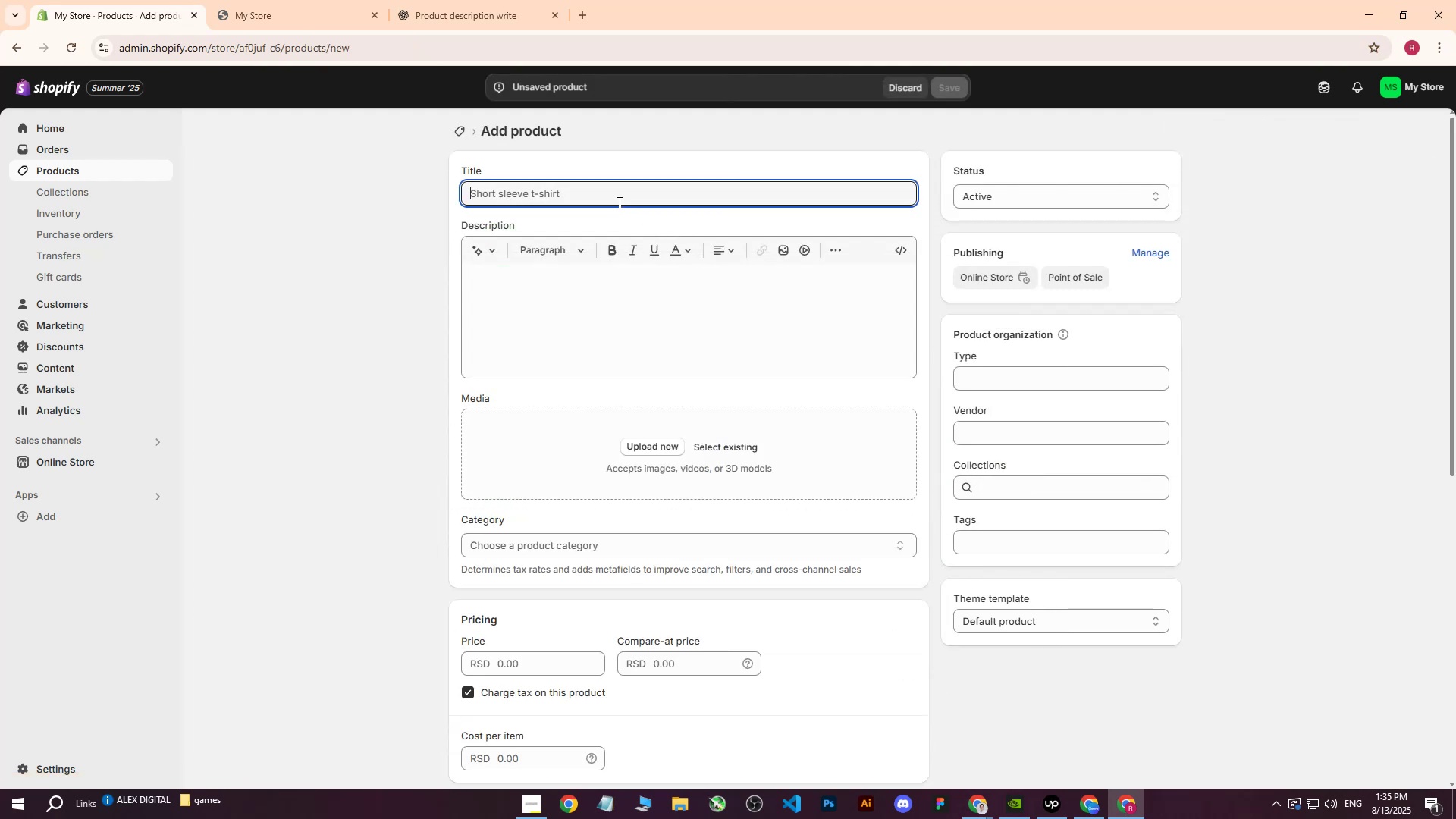 
key(Control+ControlLeft)
 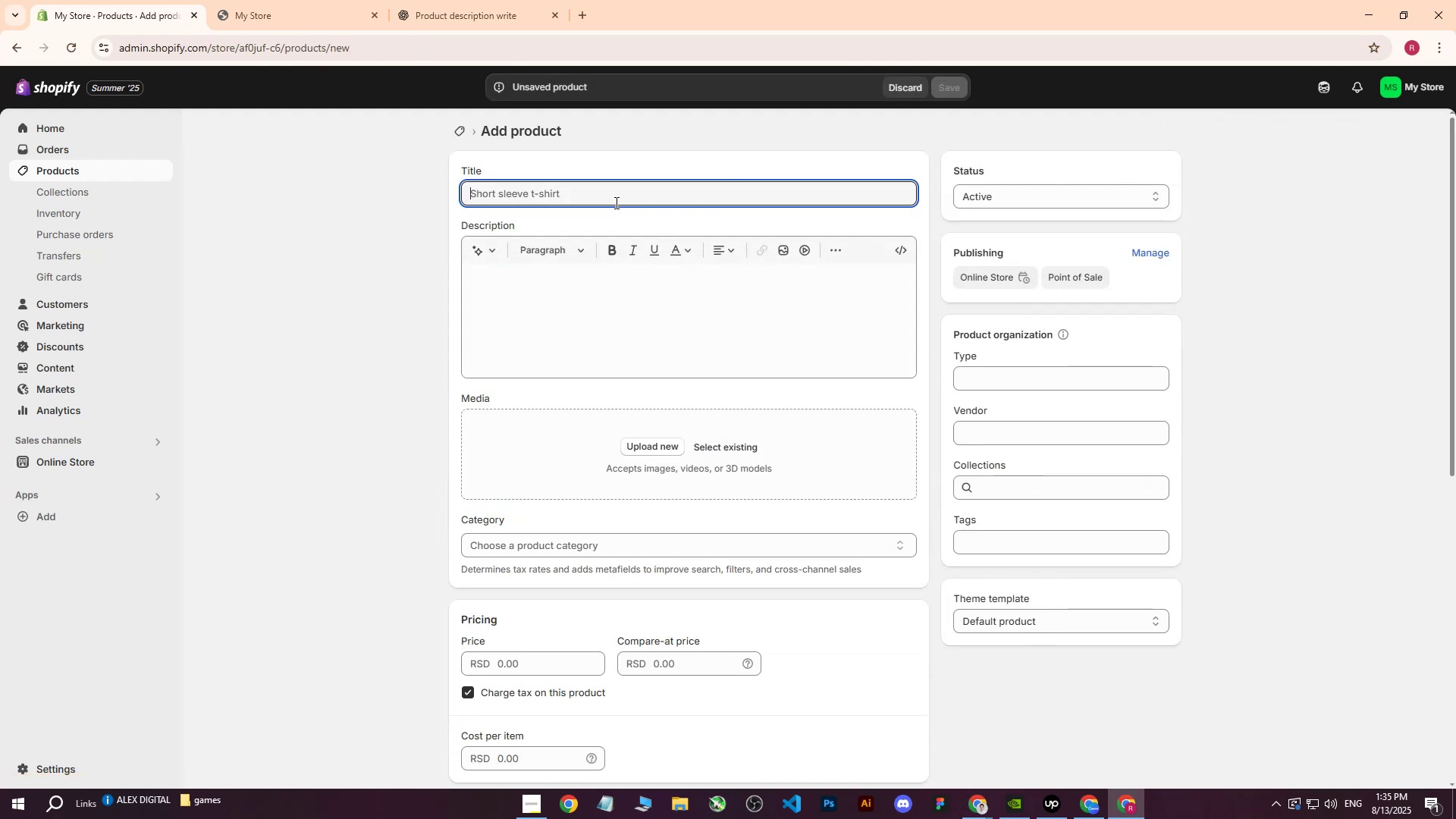 
key(Control+V)
 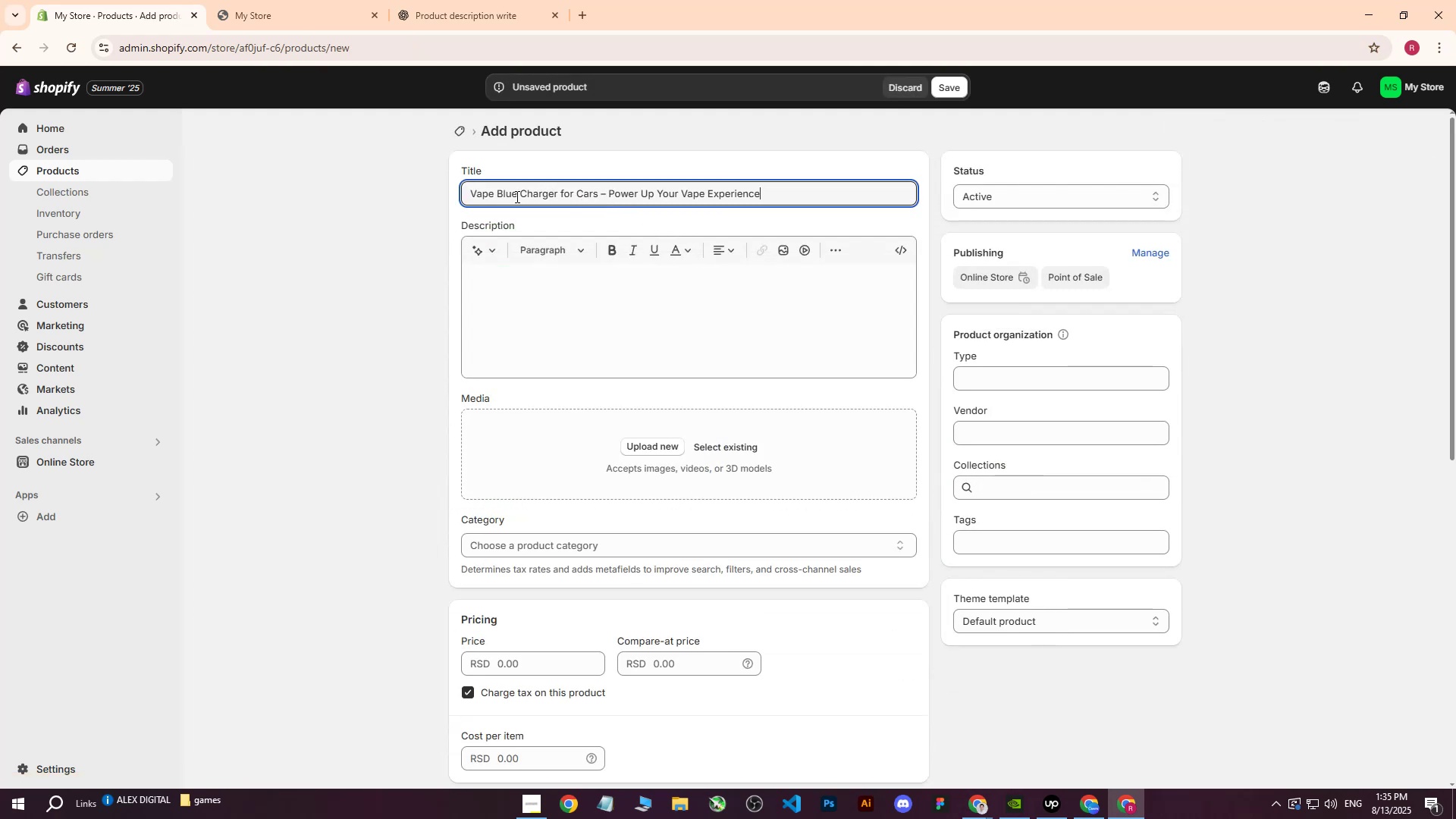 
left_click_drag(start_coordinate=[497, 195], to_coordinate=[516, 194])
 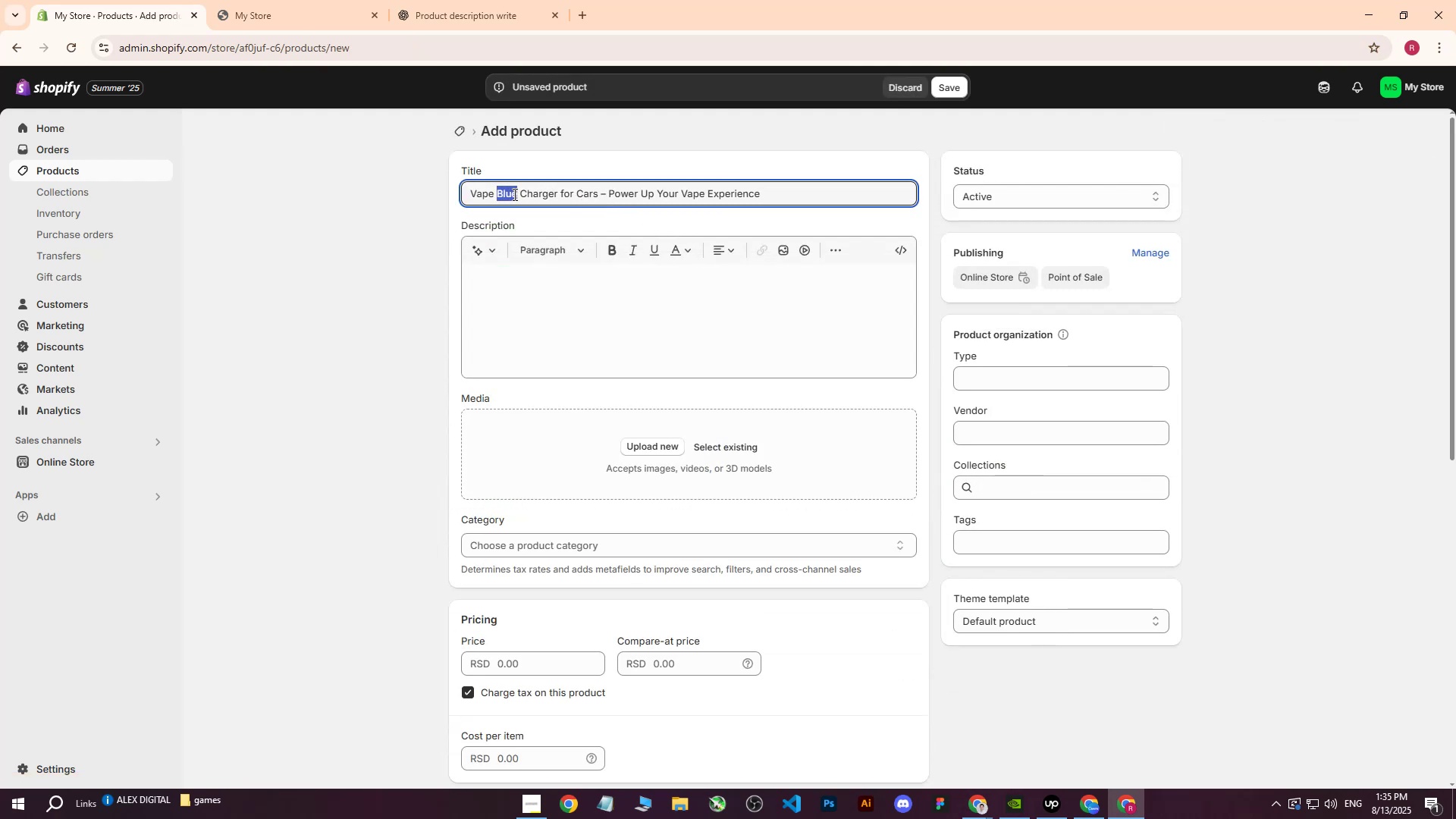 
type(Pink)
 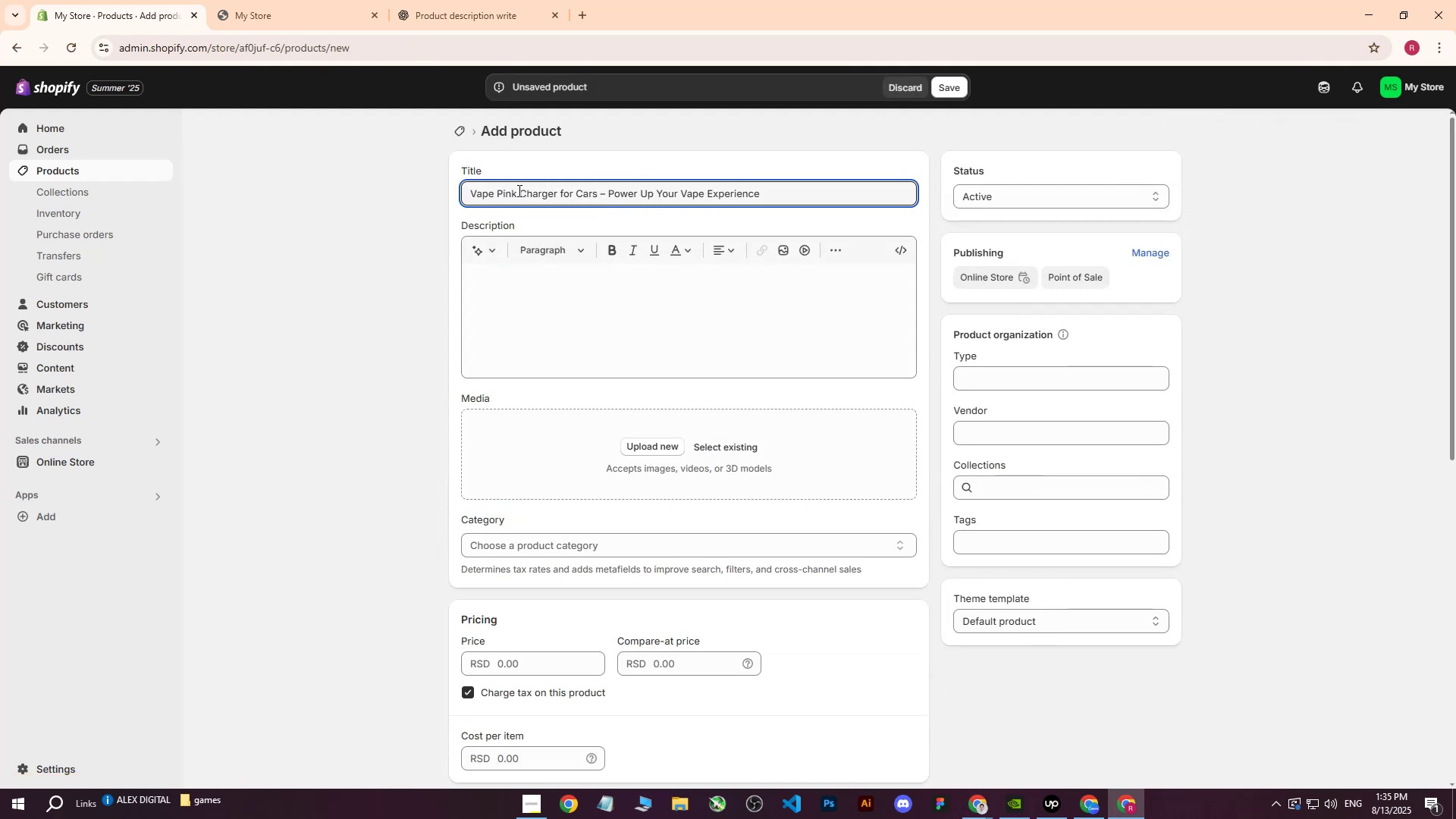 
wait(5.48)
 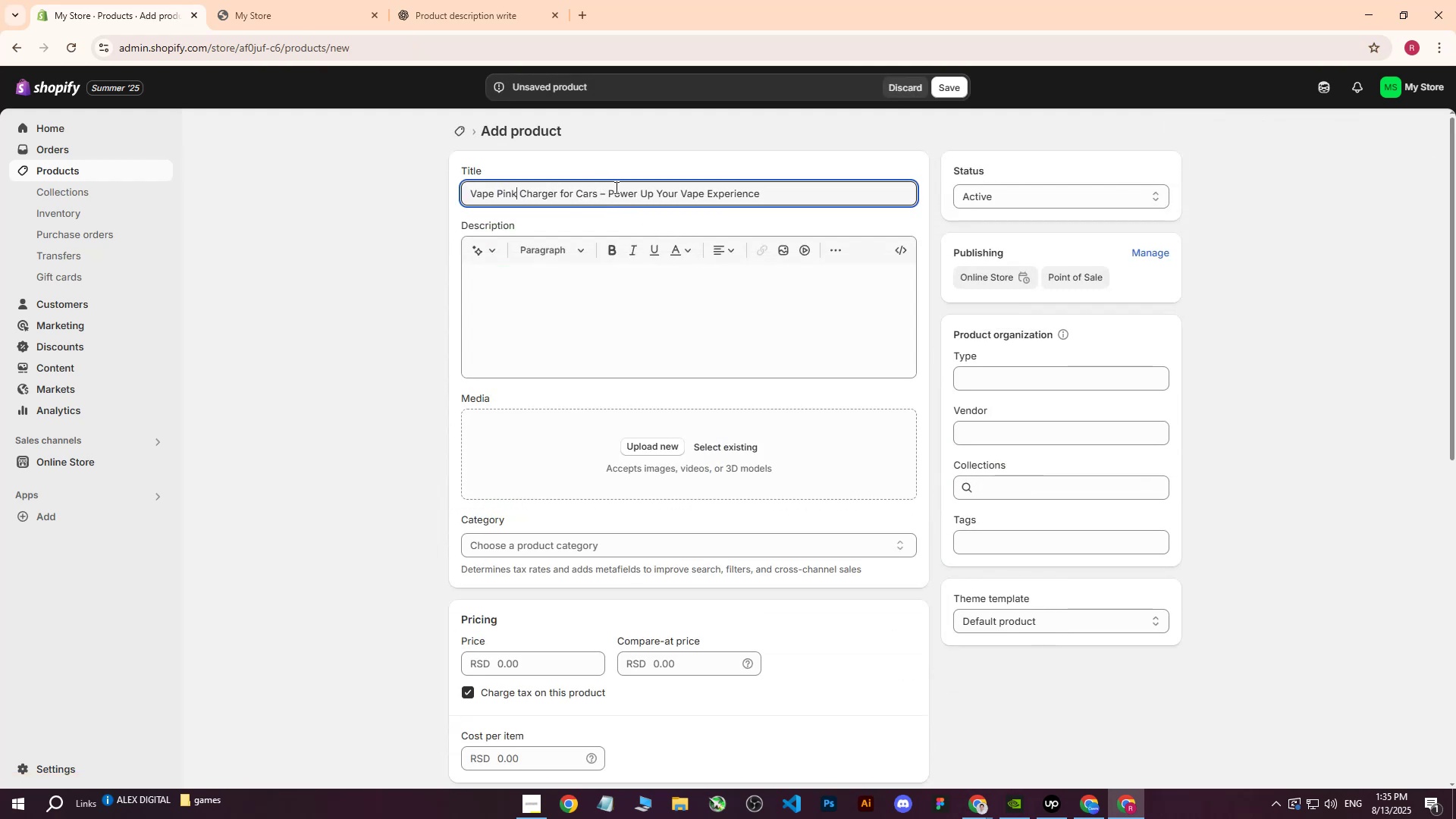 
left_click_drag(start_coordinate=[517, 193], to_coordinate=[500, 194])
 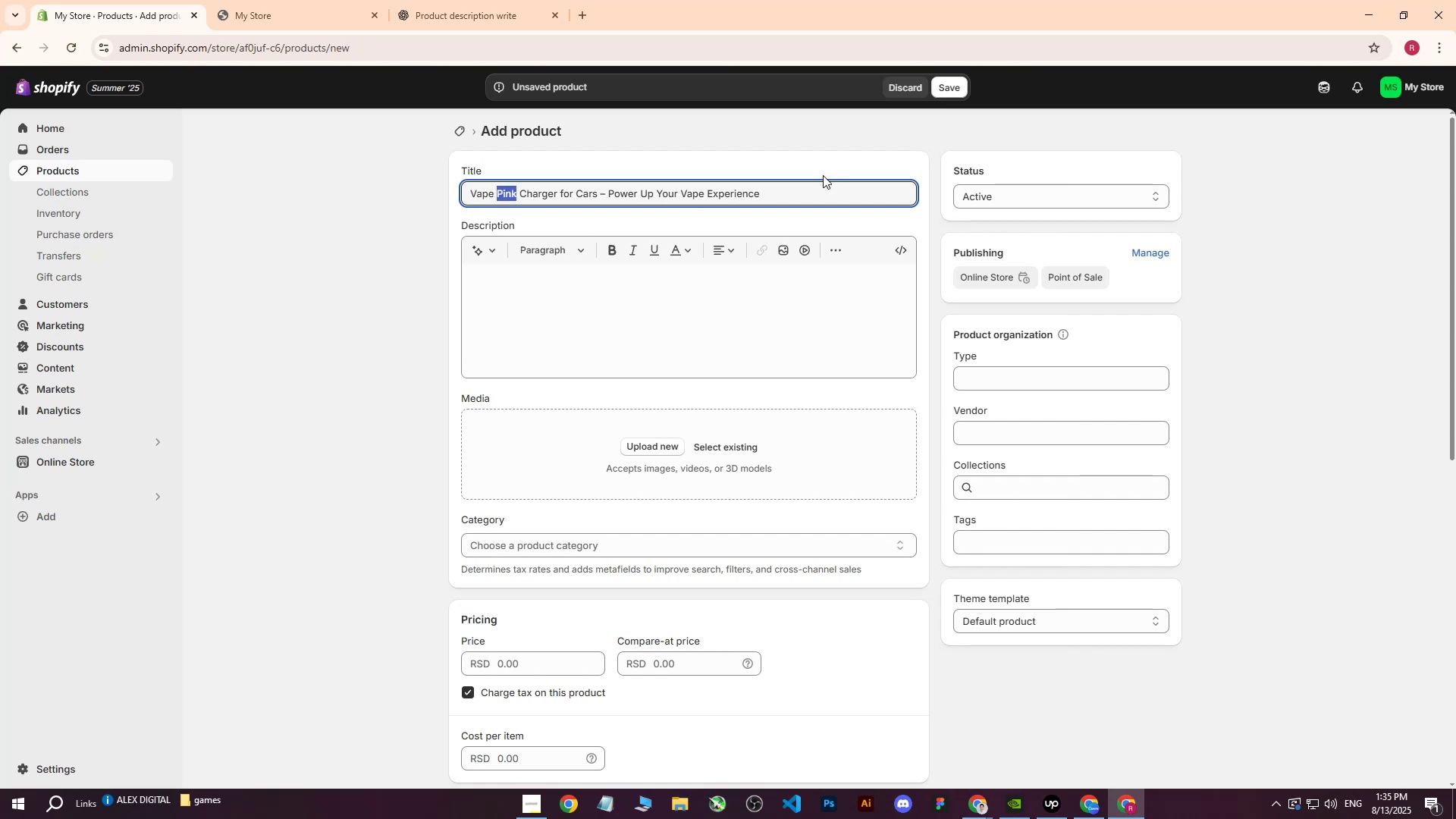 
left_click([823, 168])
 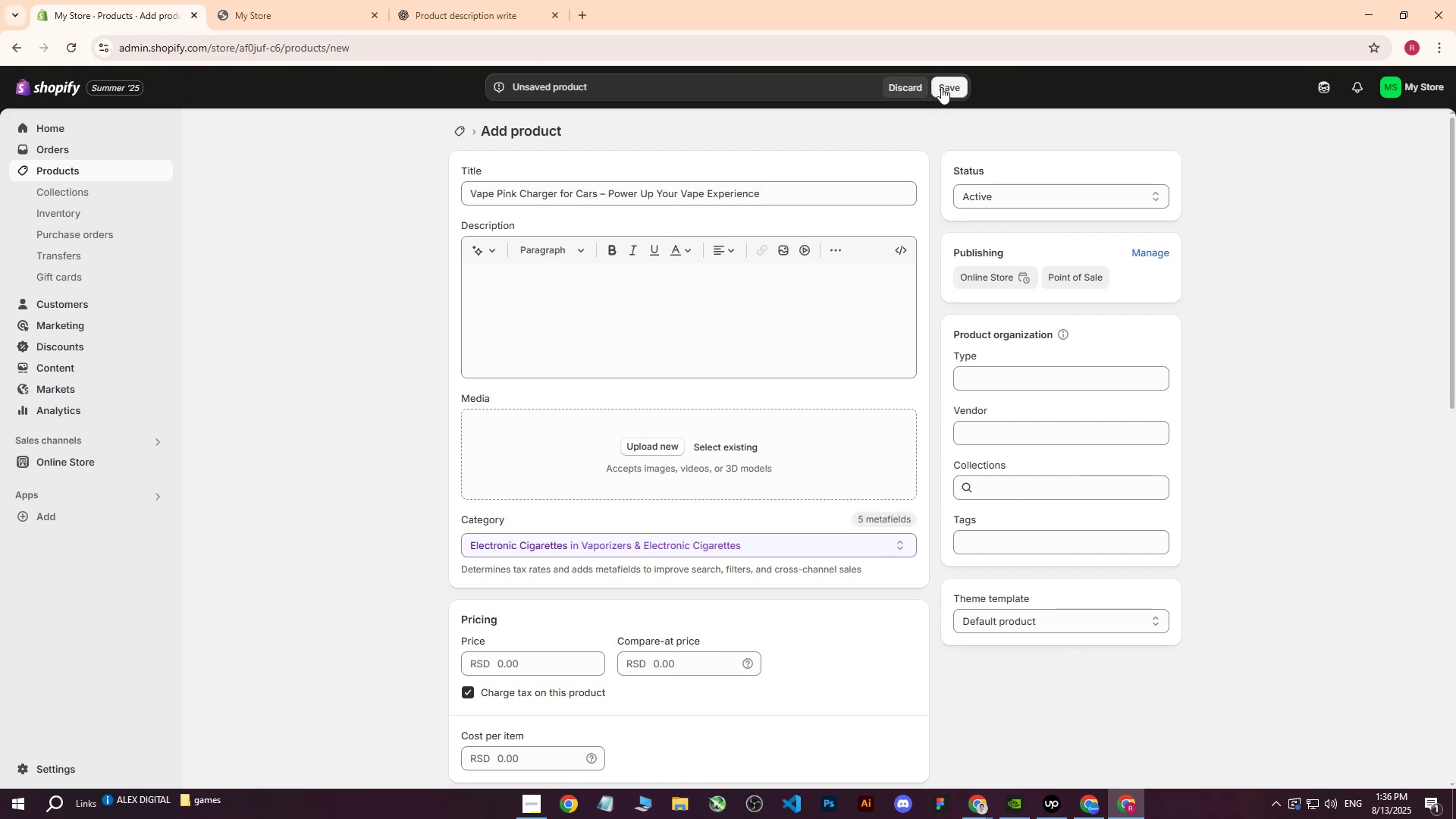 
wait(5.53)
 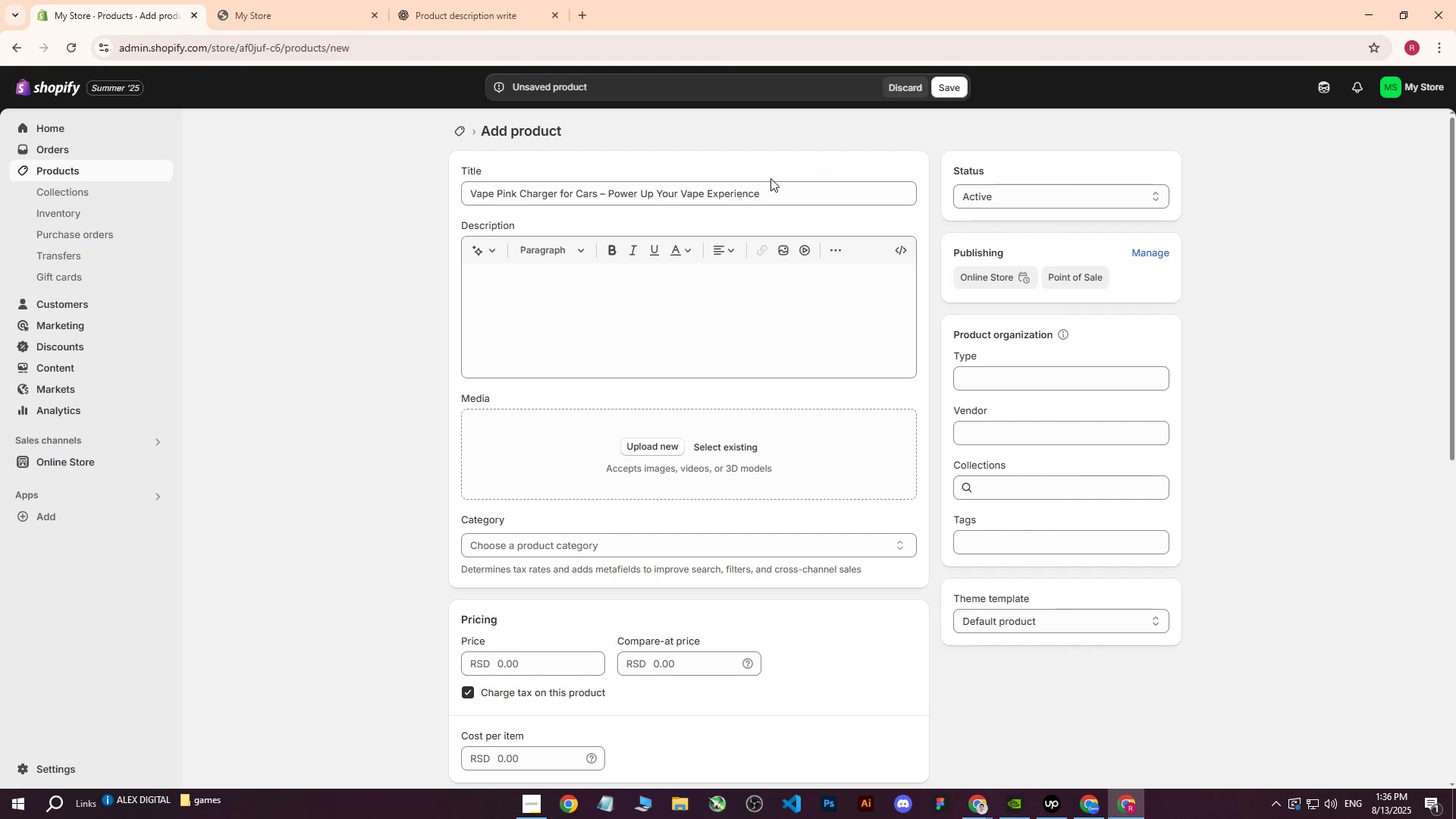 
left_click_drag(start_coordinate=[789, 193], to_coordinate=[356, 185])
 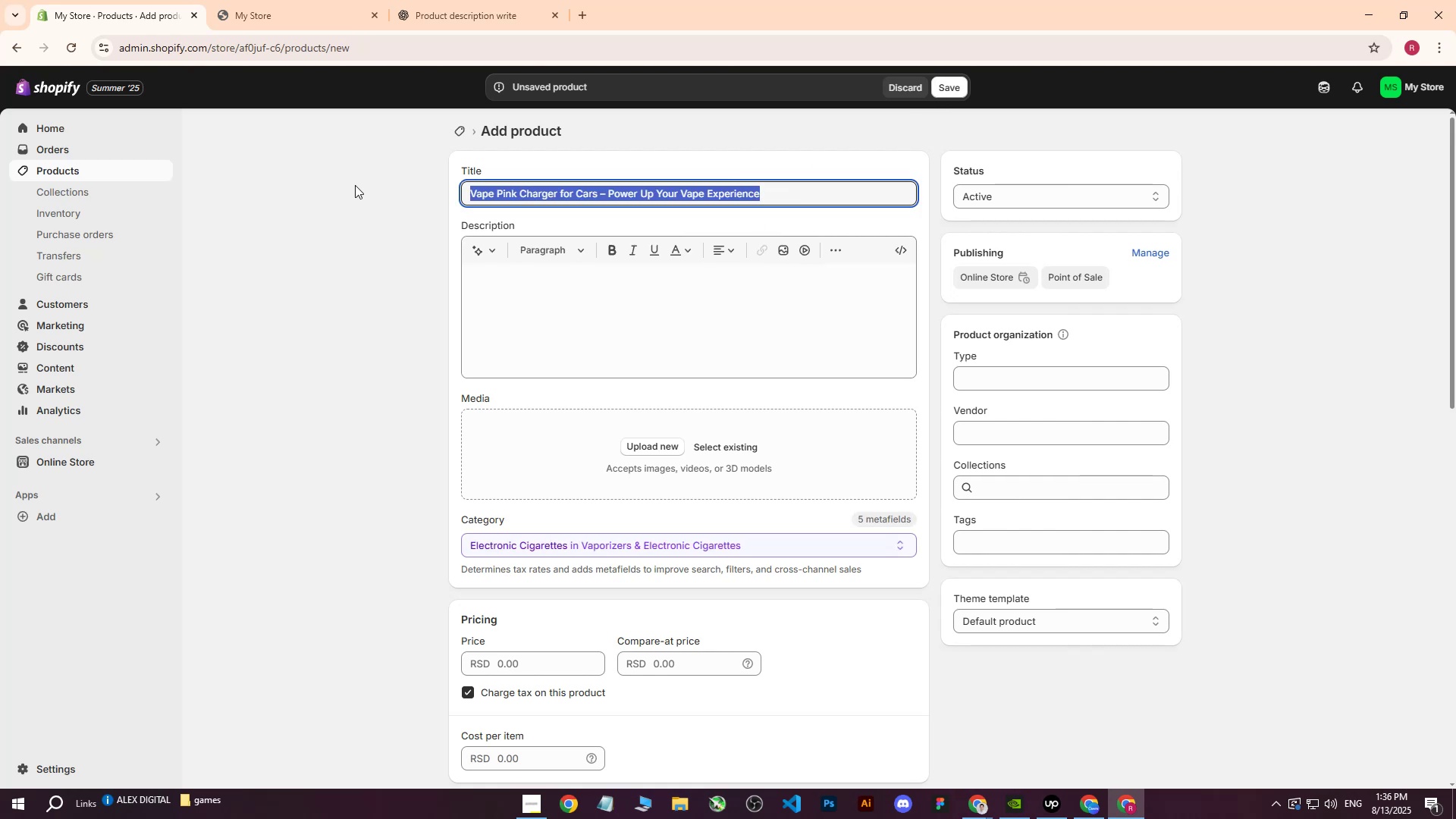 
key(Control+ControlLeft)
 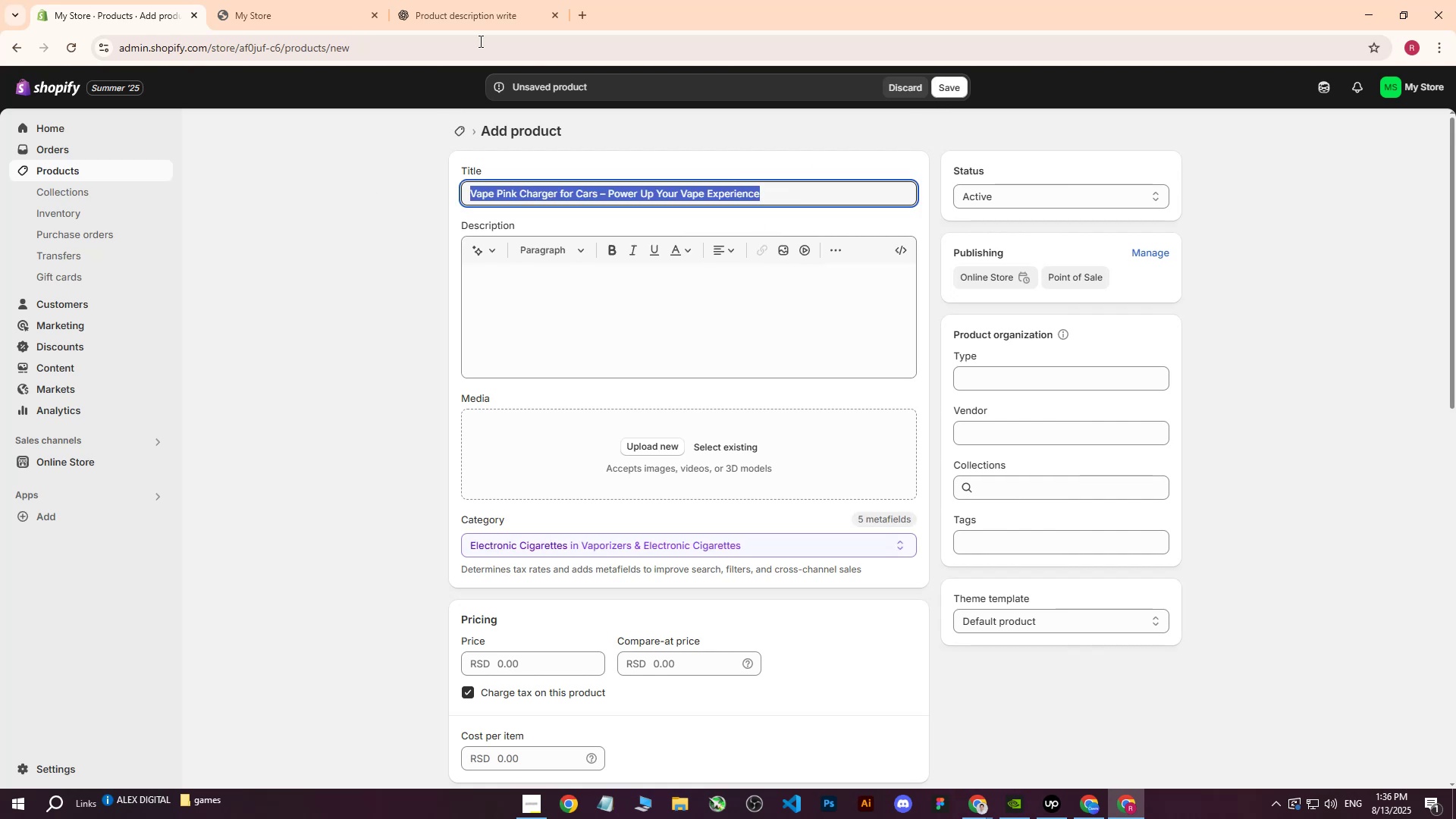 
key(Control+C)
 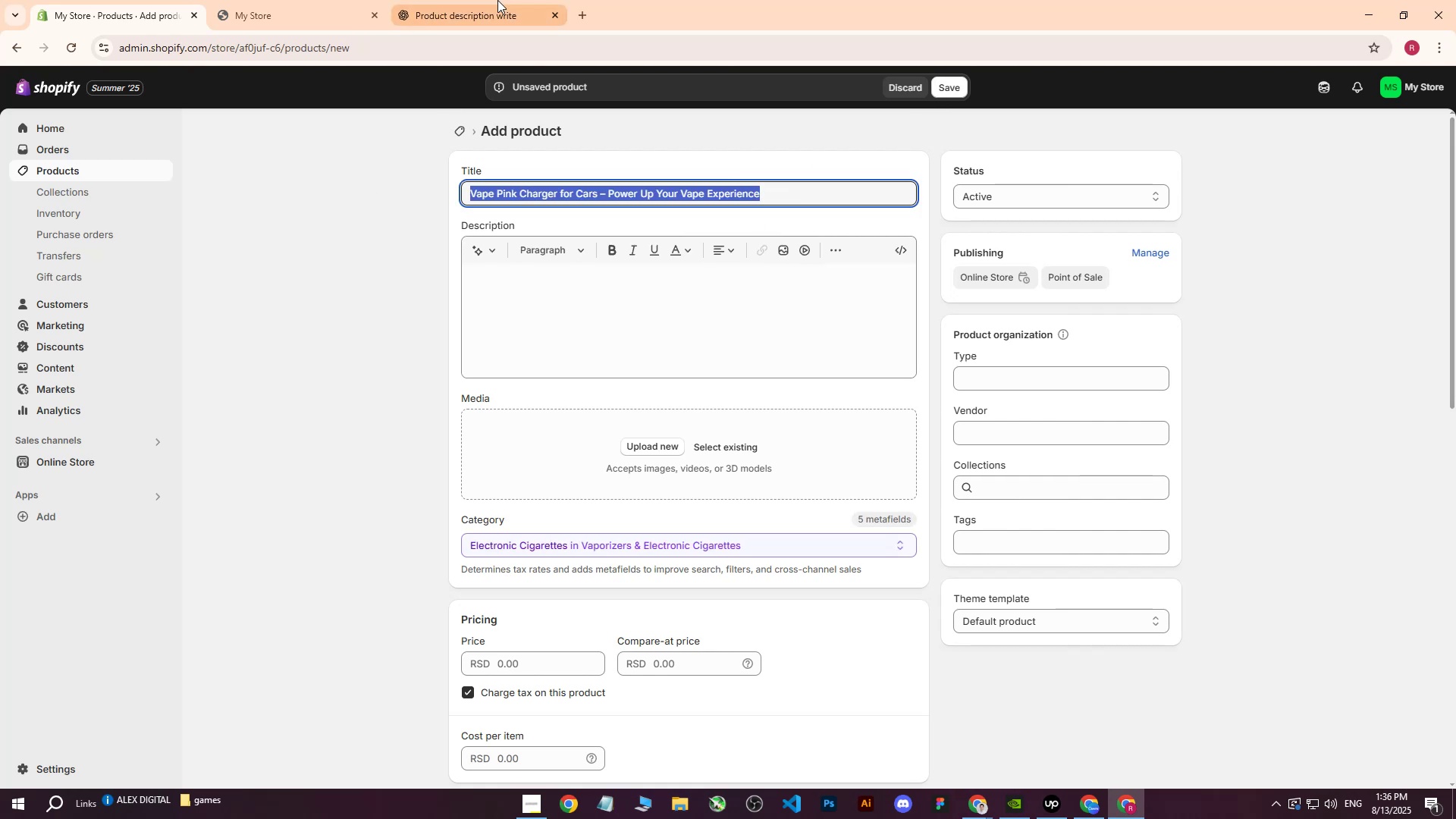 
left_click([497, 0])
 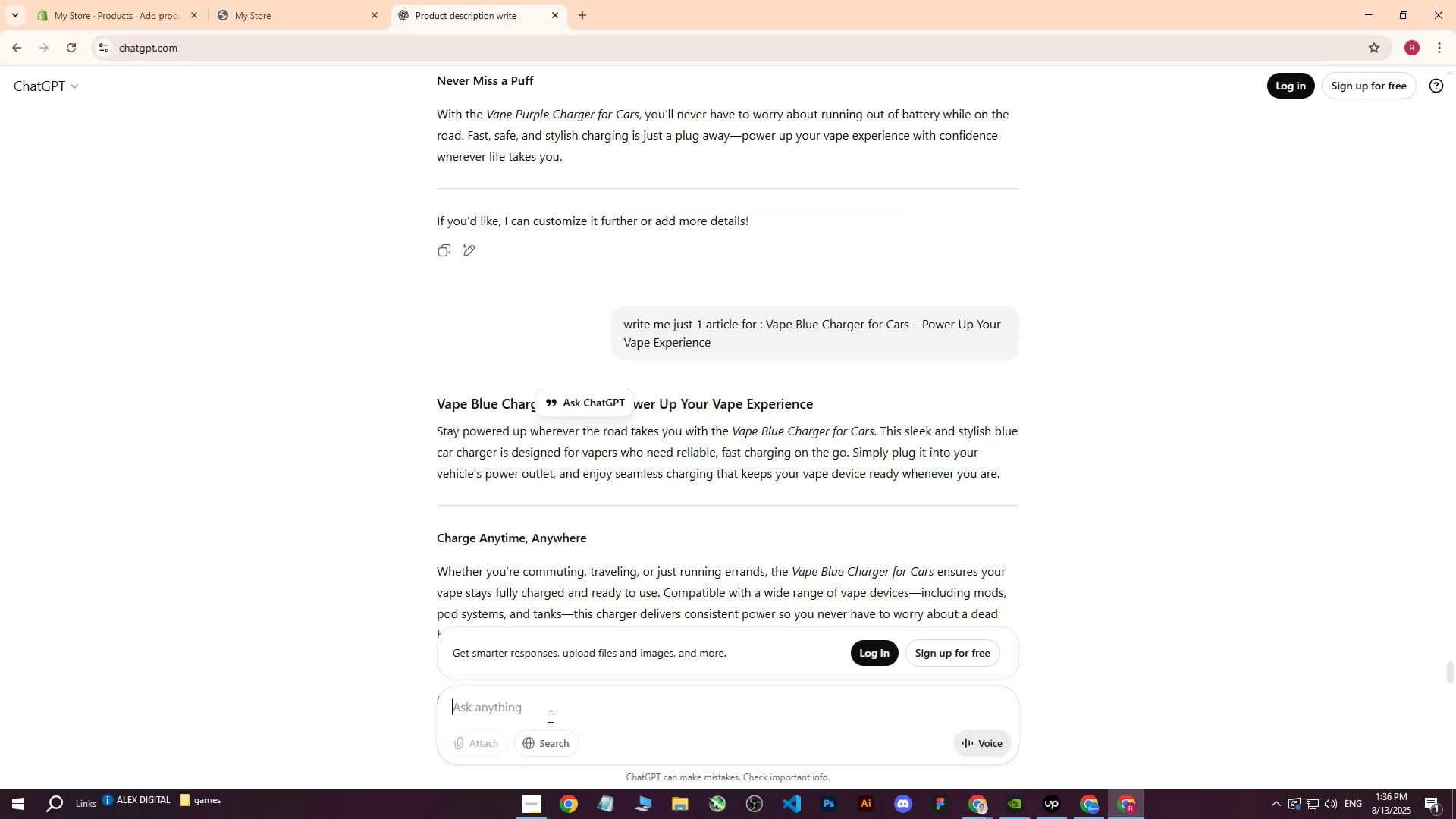 
type(write me same but for : )
 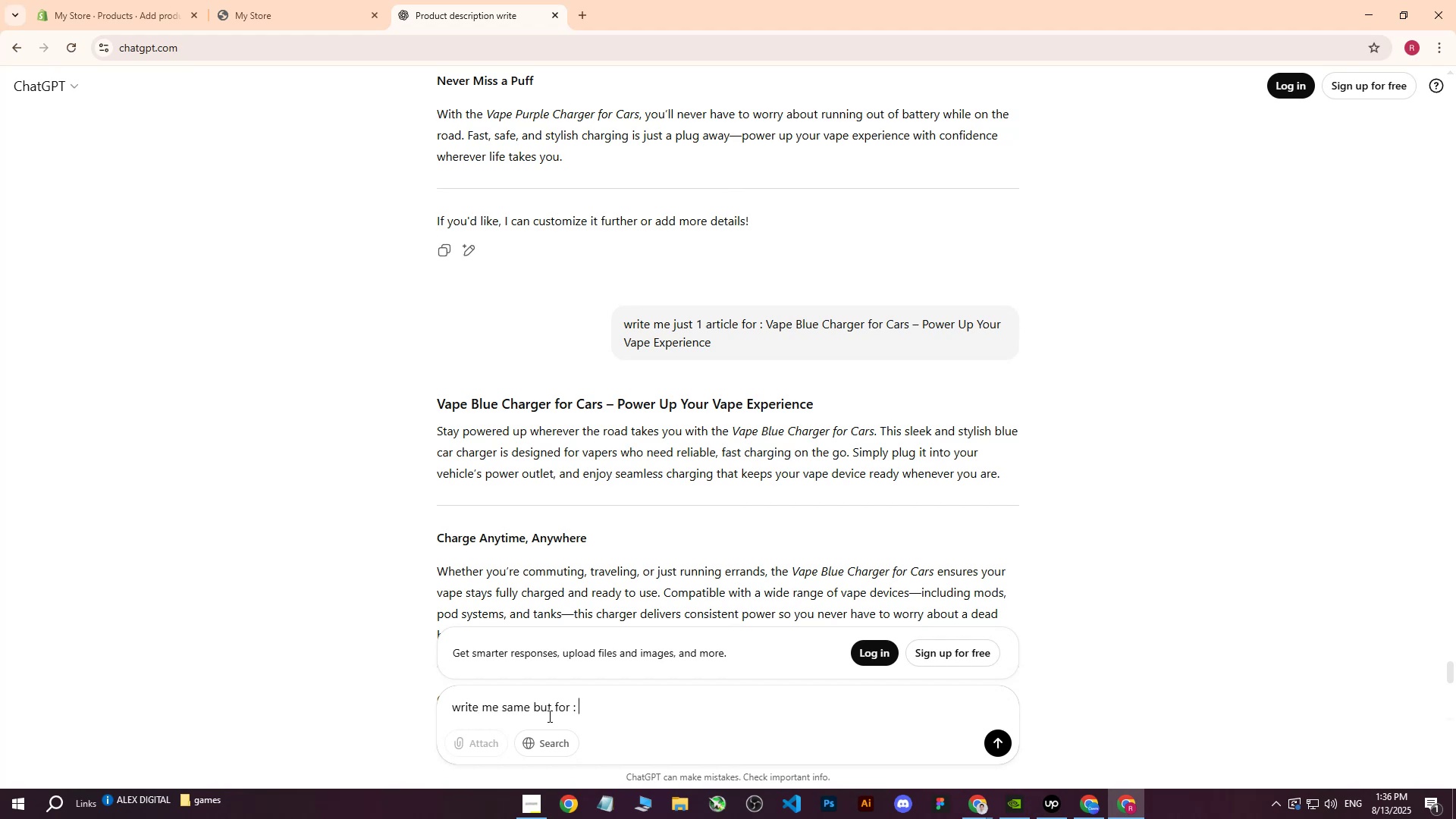 
key(Control+ControlLeft)
 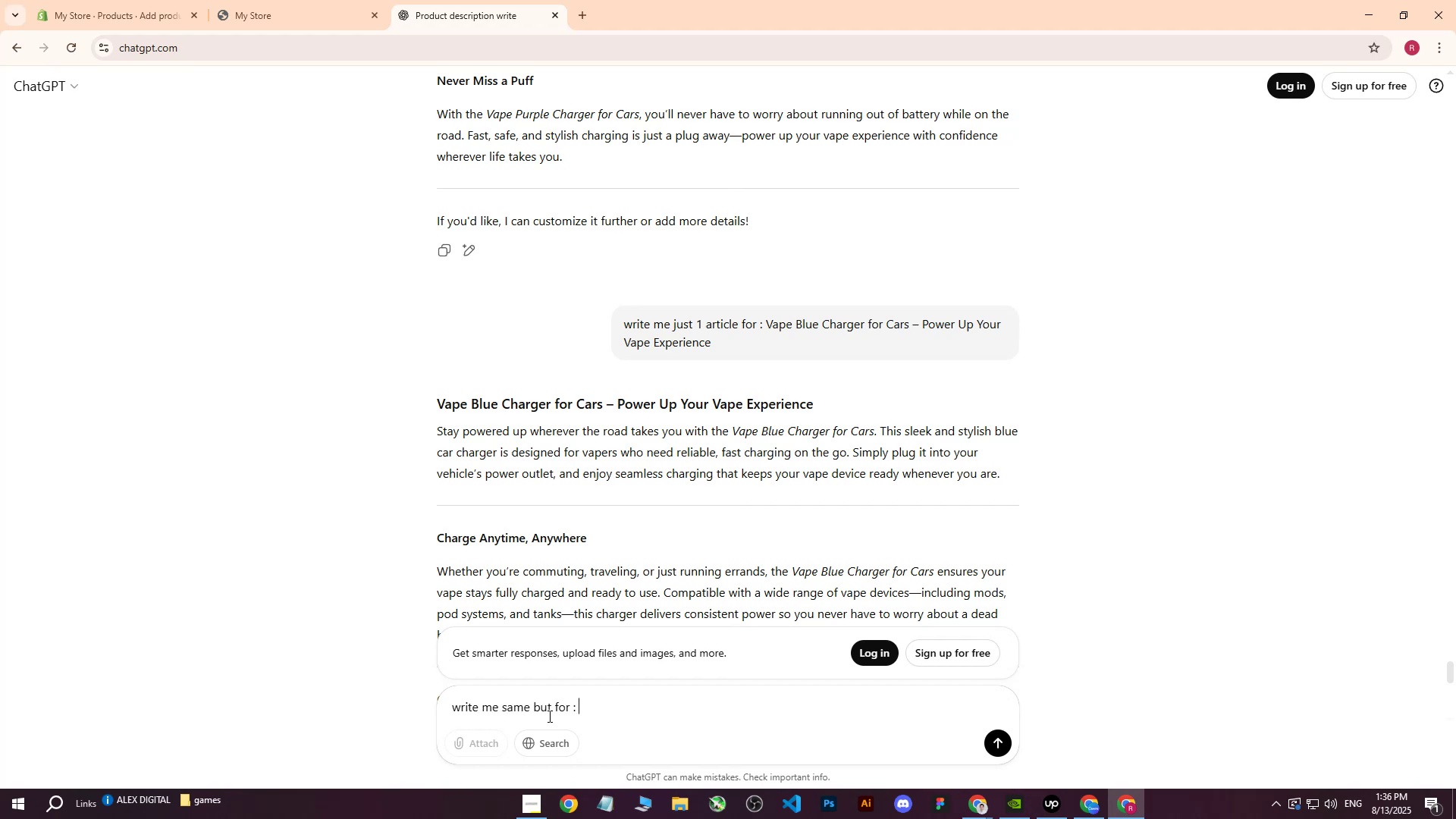 
key(Control+V)
 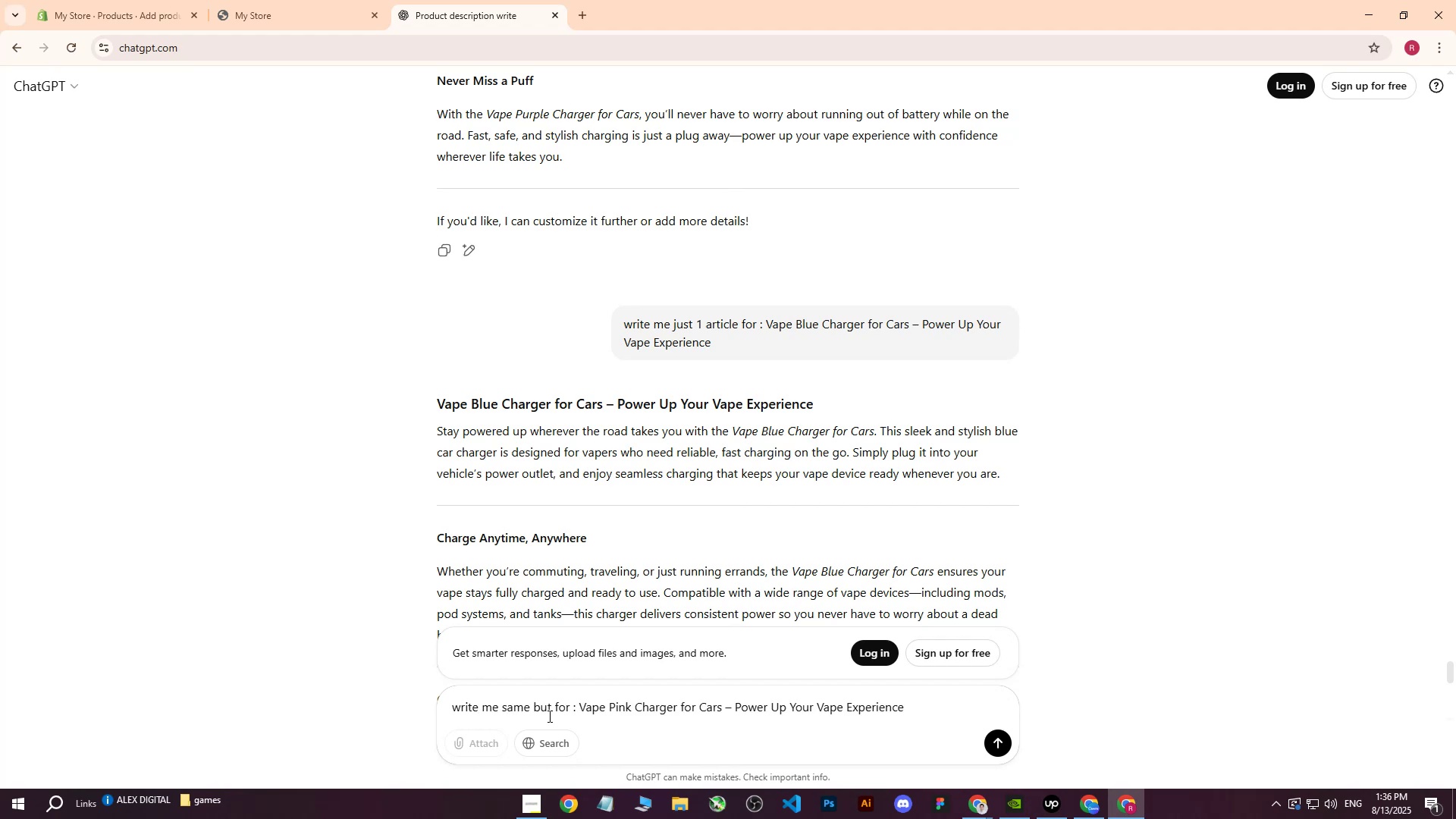 
key(Enter)
 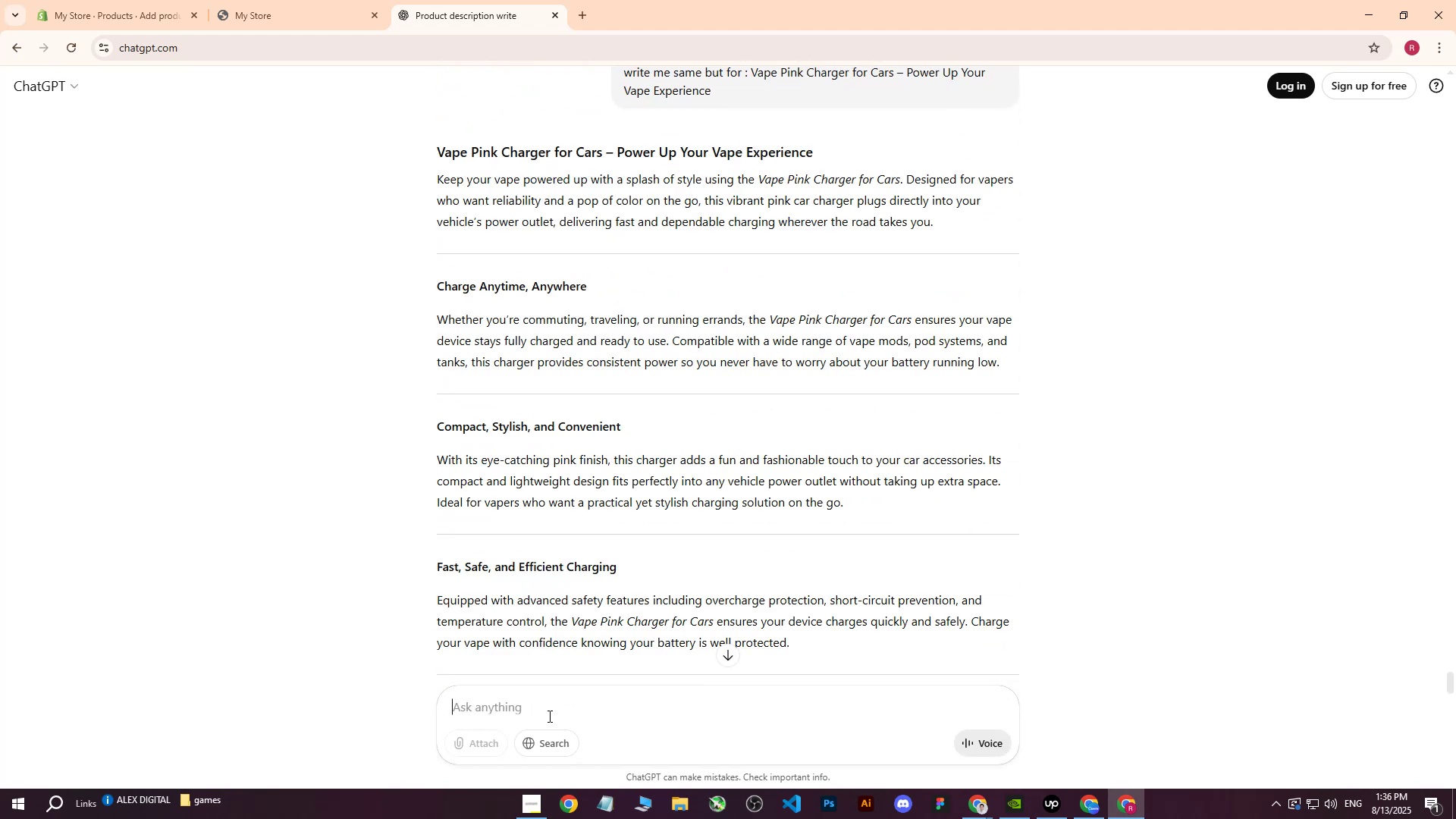 
wait(11.5)
 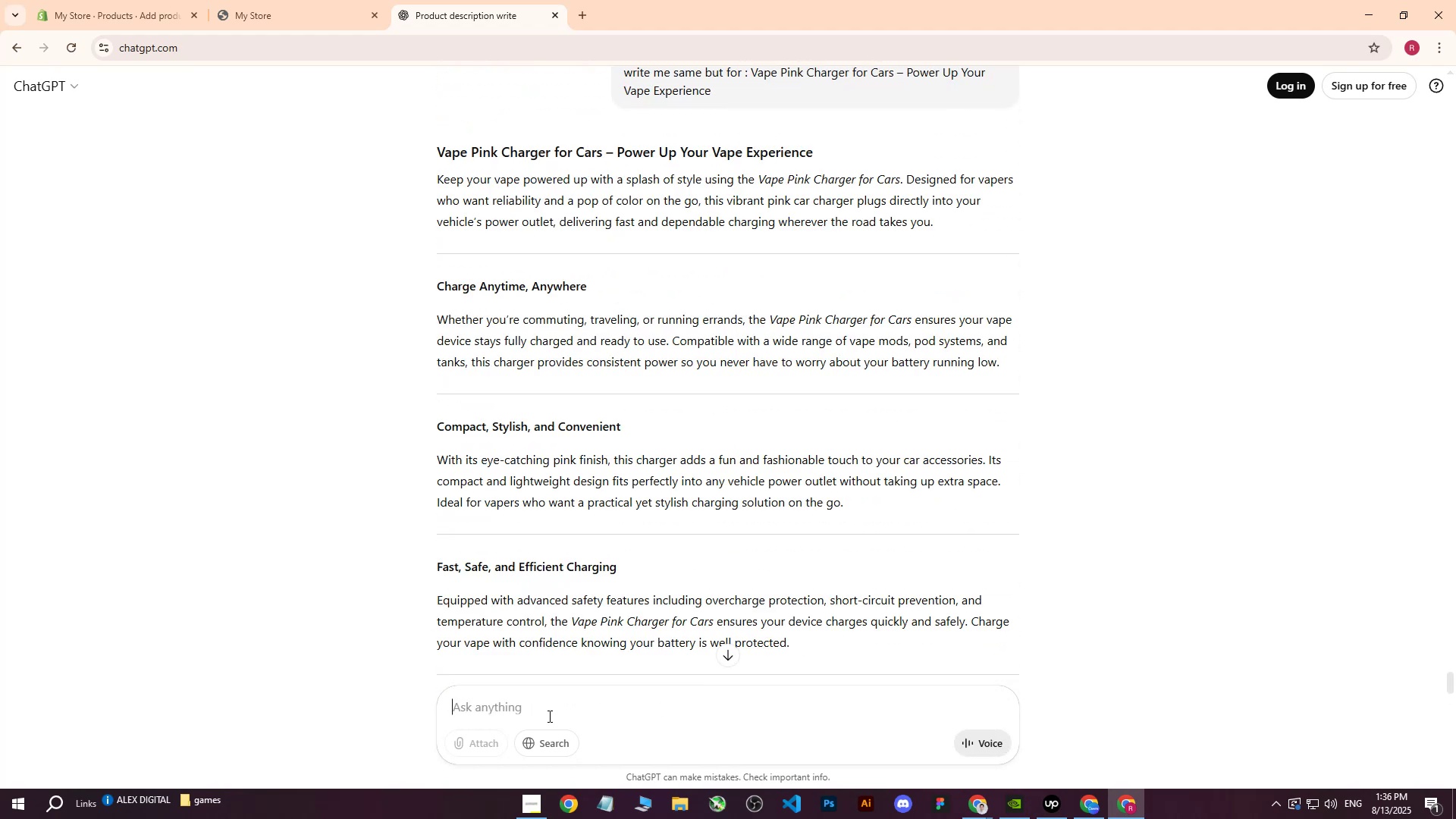 
left_click_drag(start_coordinate=[438, 175], to_coordinate=[954, 217])
 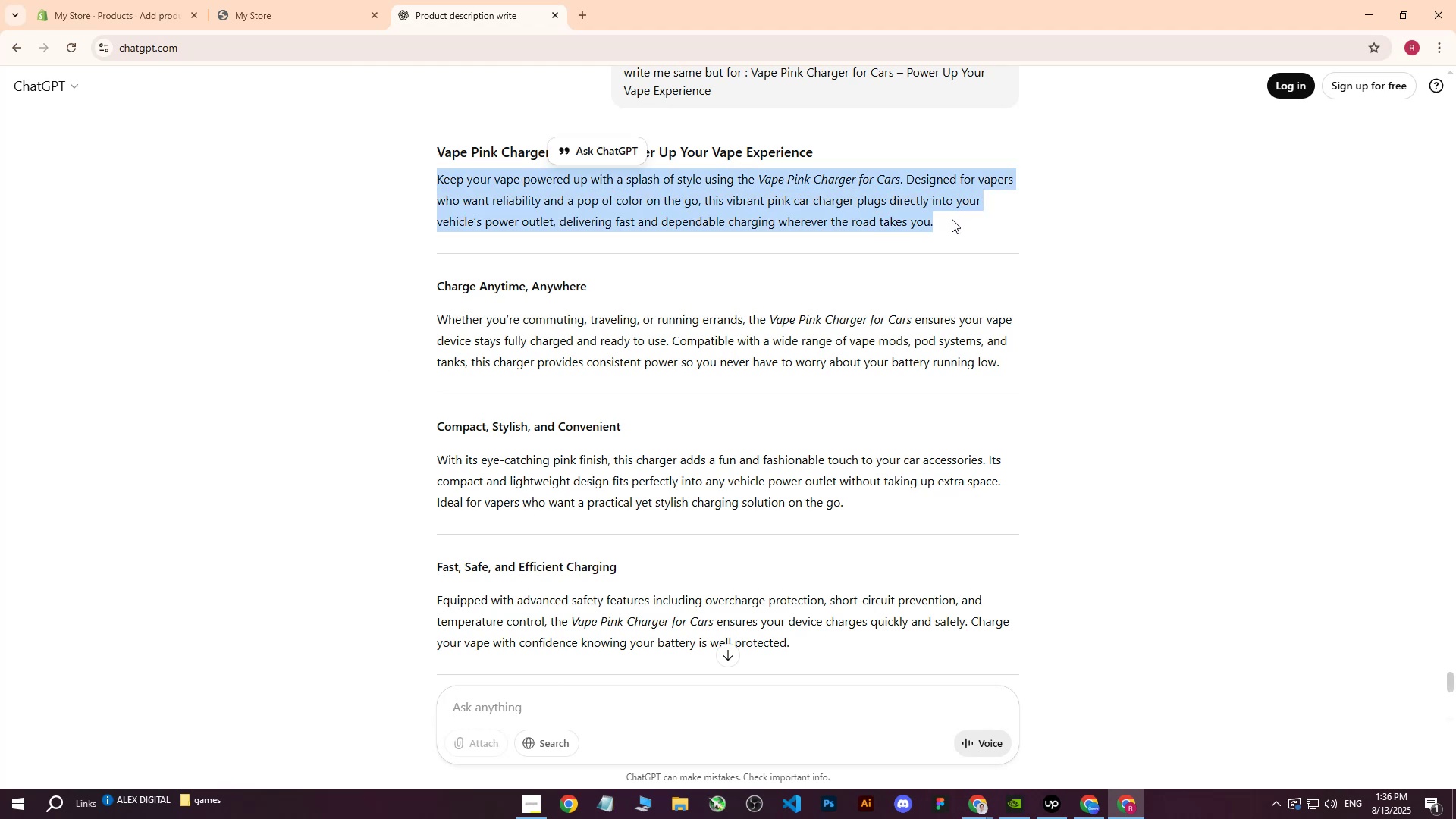 
key(Control+C)
 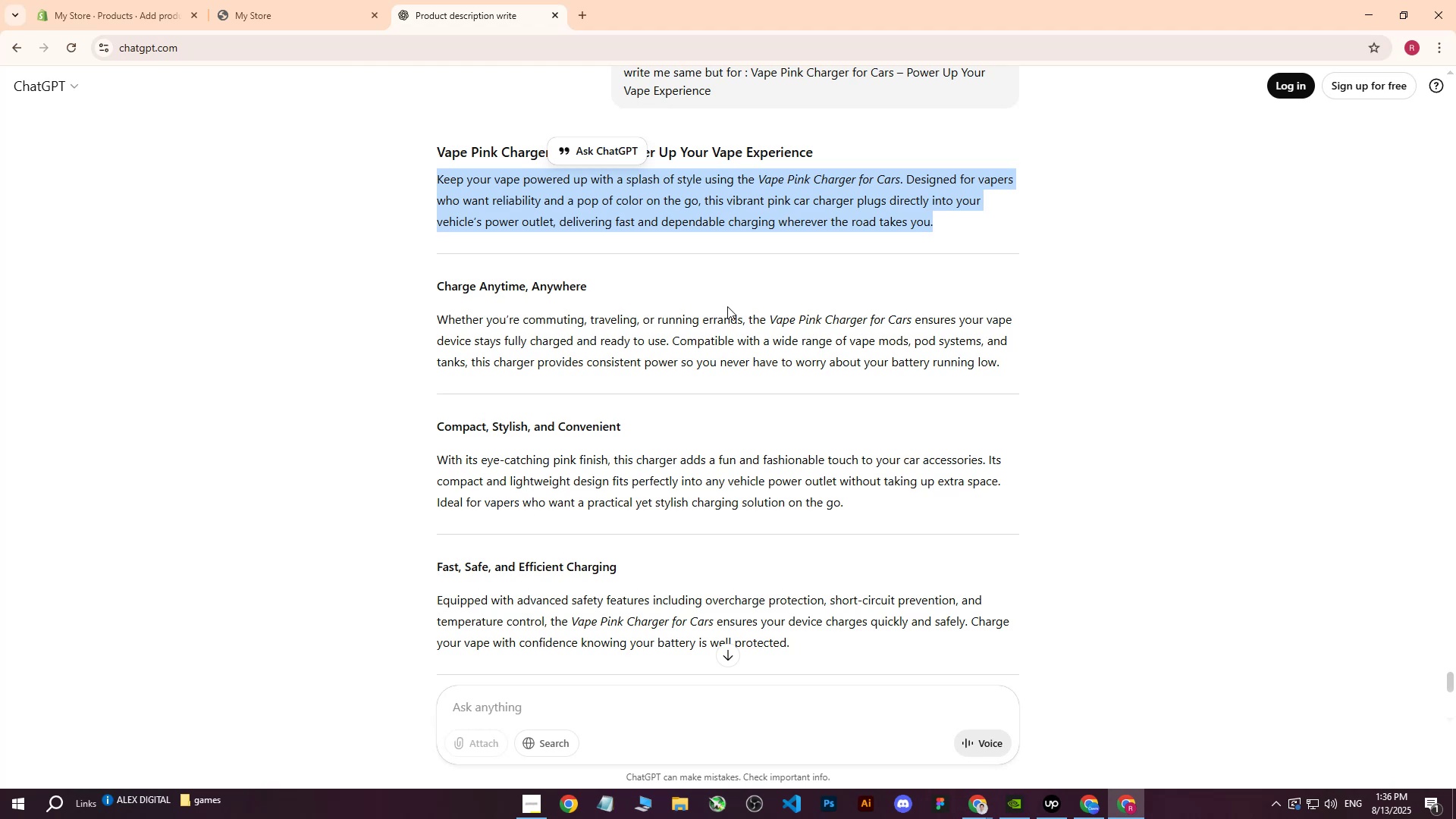 
wait(9.57)
 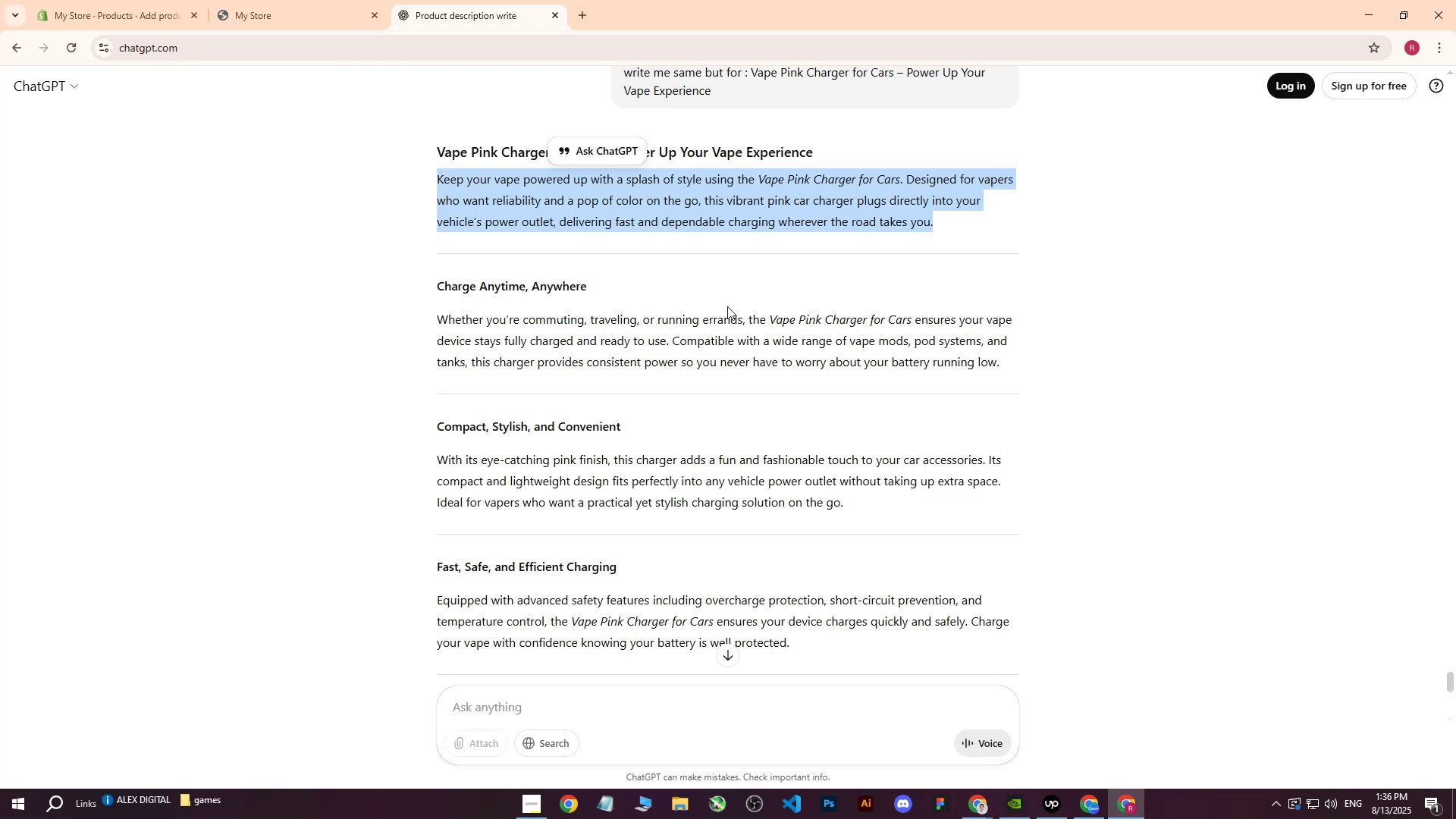 
double_click([570, 317])
 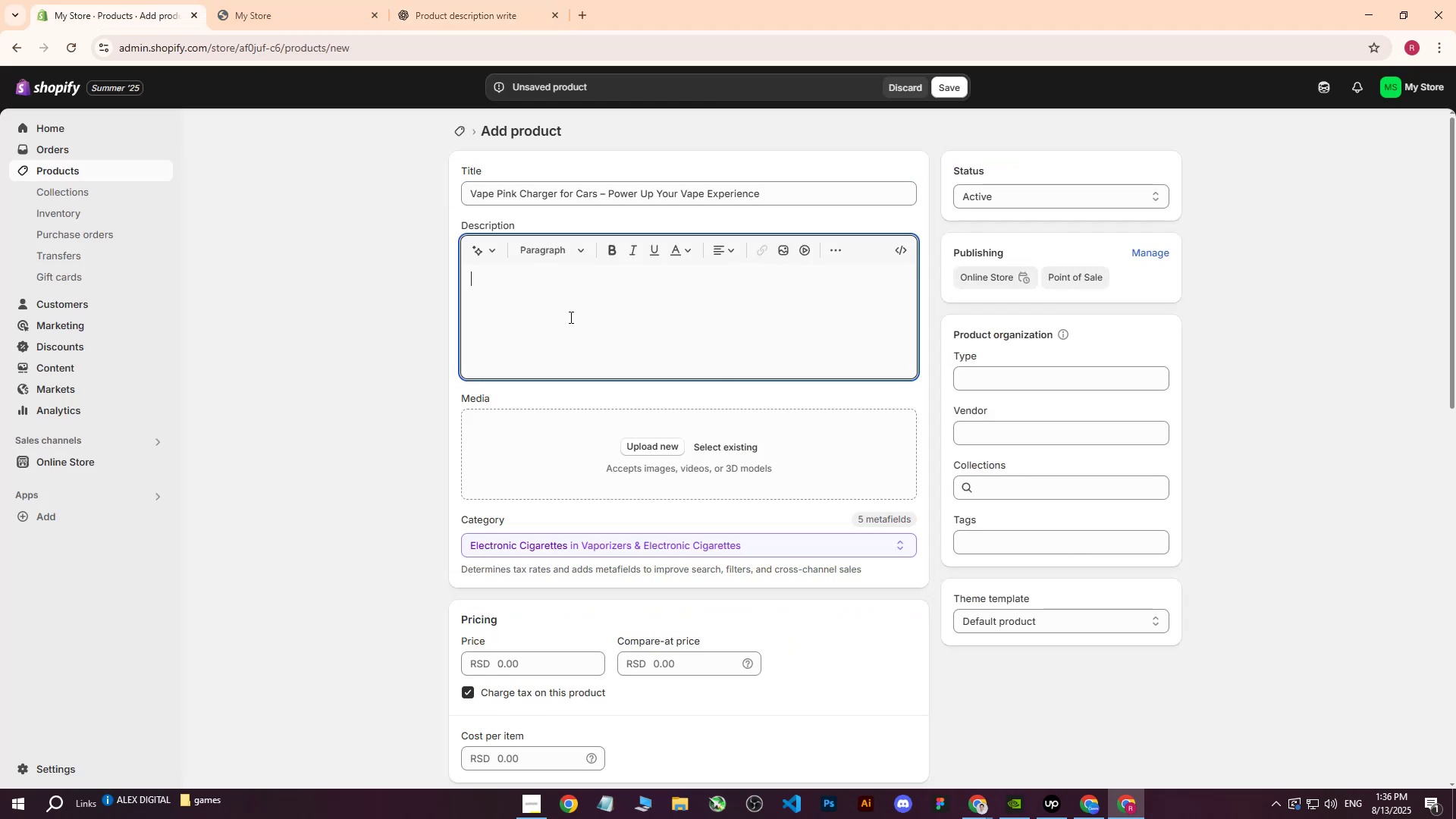 
key(Control+ControlLeft)
 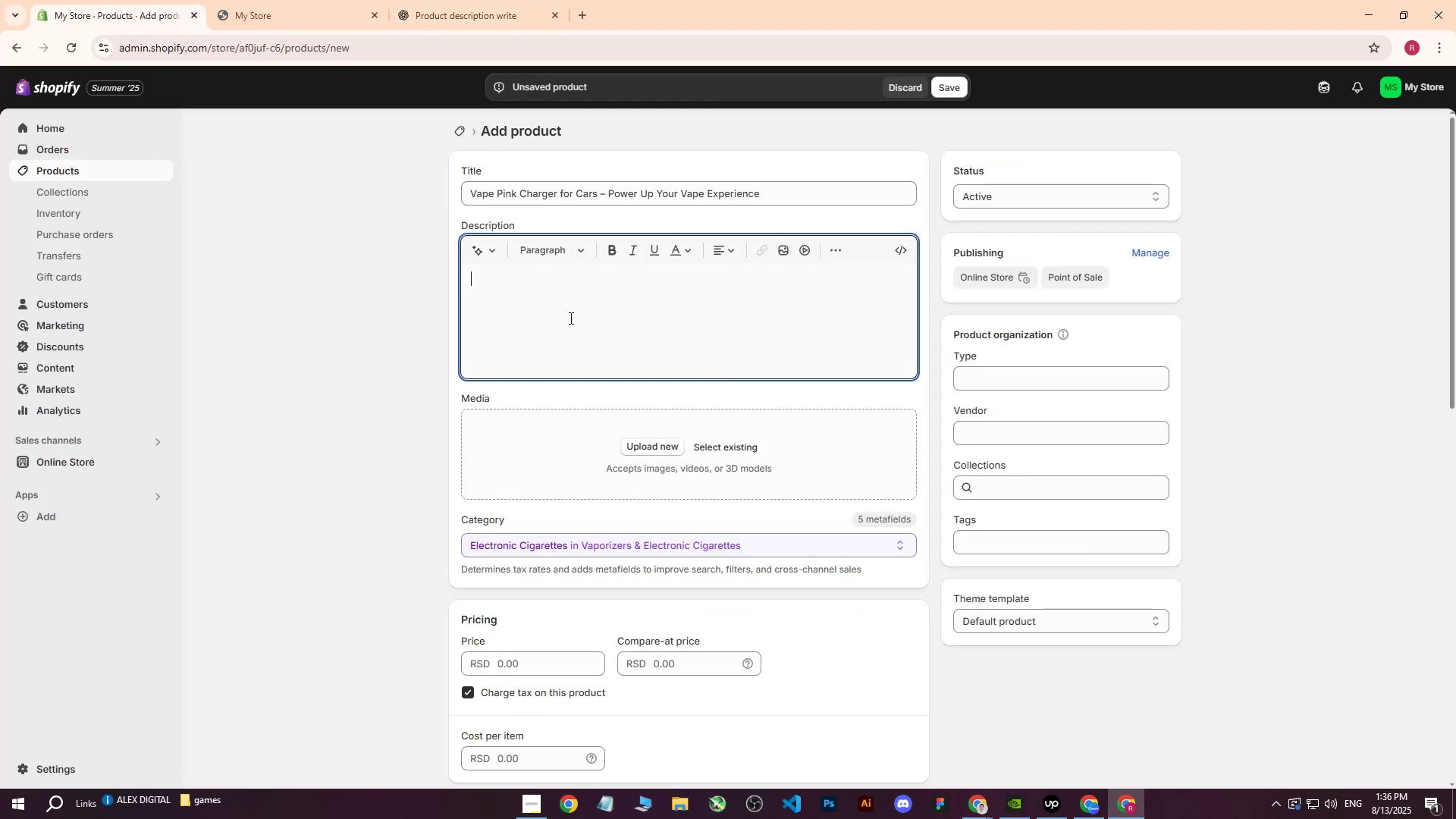 
key(Control+V)
 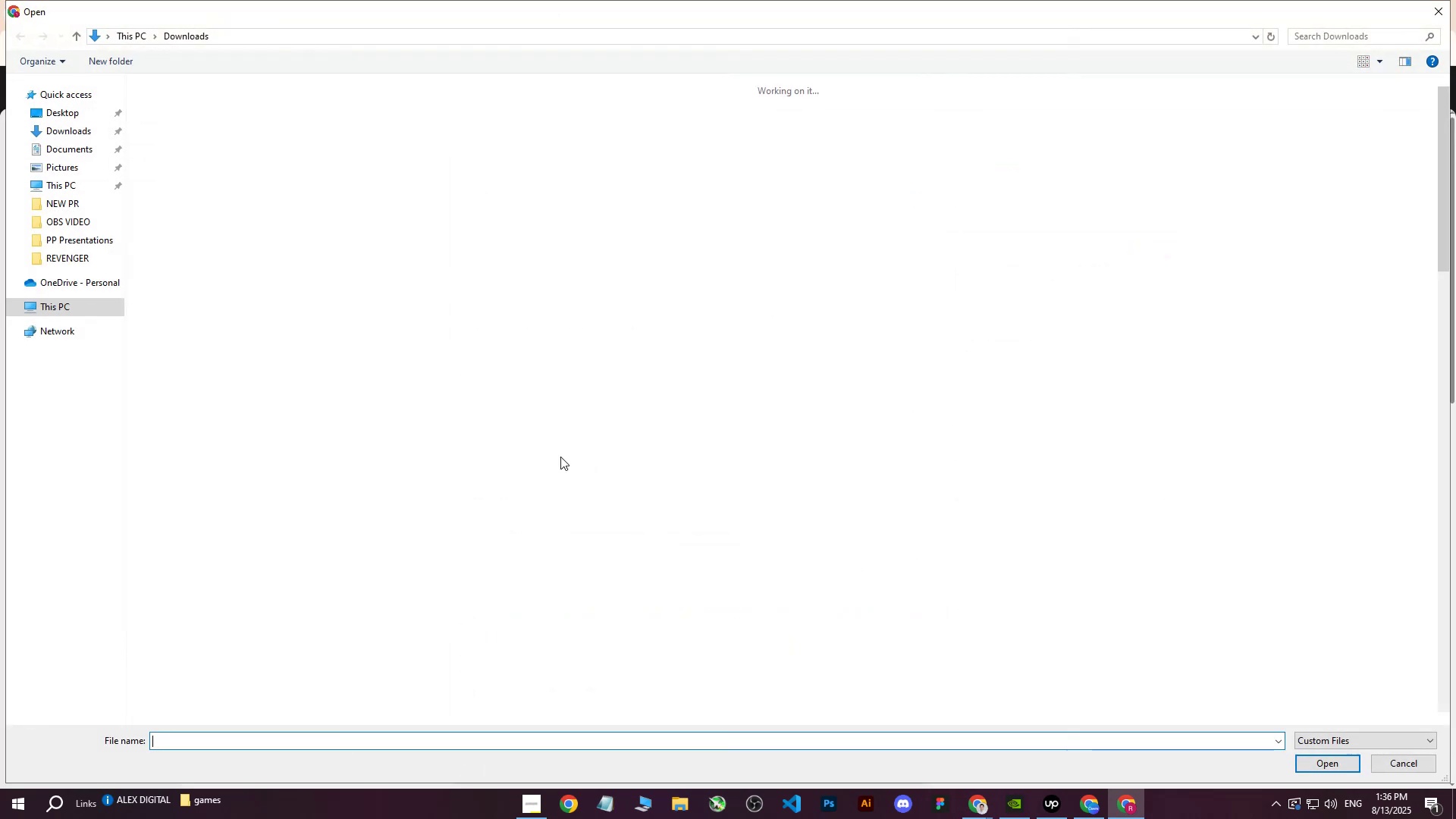 
left_click([155, 113])
 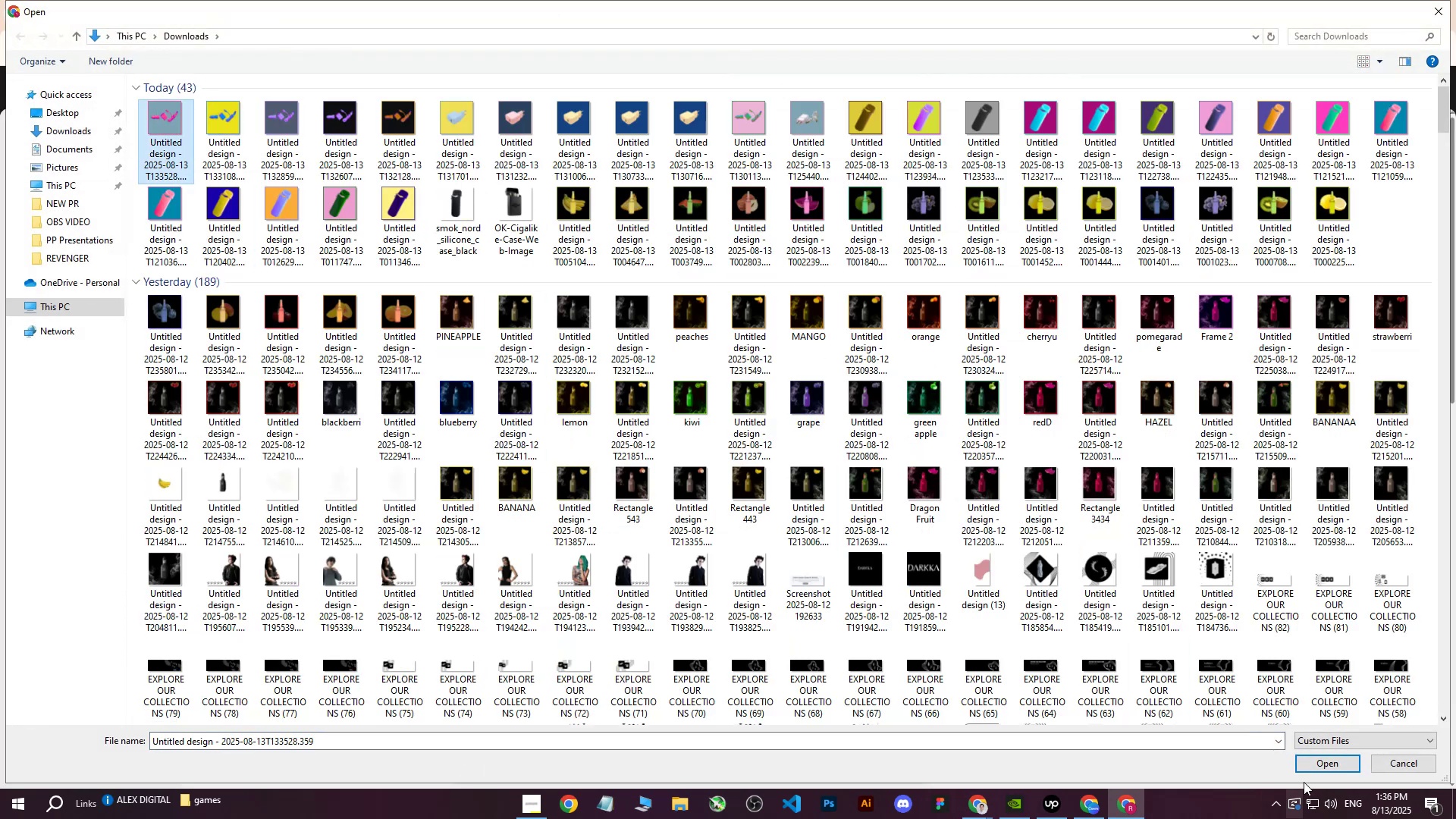 
left_click([1314, 767])
 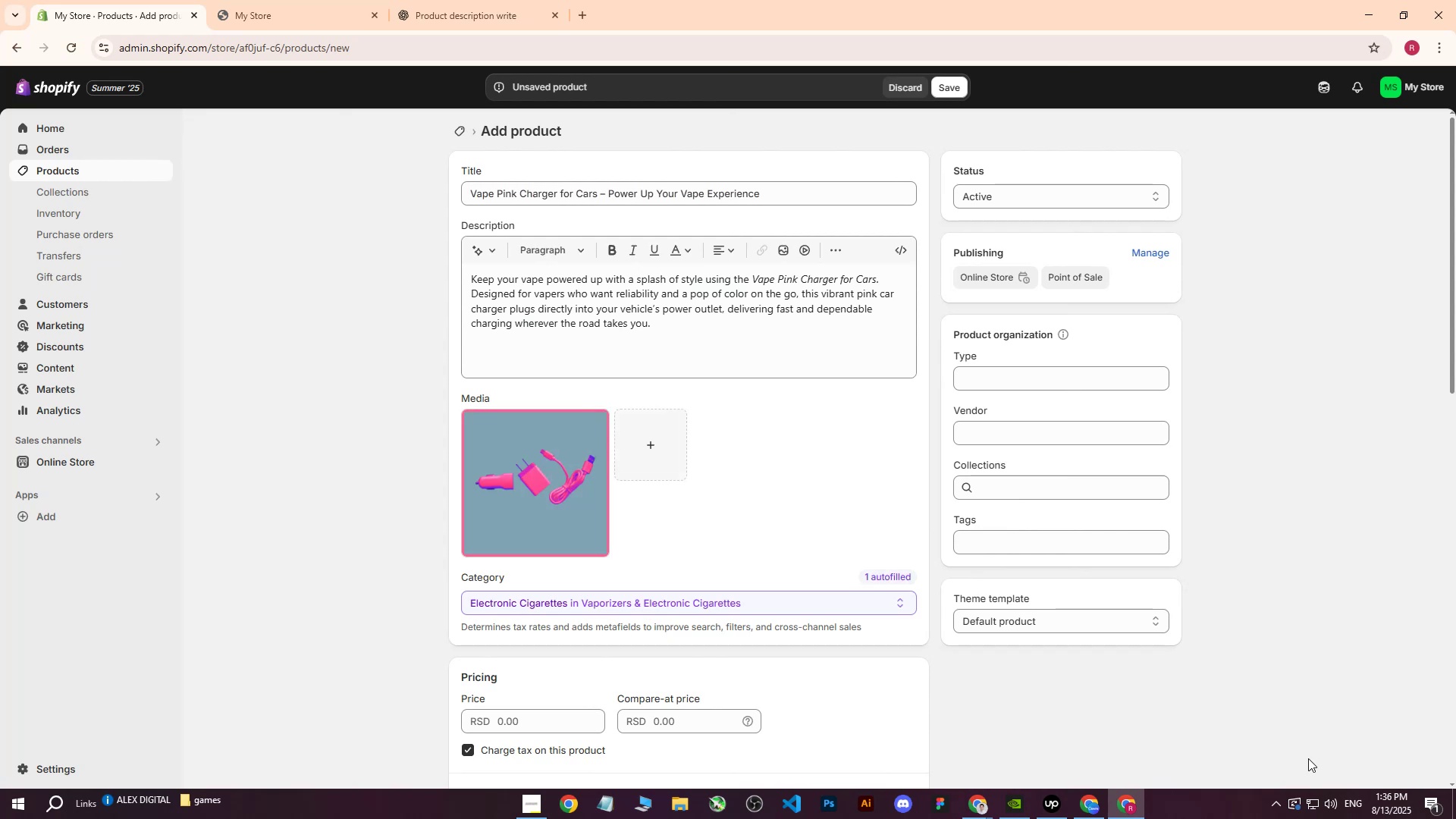 
wait(13.03)
 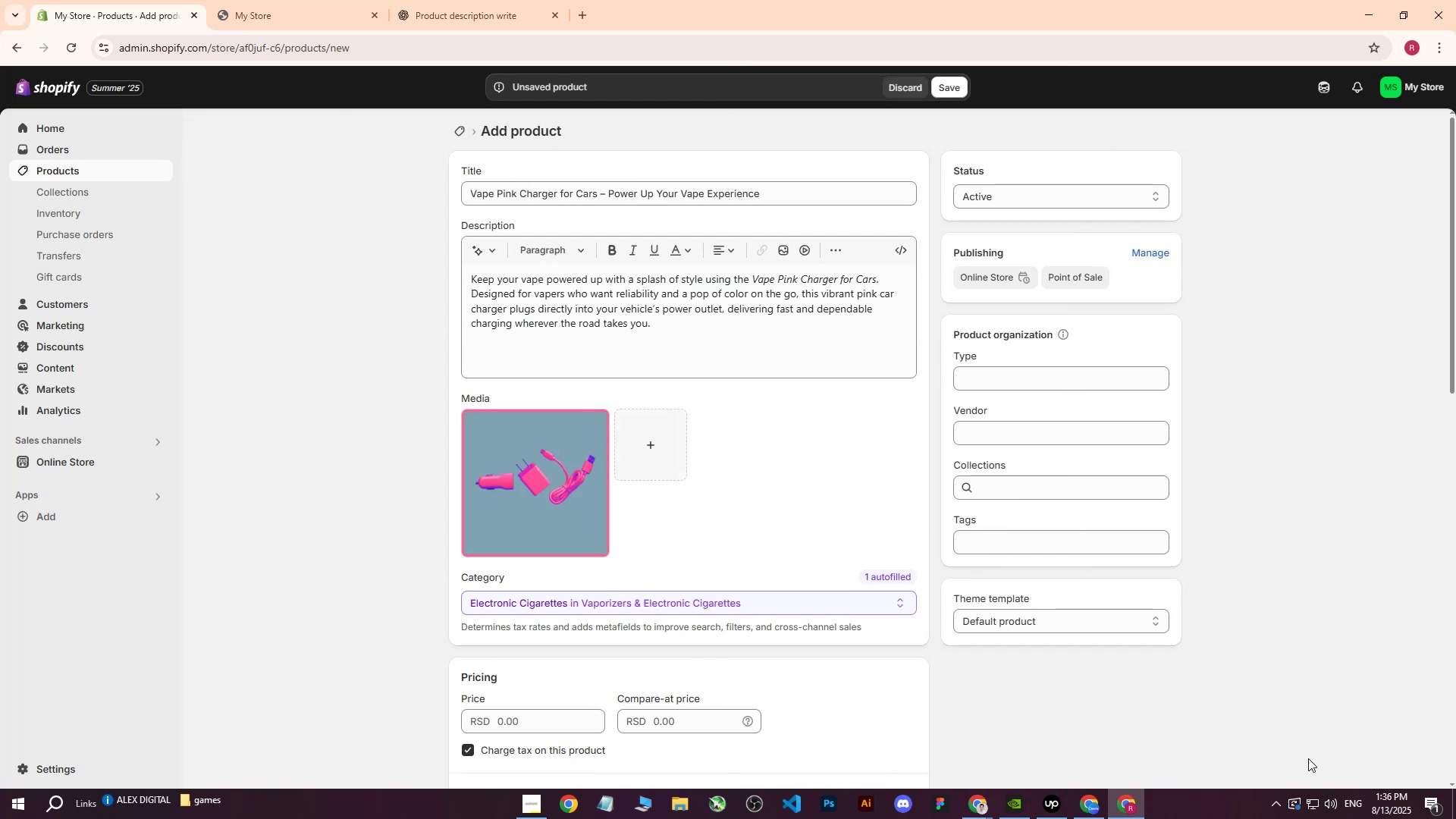 
left_click([817, 206])
 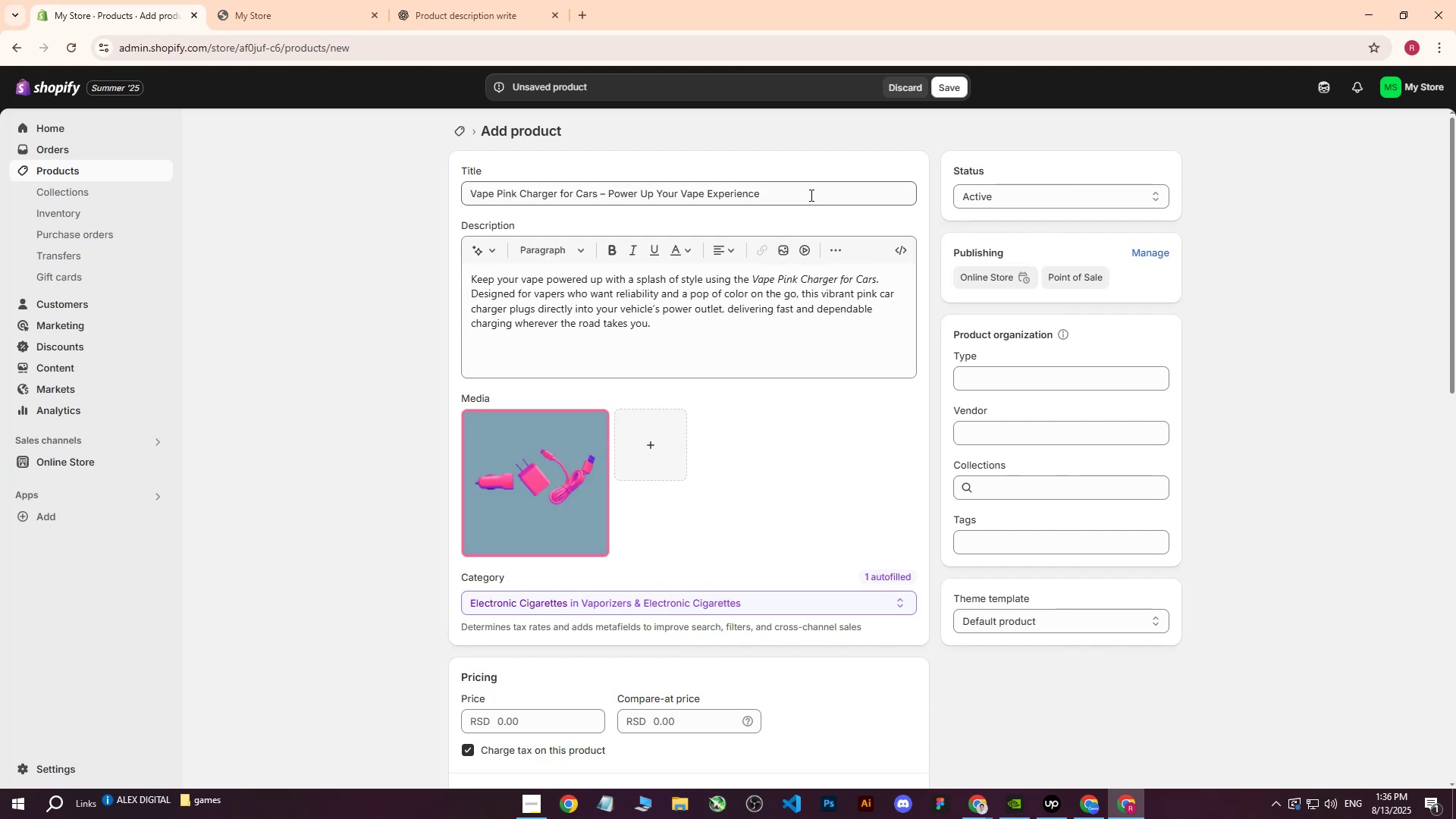 
left_click_drag(start_coordinate=[809, 193], to_coordinate=[457, 195])
 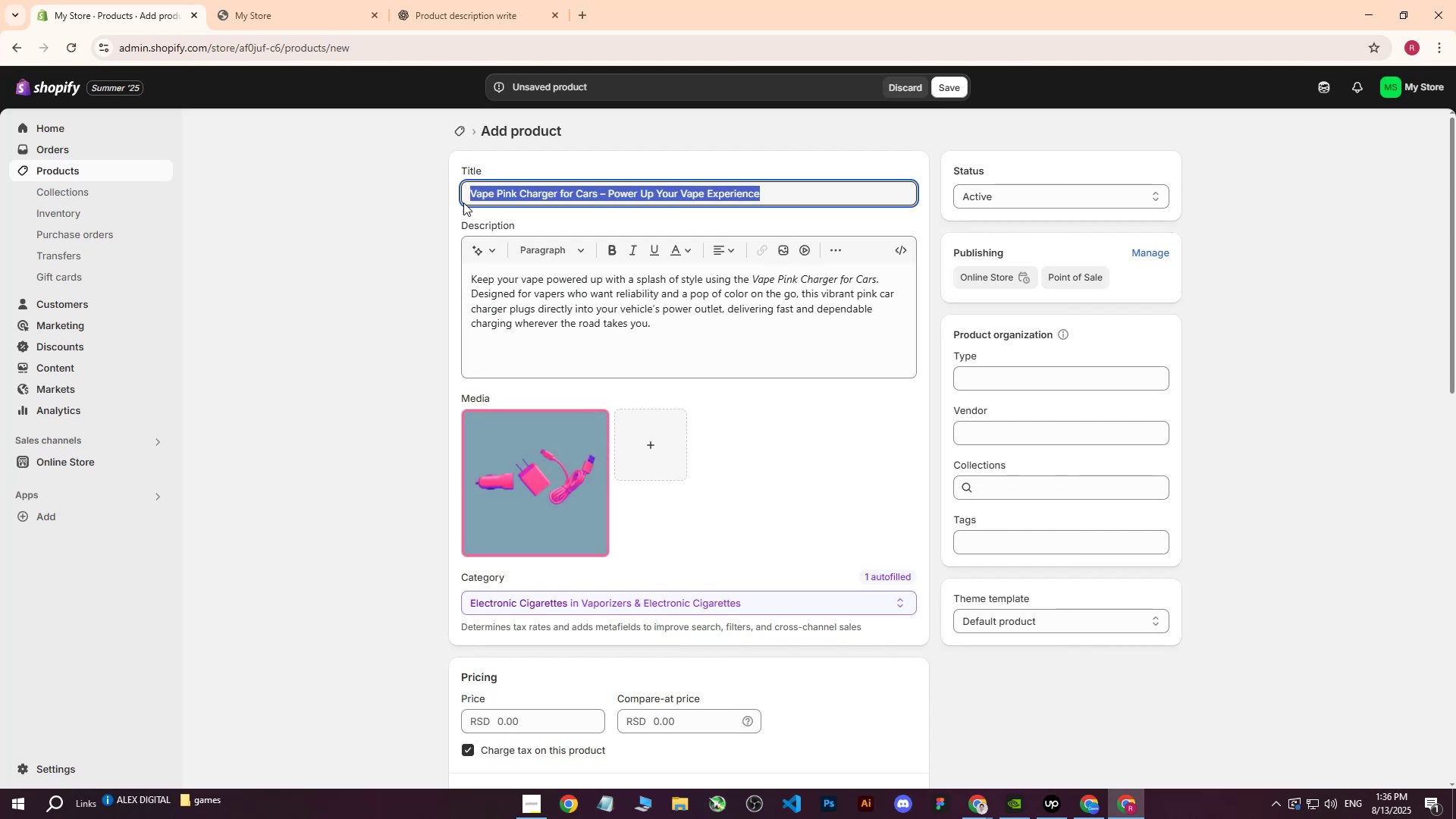 
key(Control+ControlLeft)
 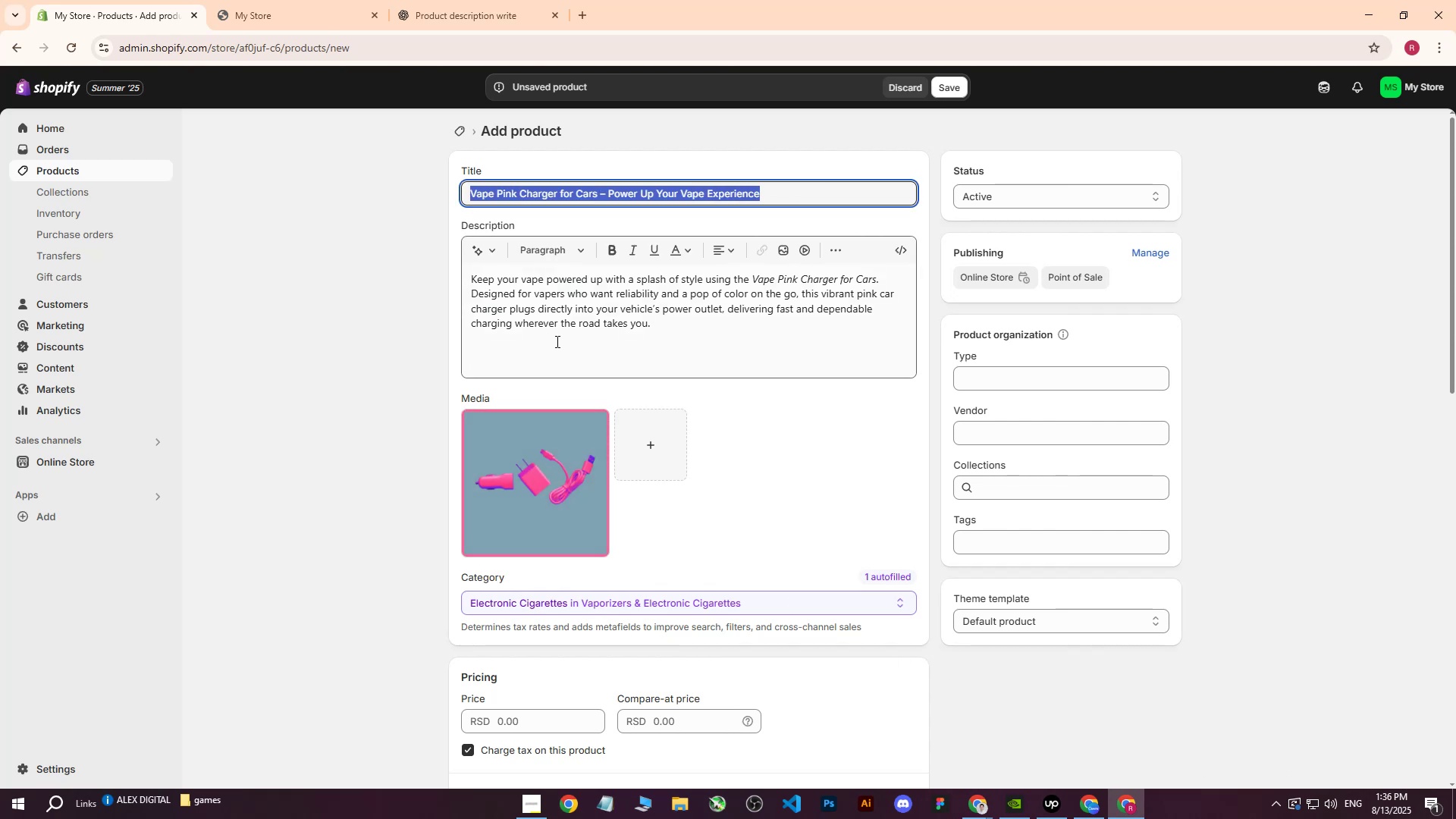 
key(Control+C)
 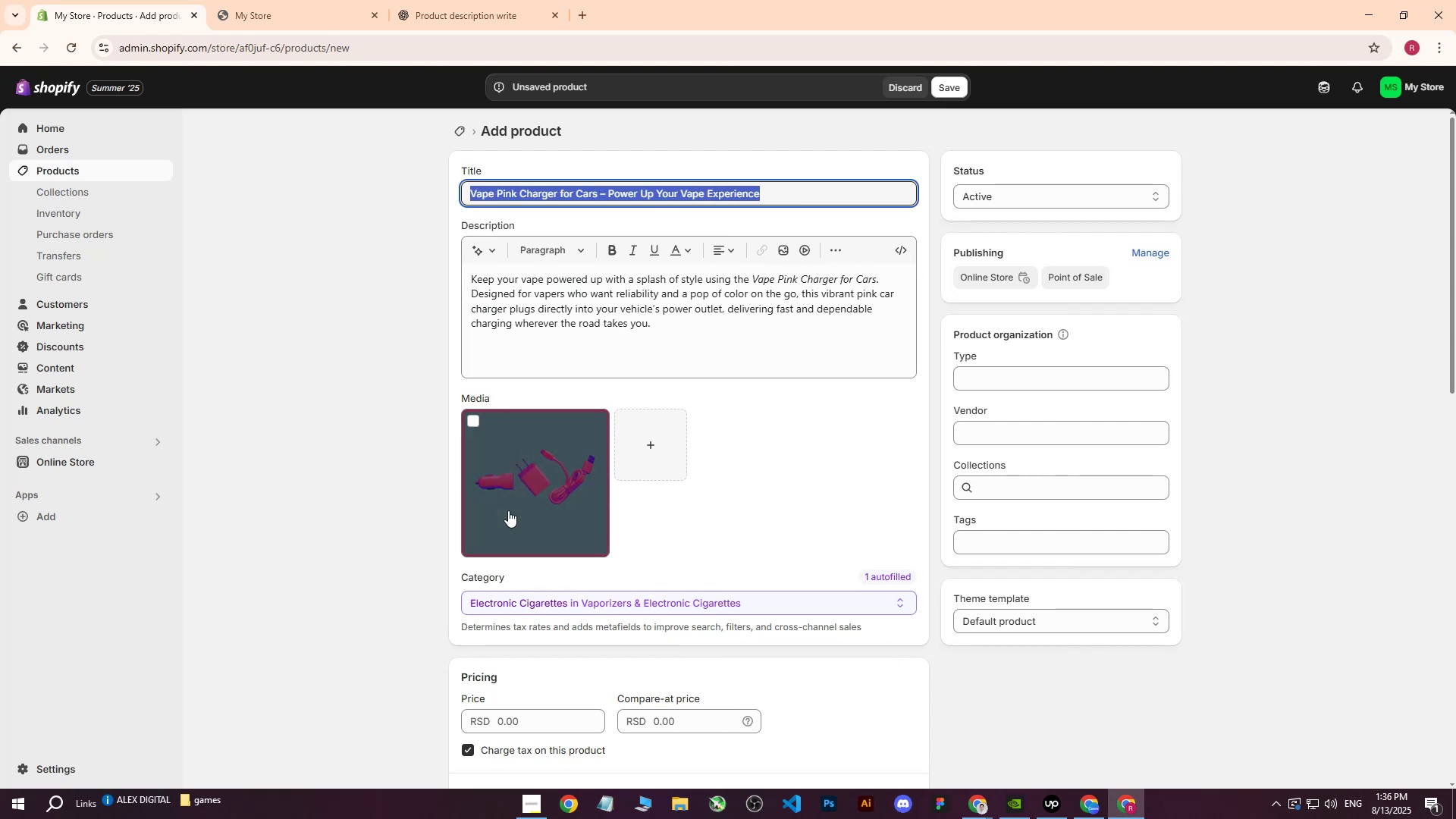 
left_click([508, 510])
 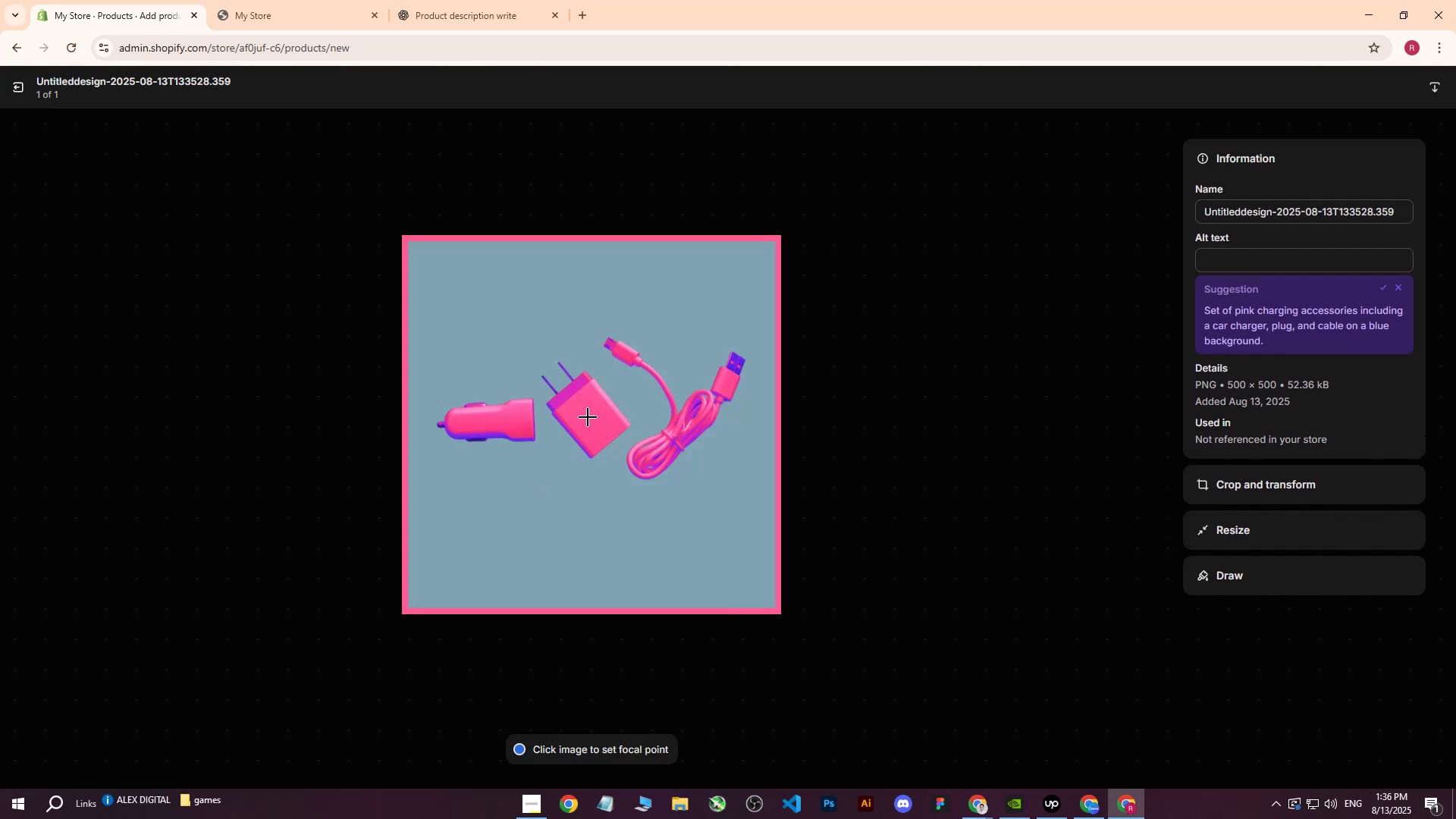 
left_click([593, 418])
 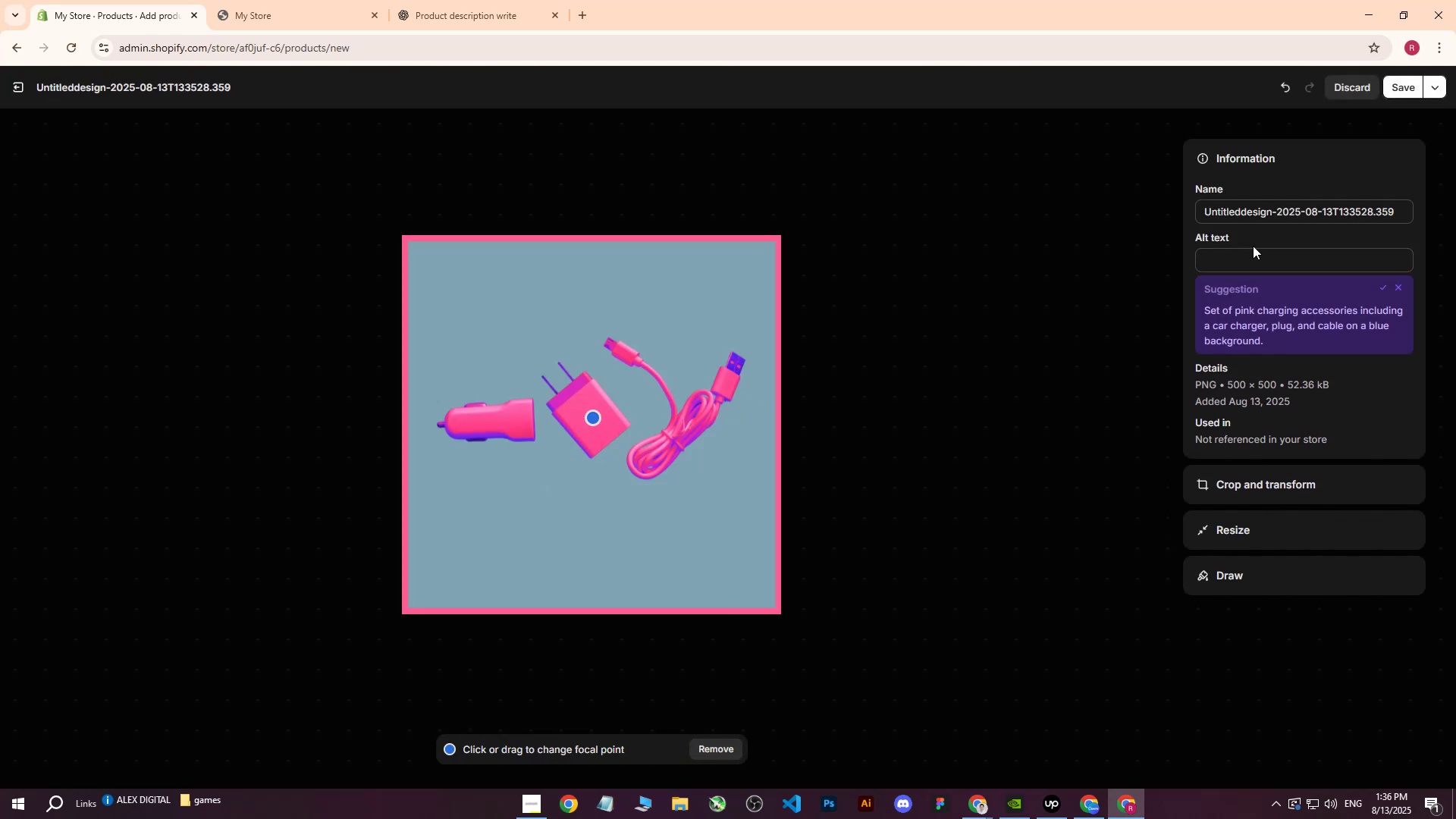 
left_click([1245, 261])
 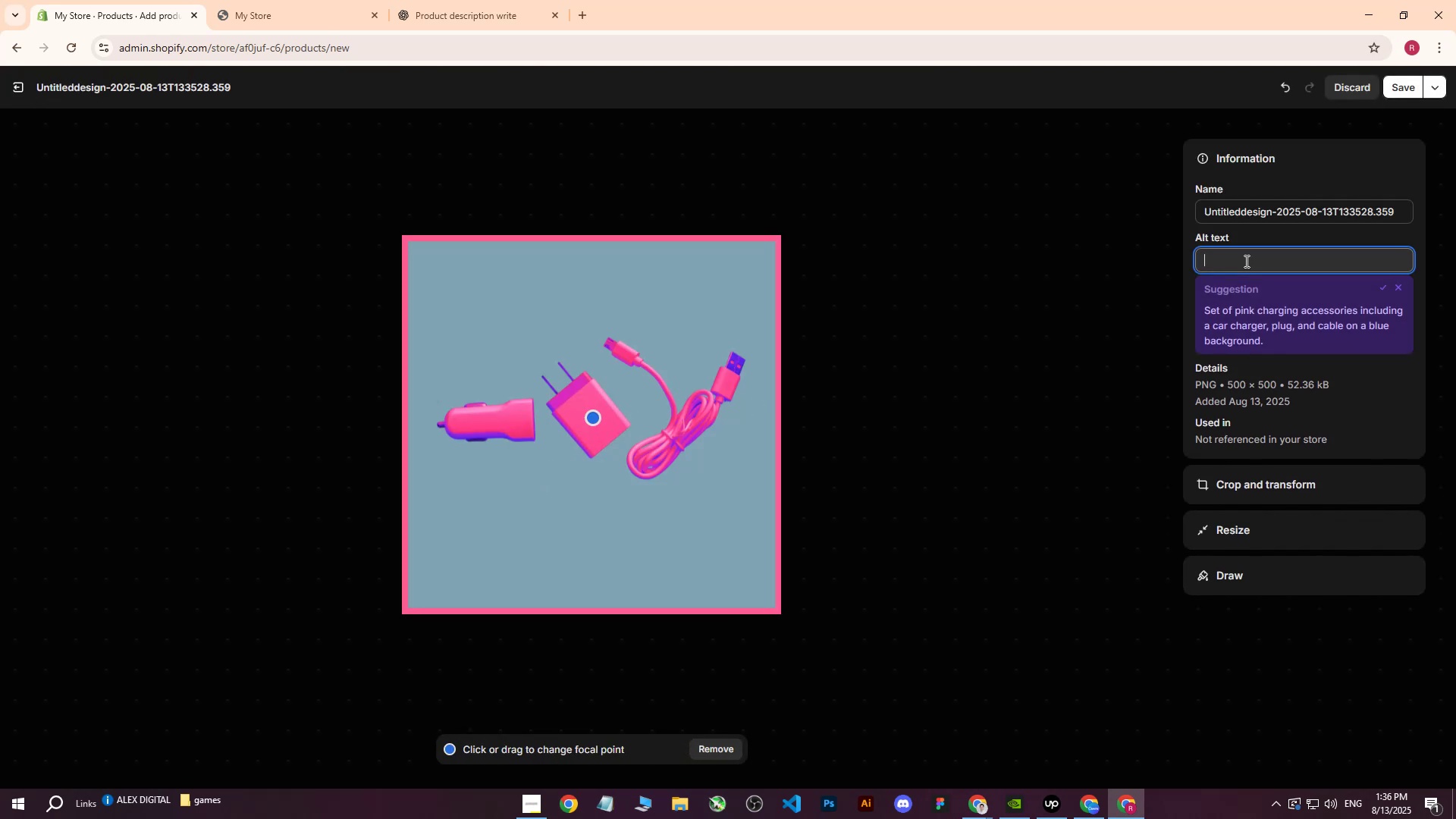 
key(Control+ControlLeft)
 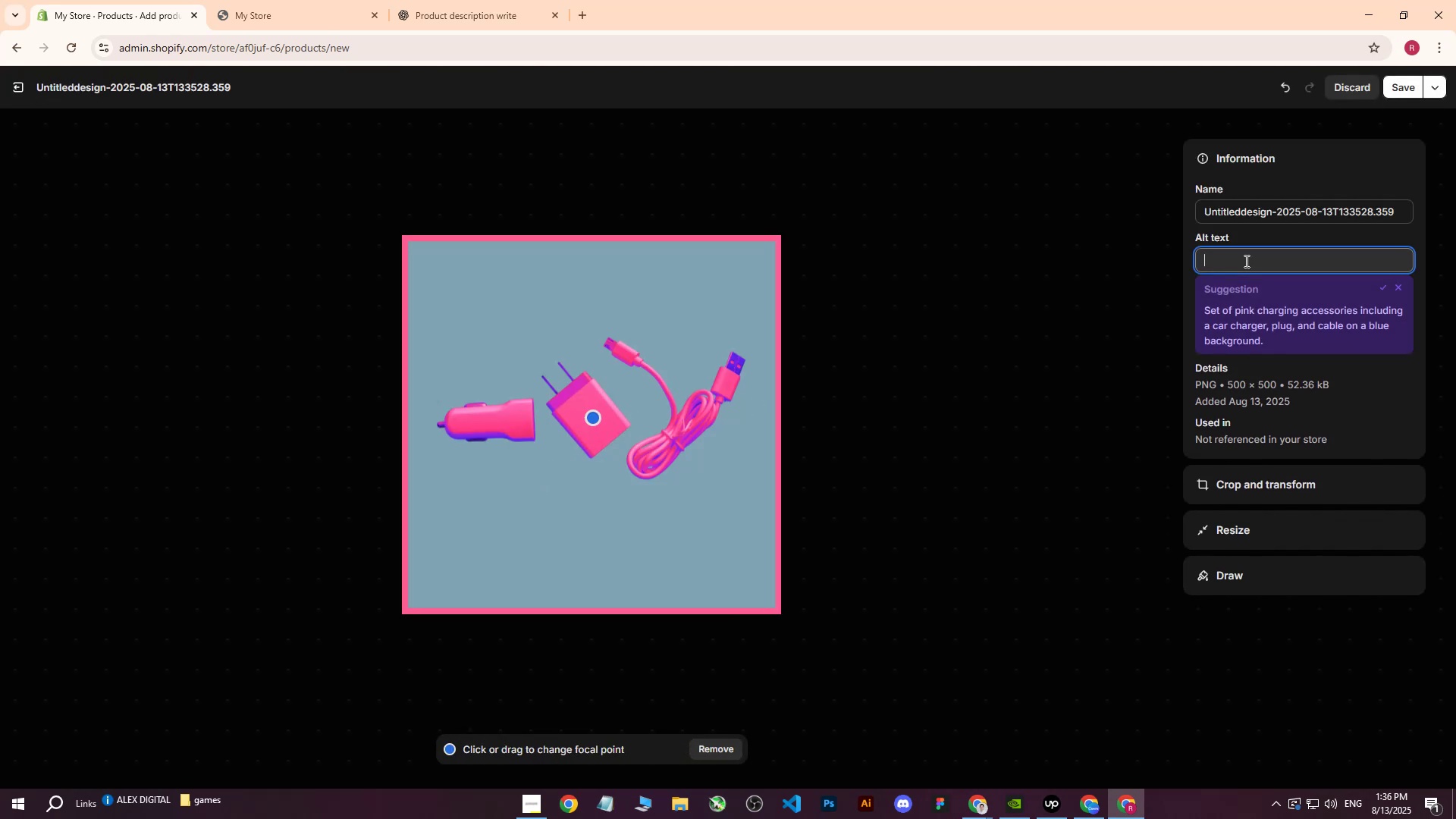 
key(Control+V)
 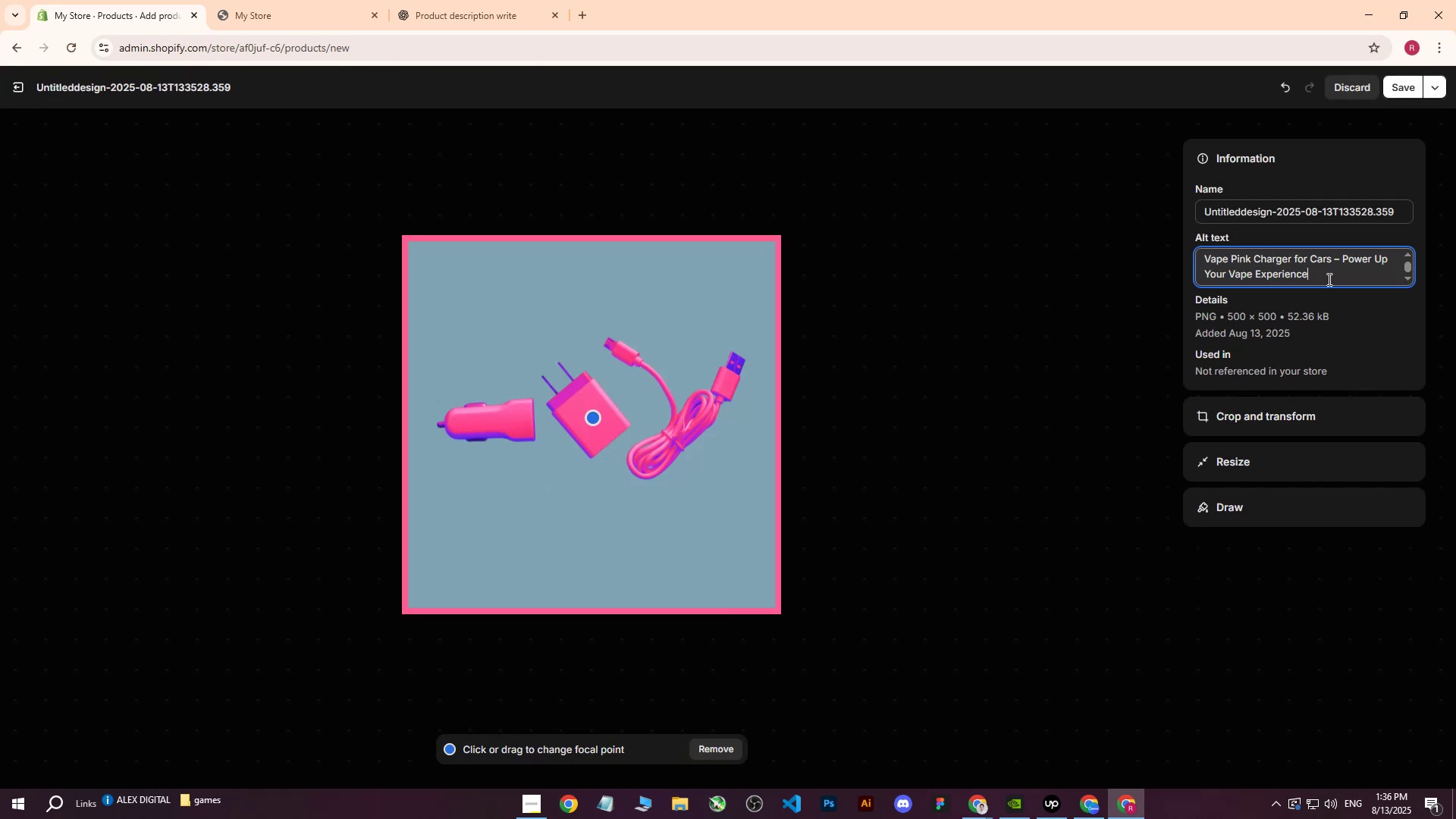 
left_click_drag(start_coordinate=[1328, 280], to_coordinate=[1335, 260])
 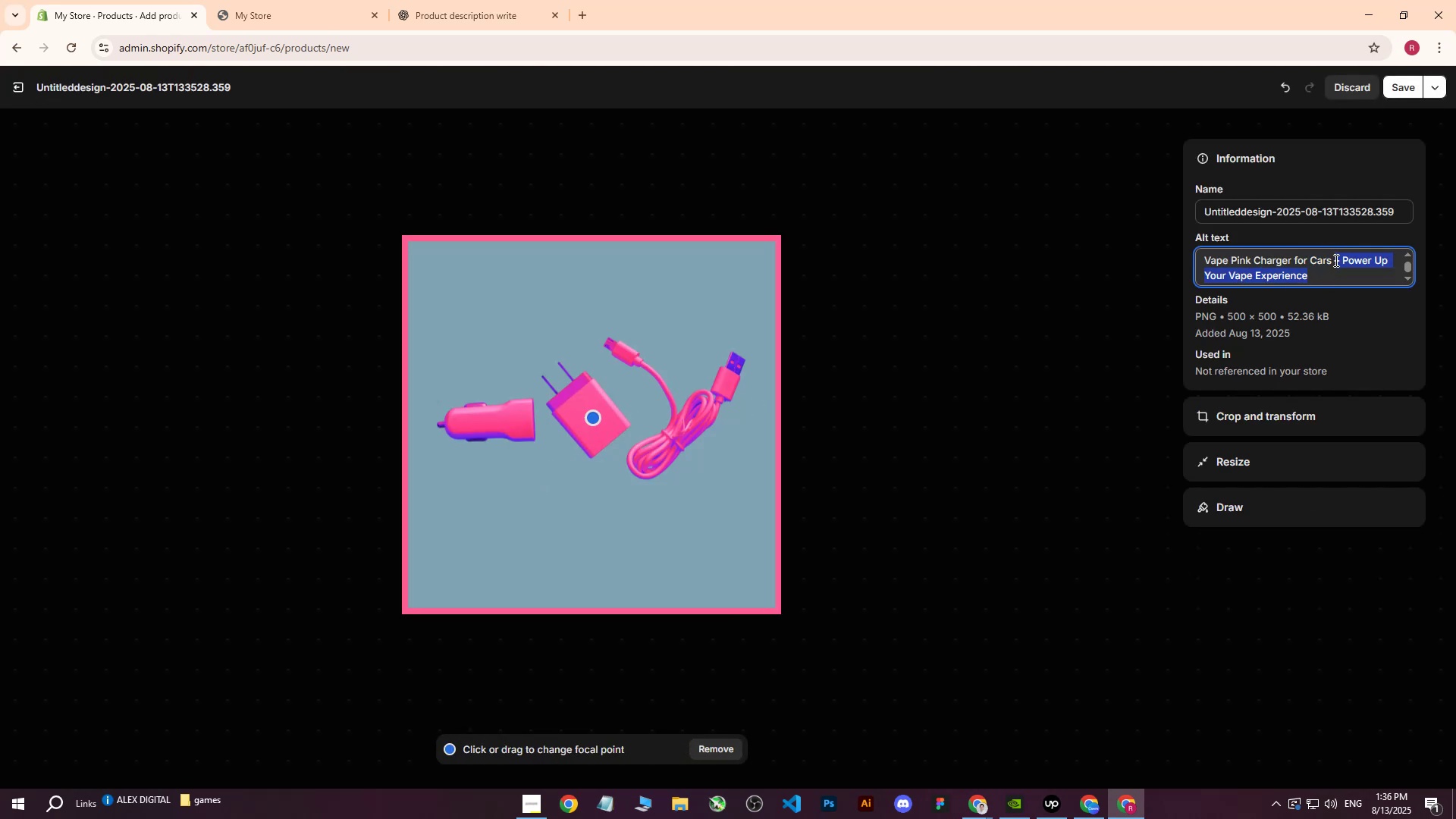 
type(on b)
key(Backspace)
type(light blue background.)
 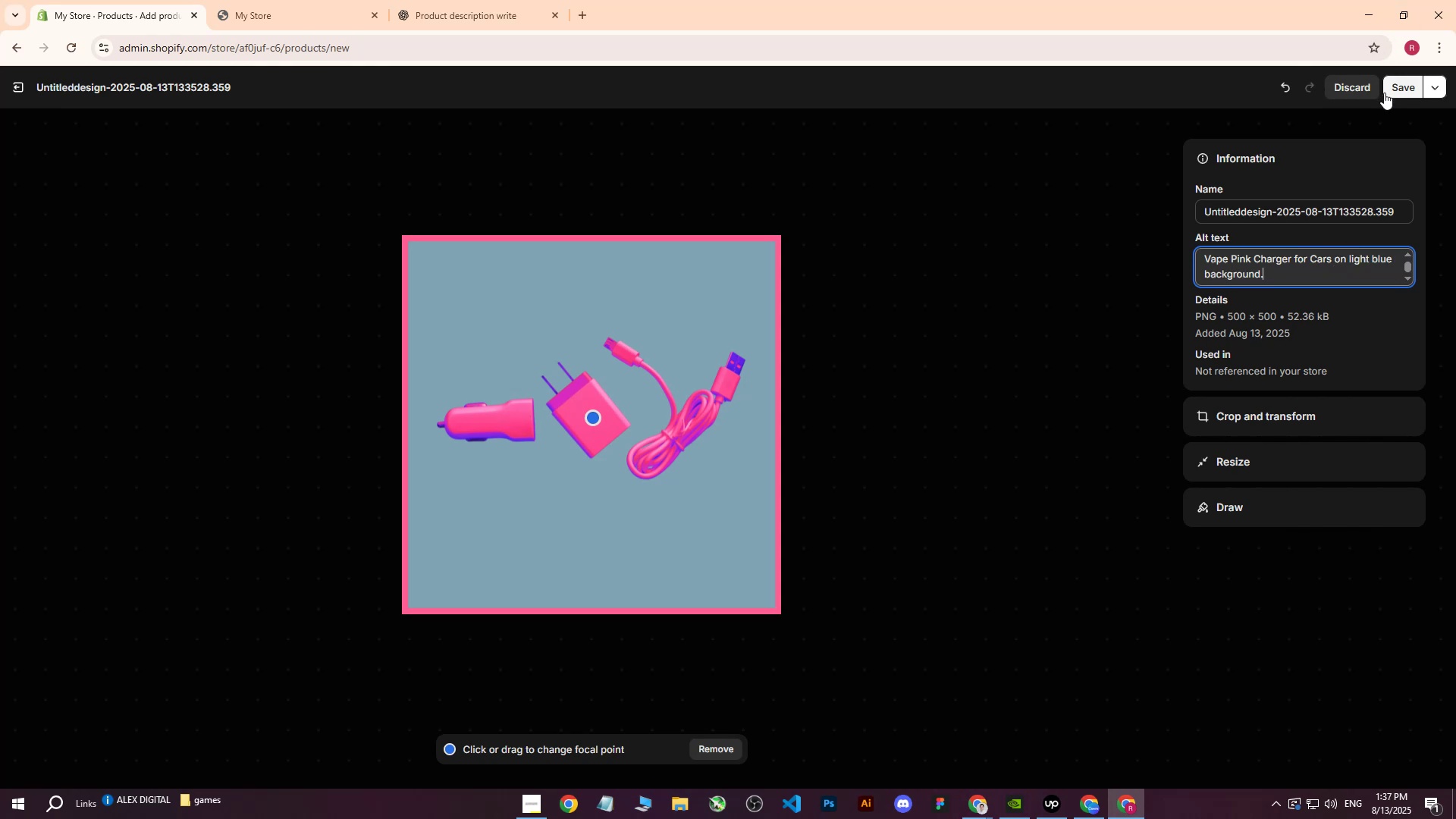 
left_click([1395, 86])
 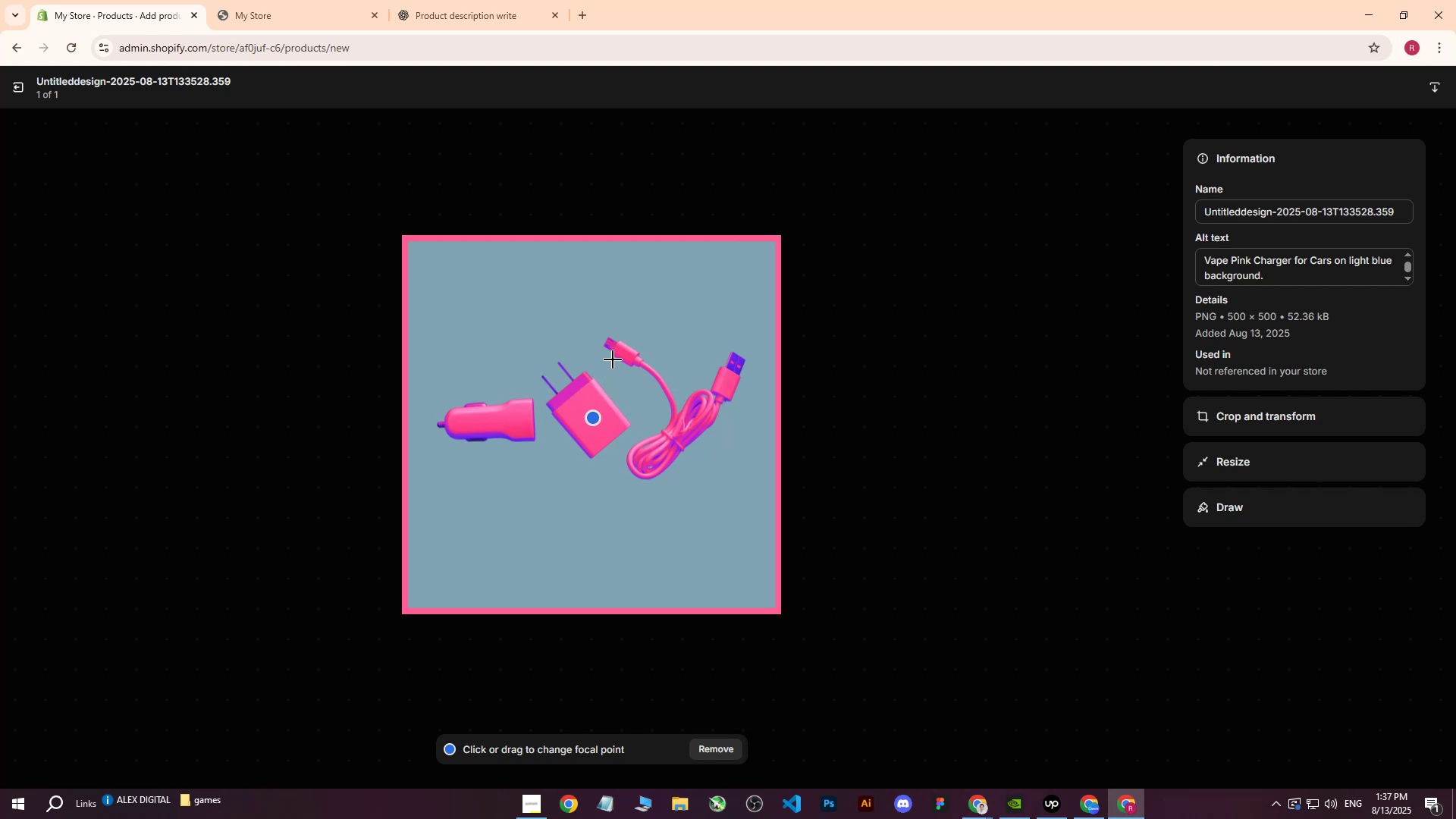 
wait(19.1)
 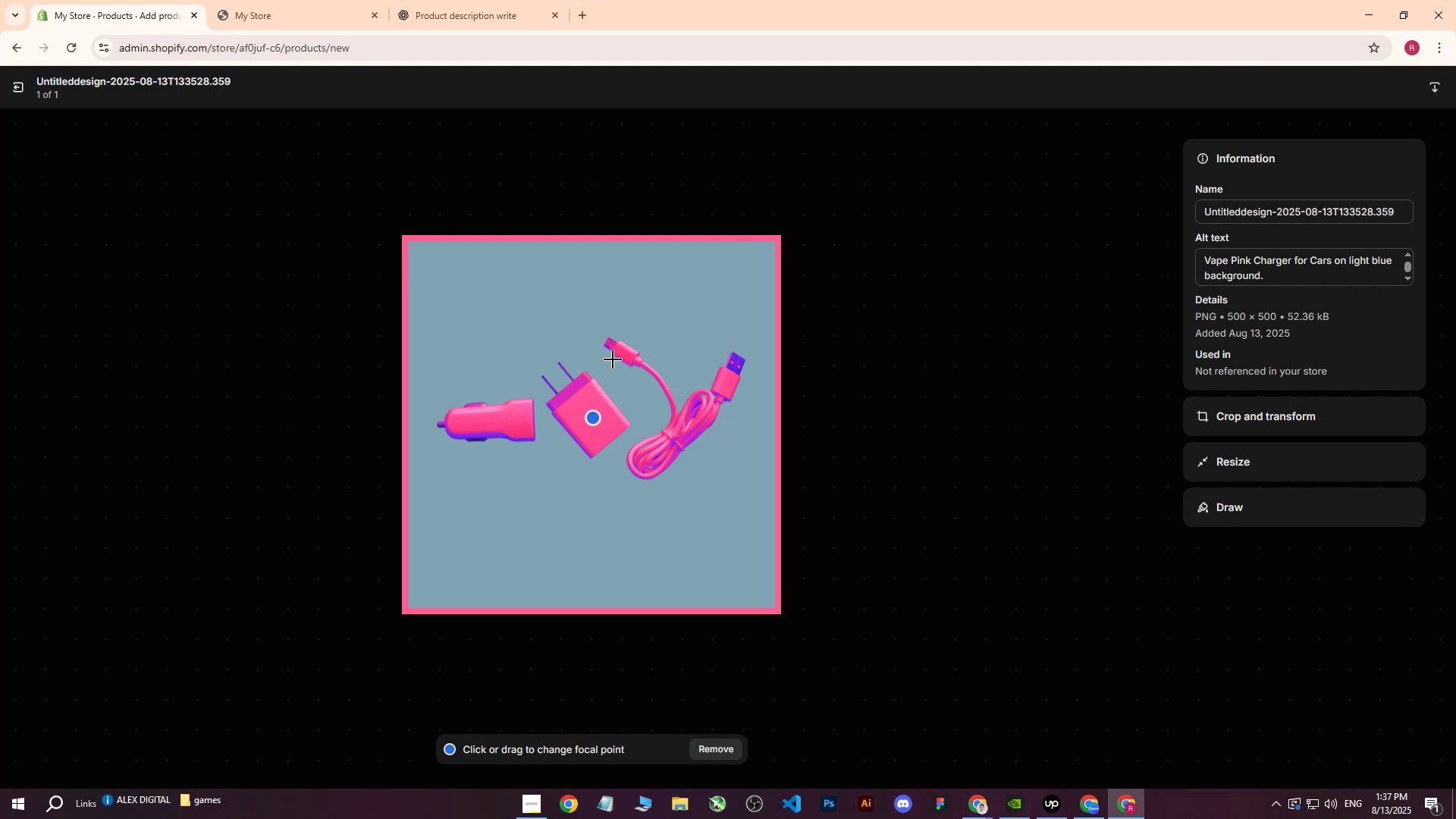 
left_click([10, 75])
 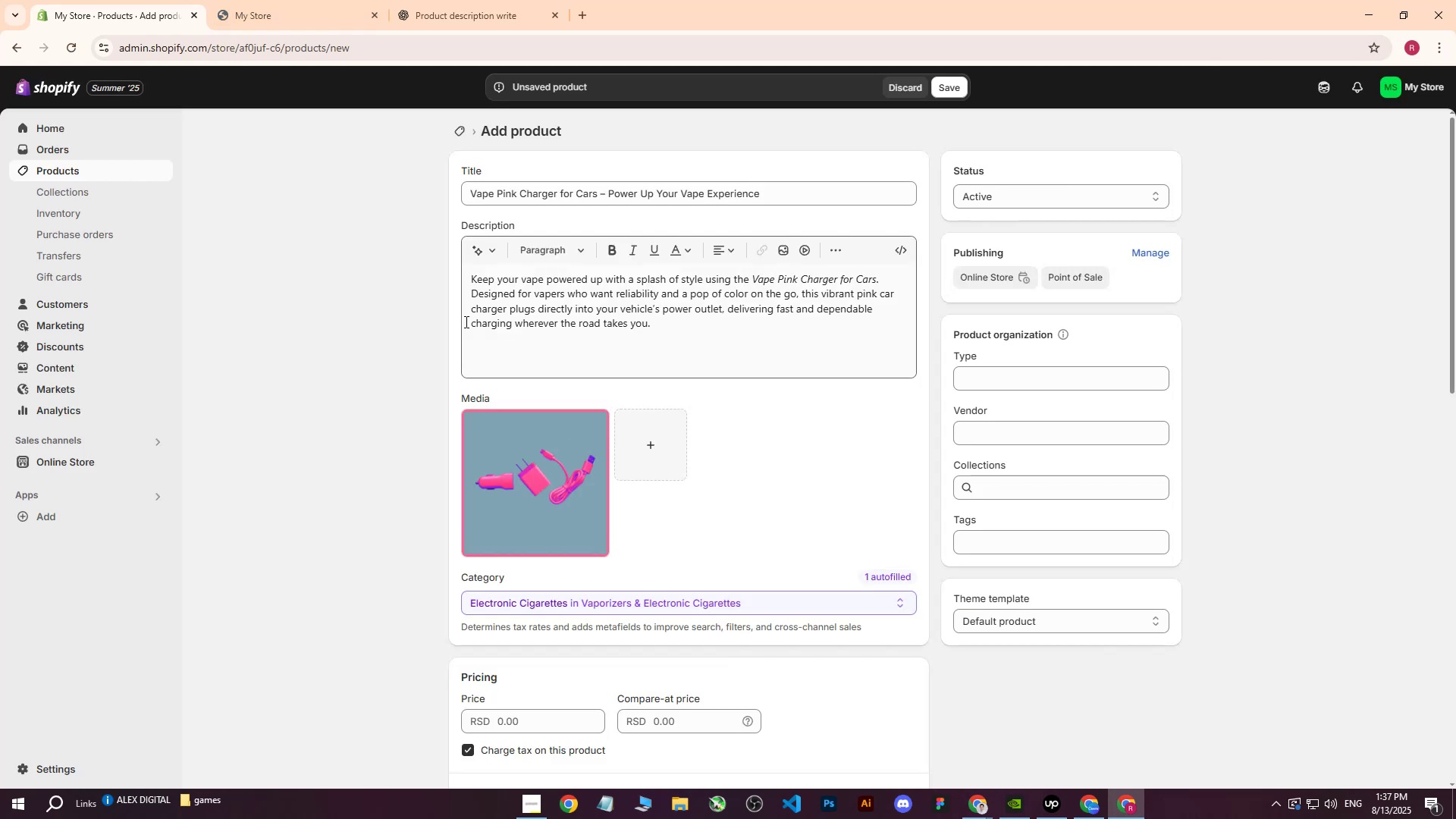 
wait(8.42)
 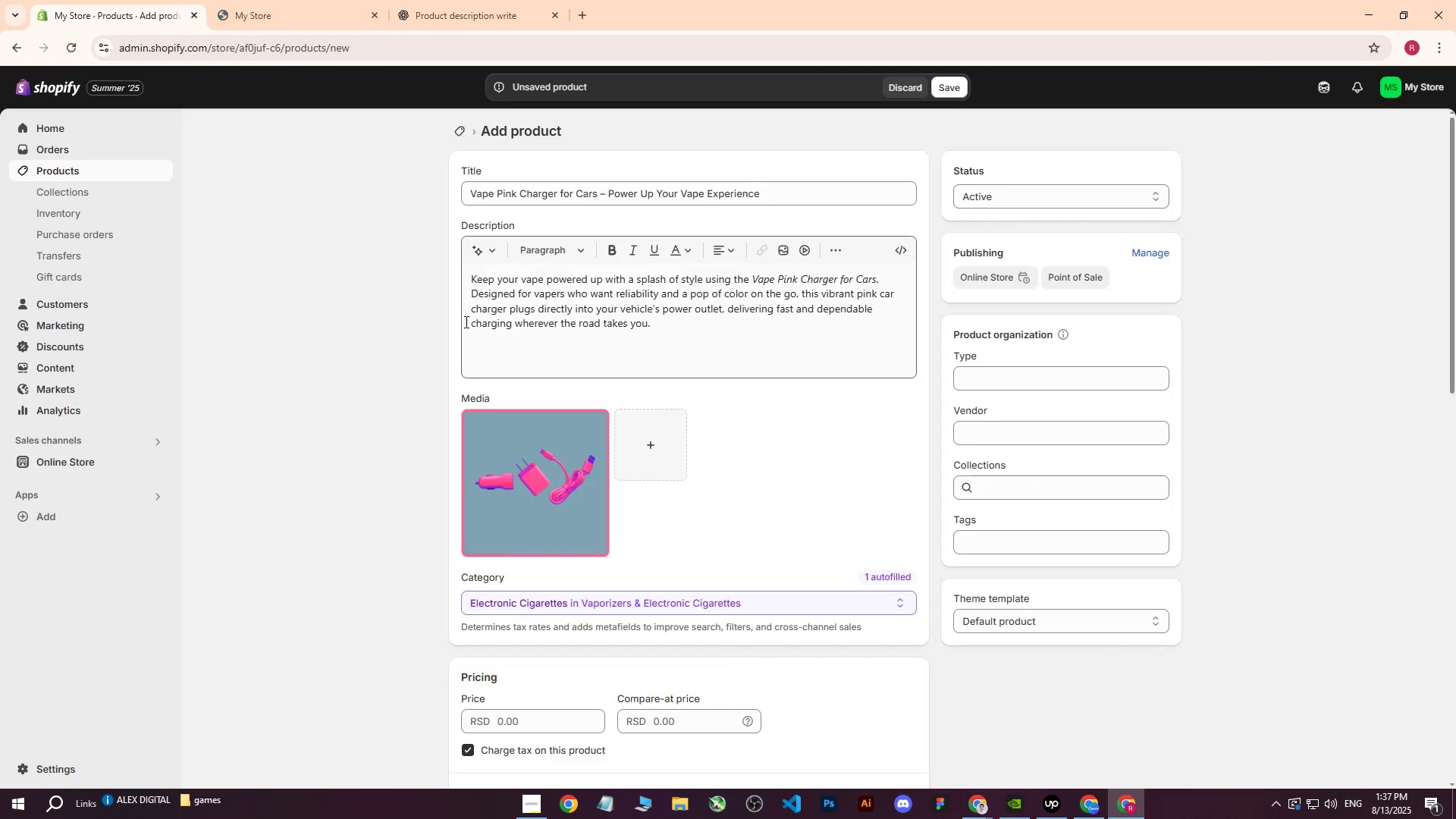 
scroll: coordinate [563, 334], scroll_direction: down, amount: 3.0
 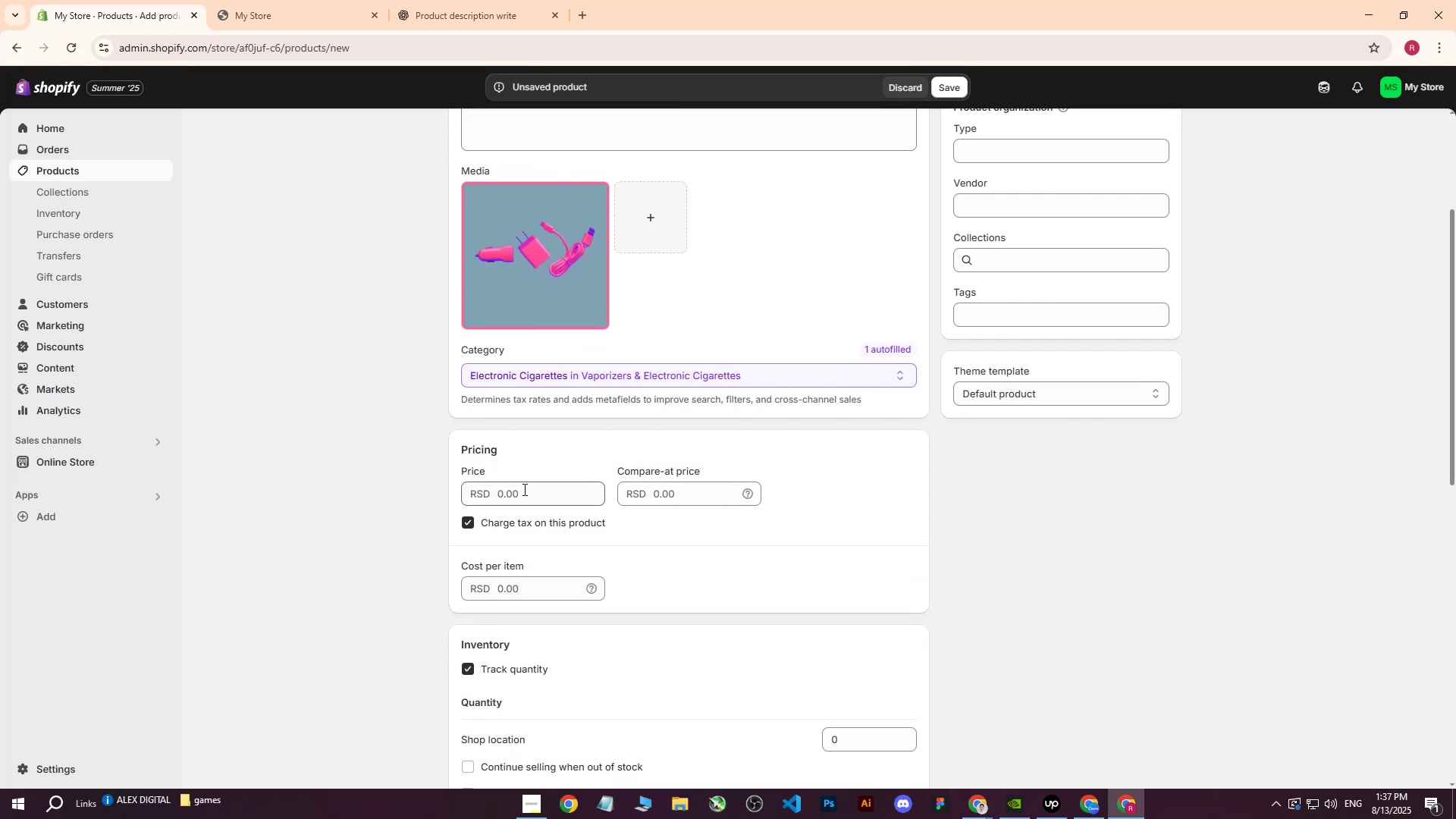 
left_click([522, 490])
 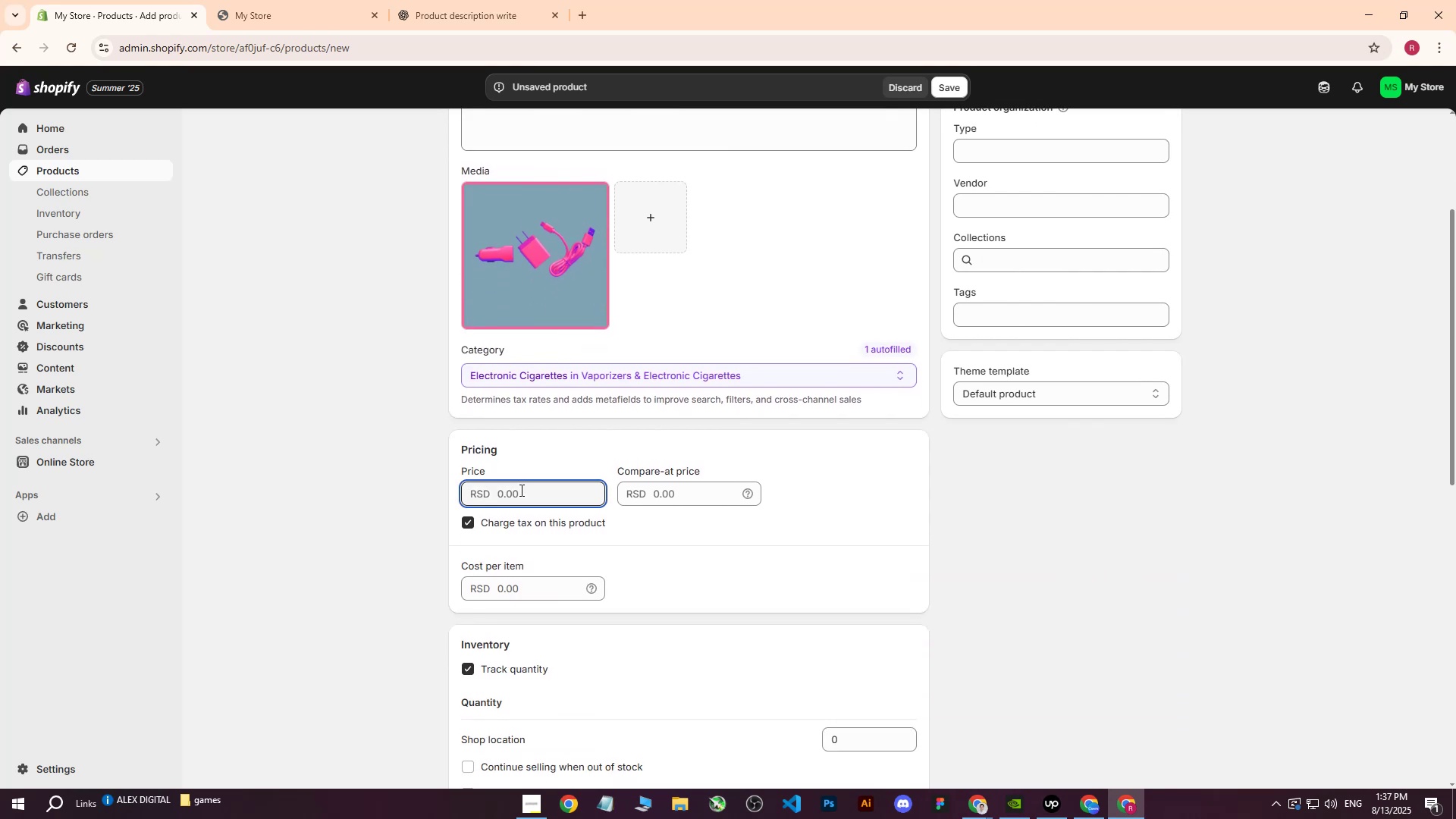 
type(4500)
key(Tab)
key(Tab)
key(Tab)
key(Tab)
type(2500)
 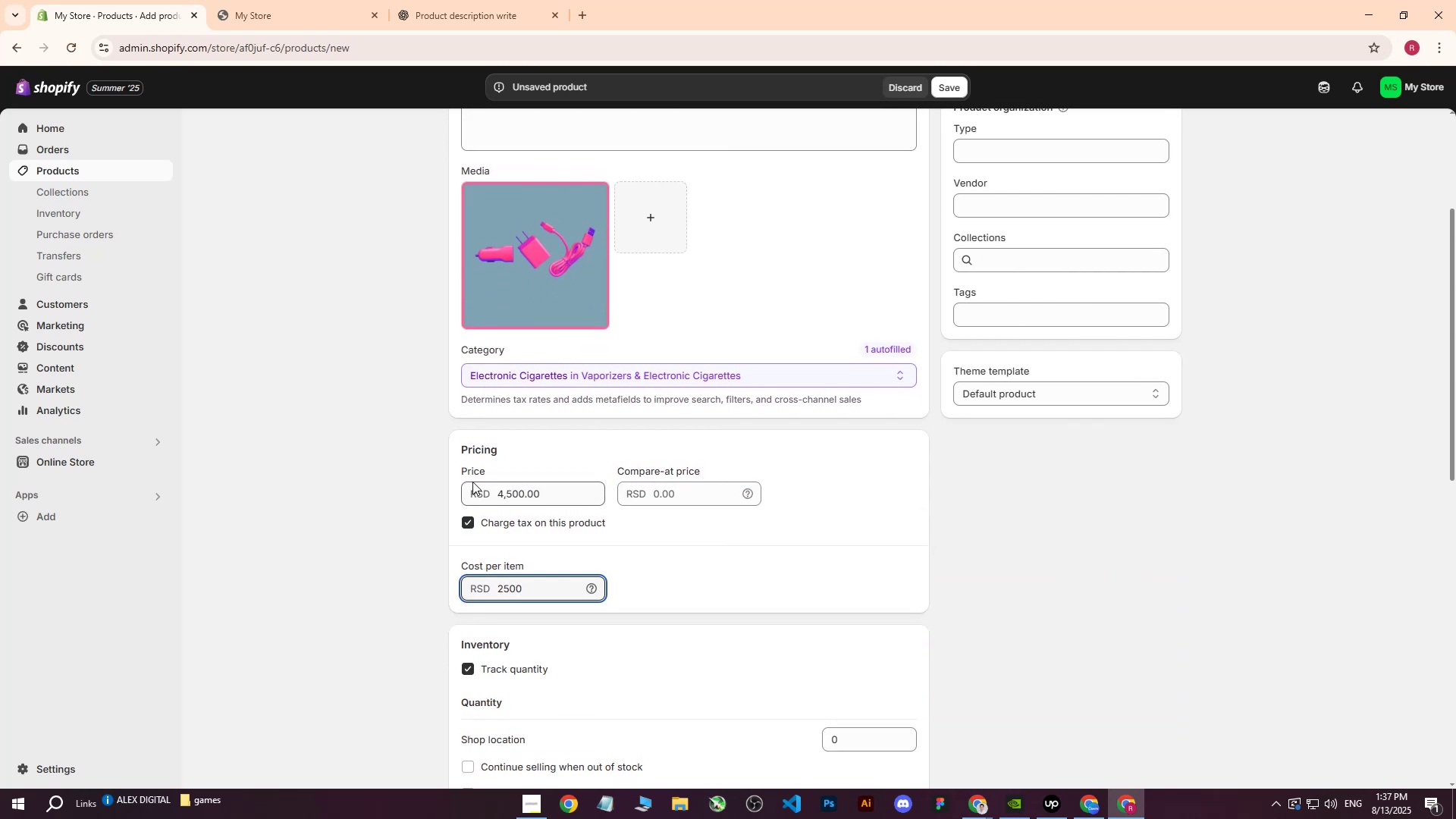 
left_click([394, 474])
 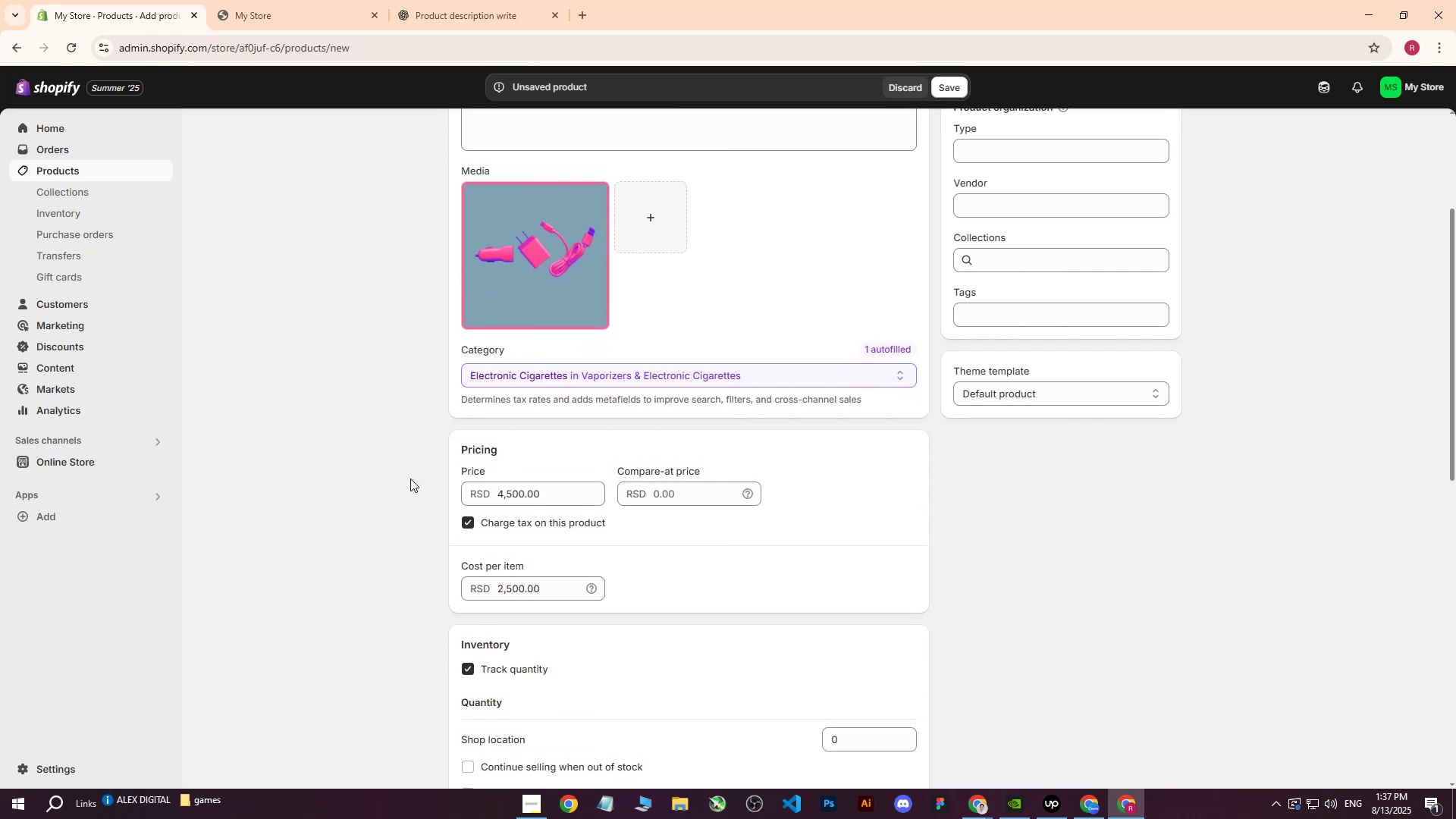 
scroll: coordinate [607, 456], scroll_direction: down, amount: 4.0
 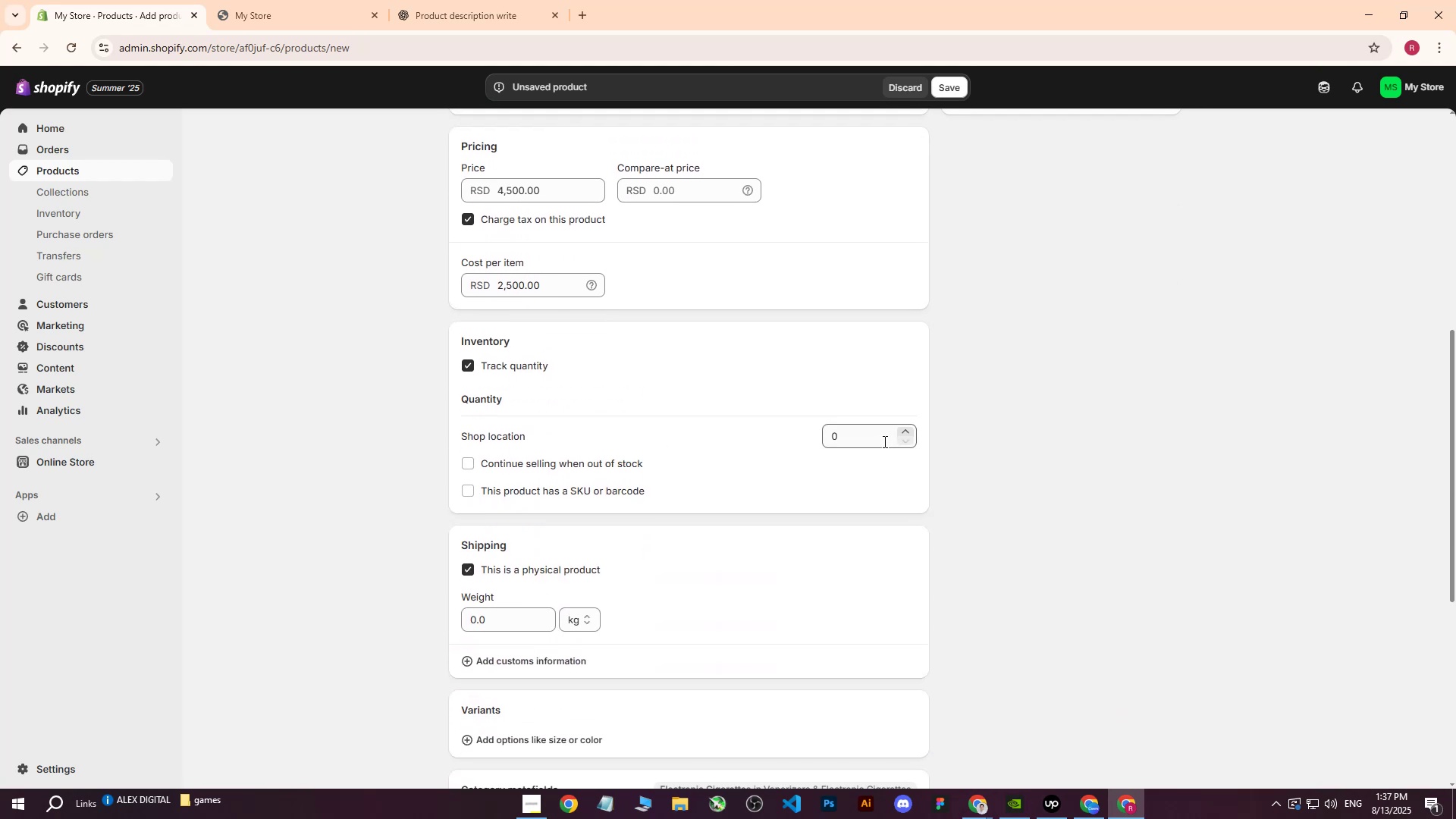 
left_click([846, 436])
 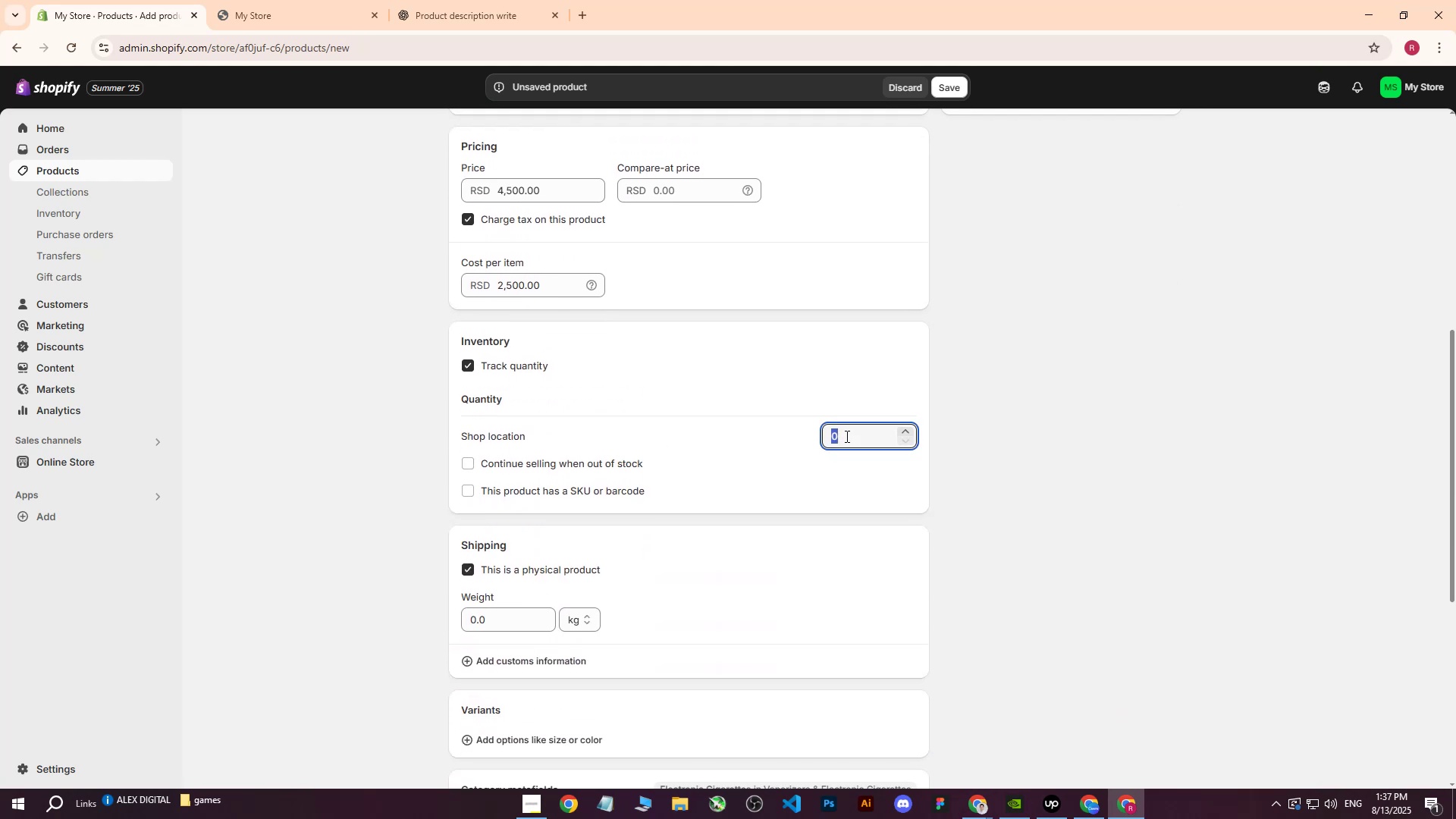 
type(200)
 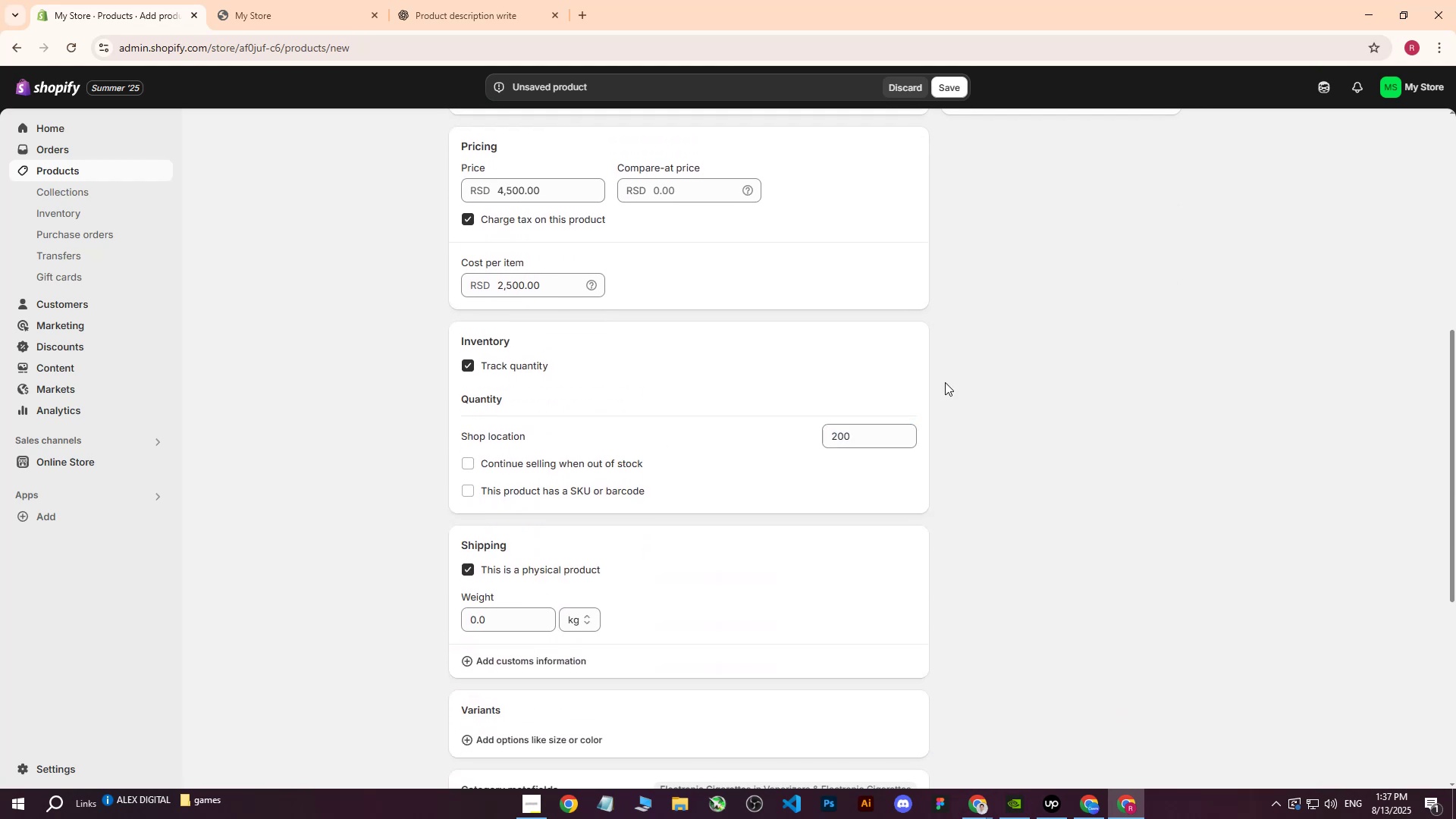 
left_click([945, 382])
 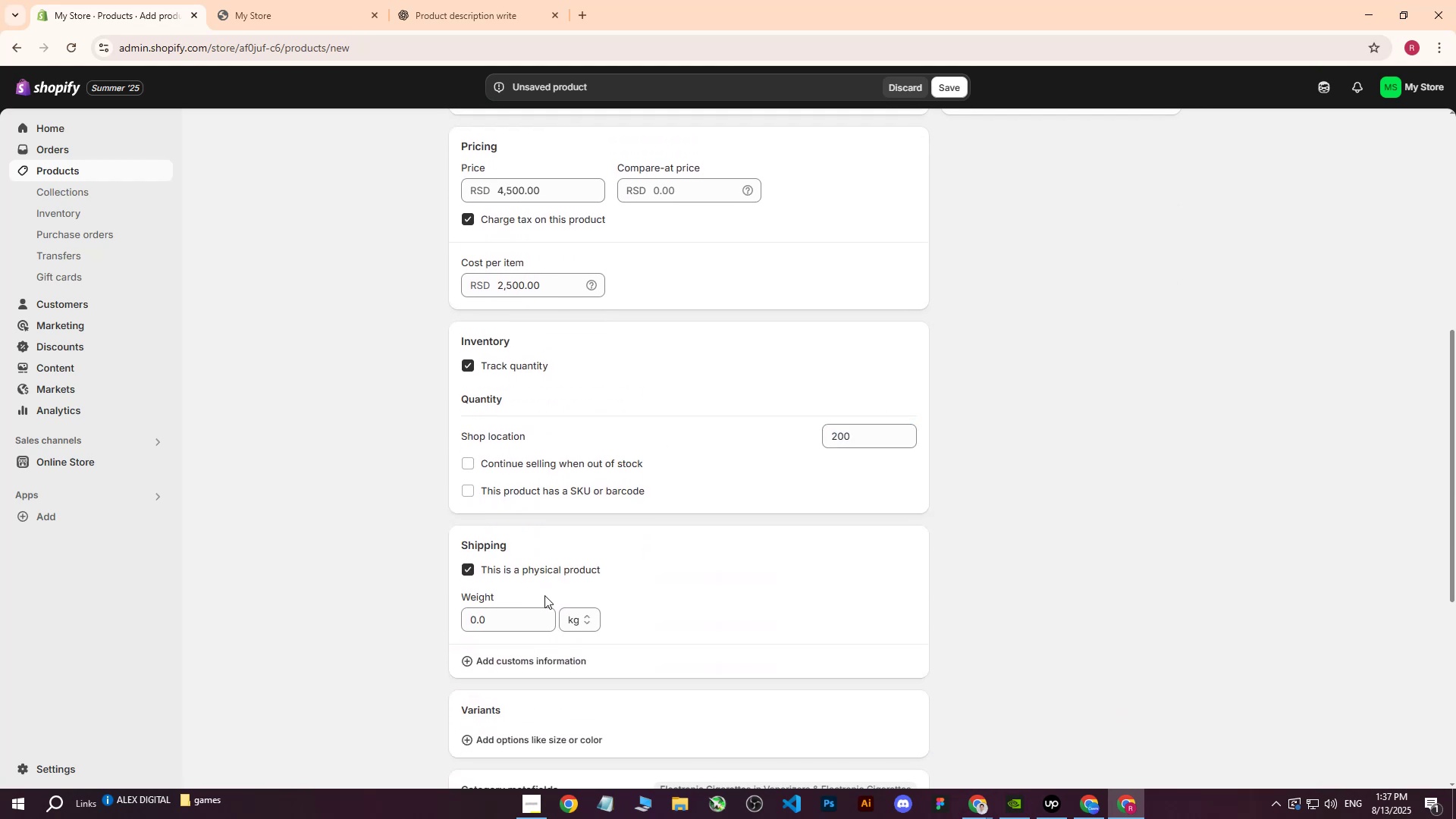 
left_click([577, 611])
 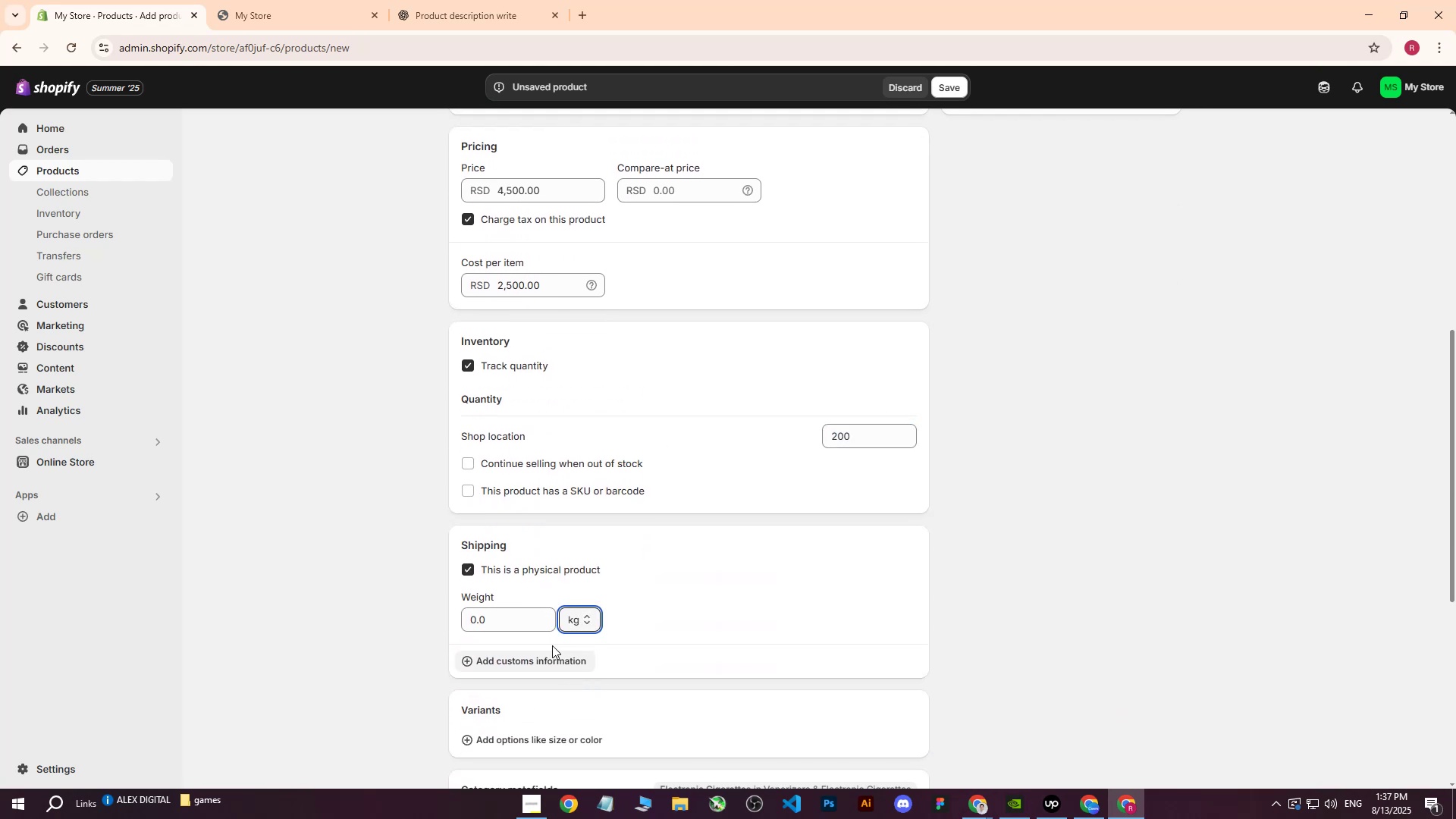 
double_click([519, 613])
 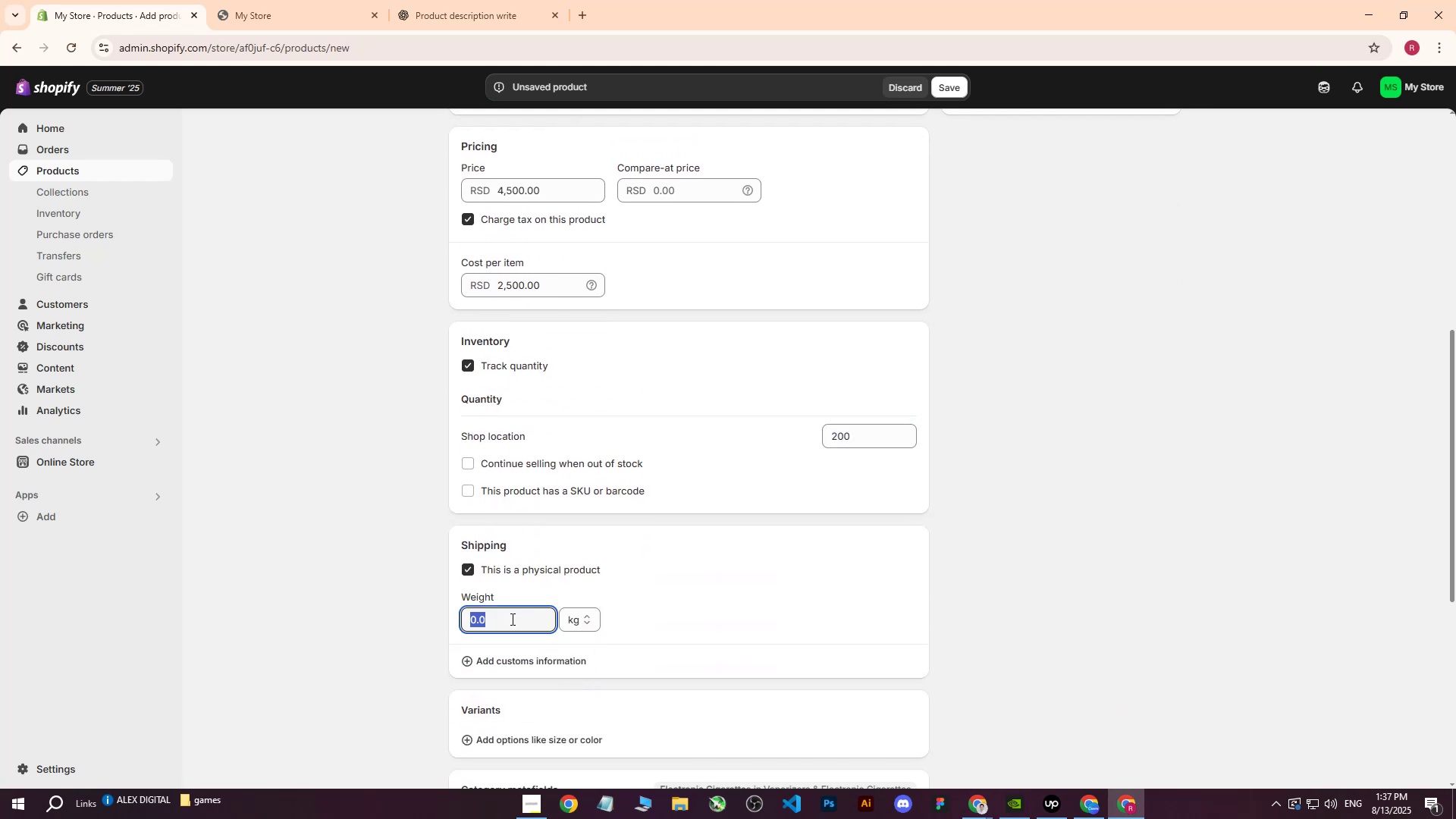 
key(1)
 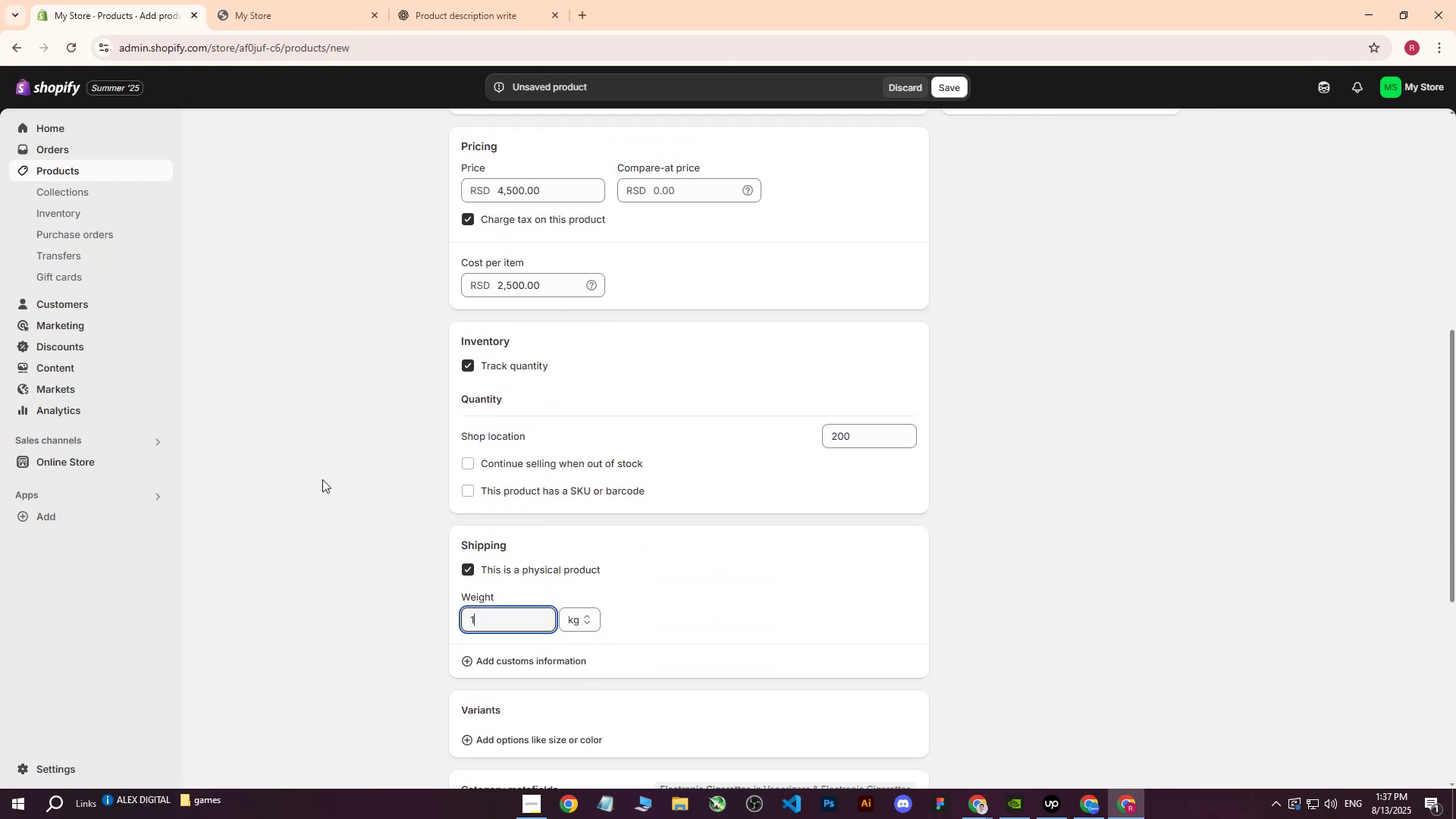 
left_click([322, 479])
 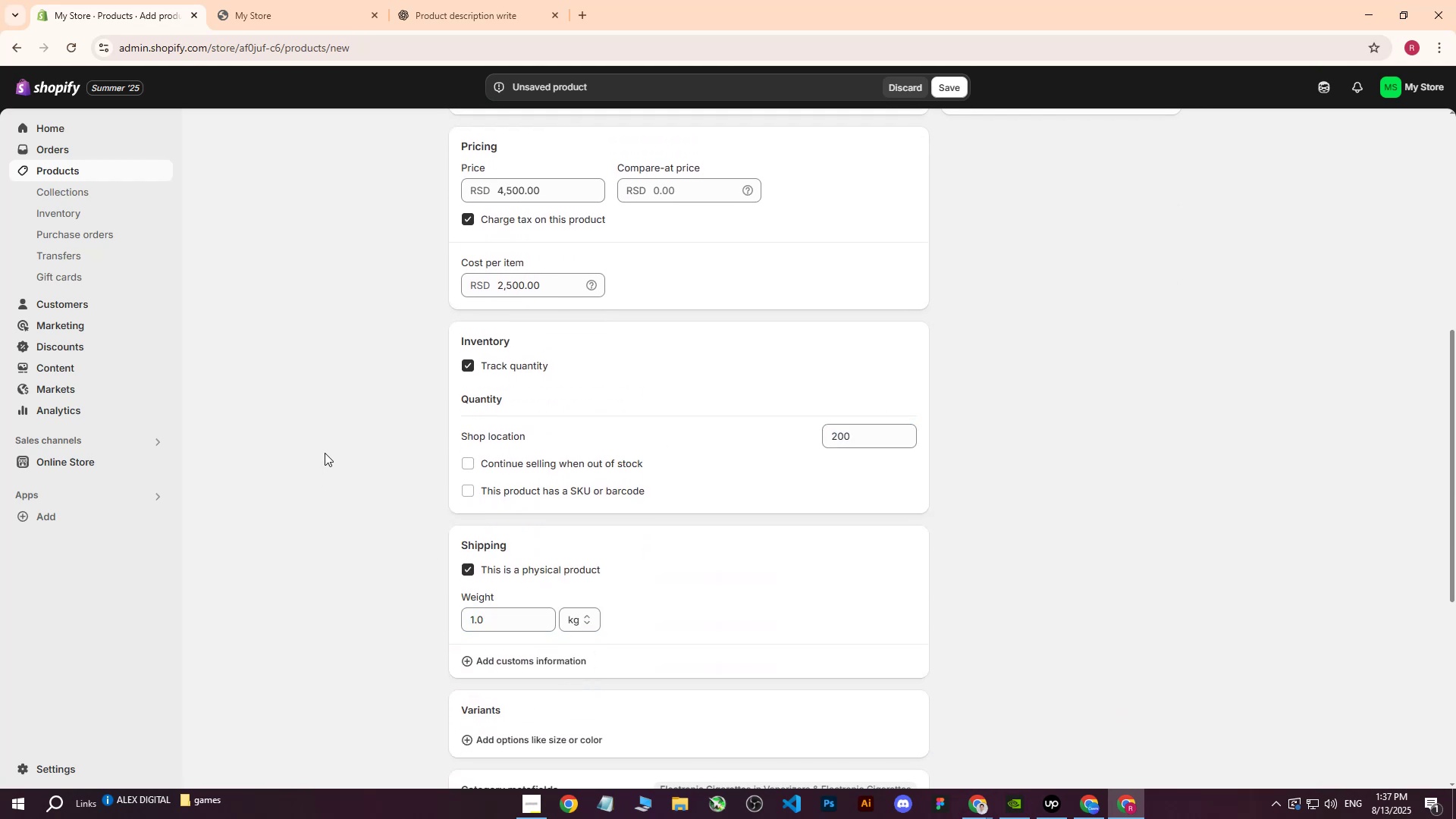 
scroll: coordinate [691, 413], scroll_direction: down, amount: 4.0
 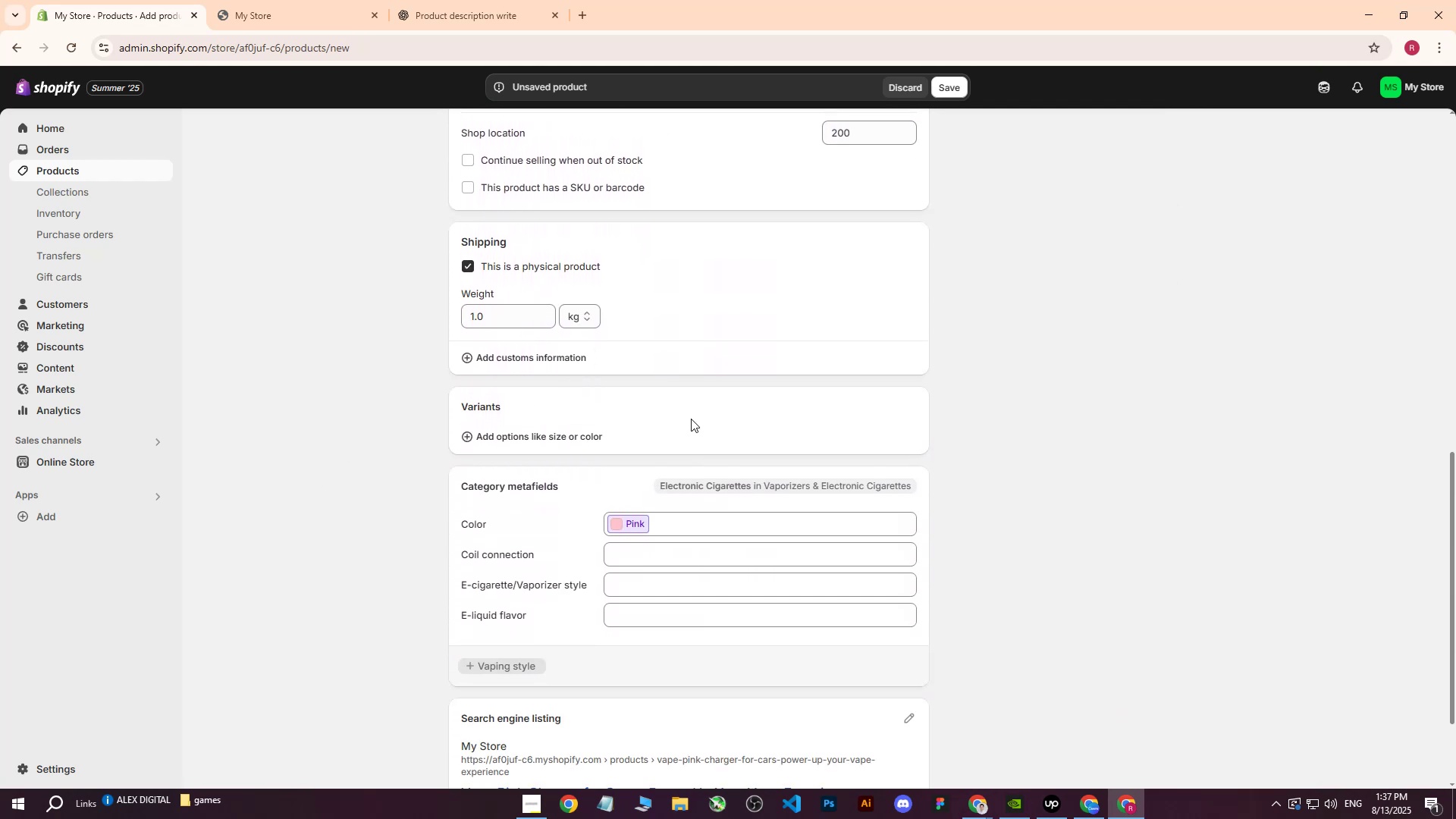 
scroll: coordinate [690, 420], scroll_direction: up, amount: 13.0
 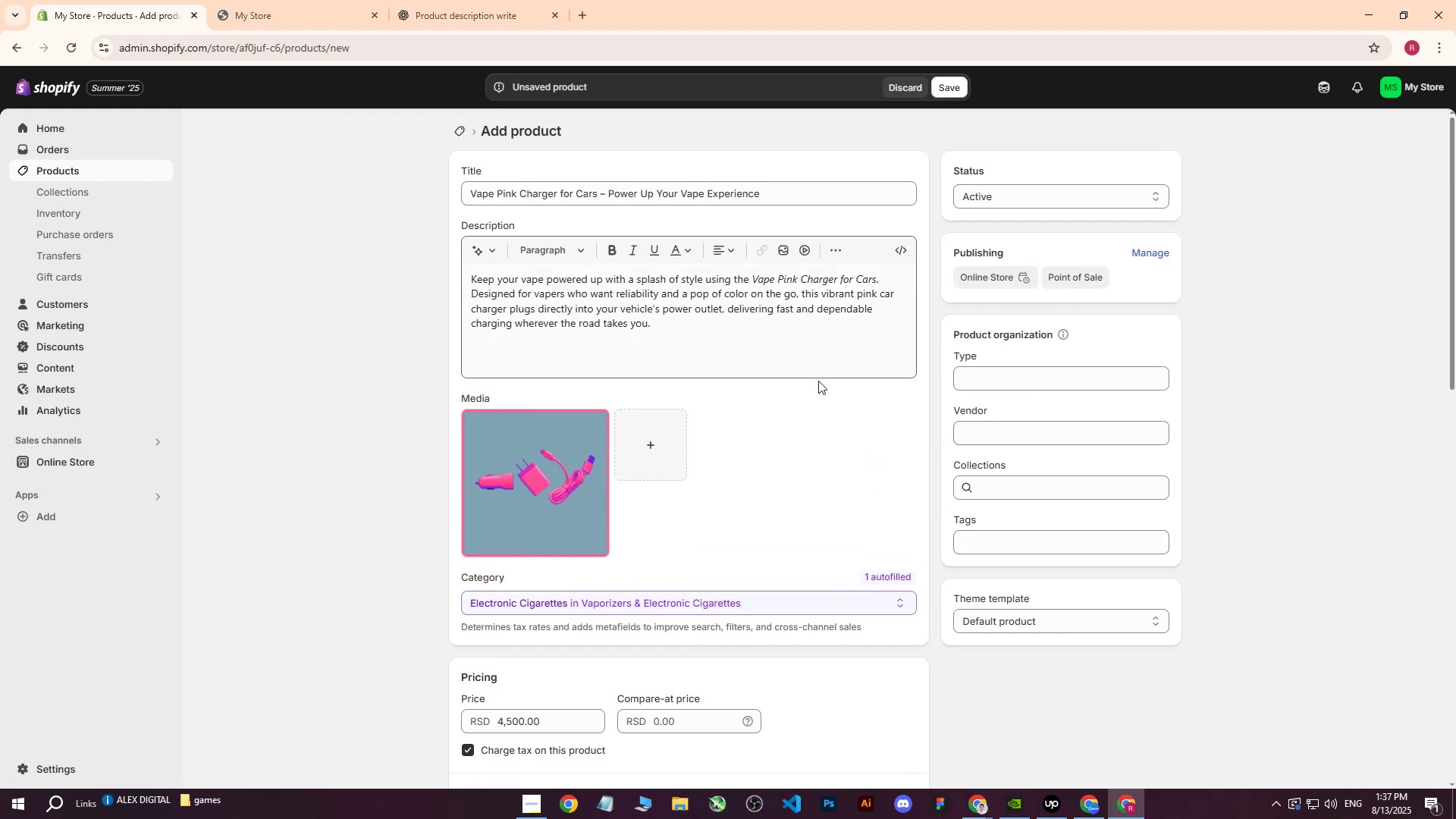 
left_click([1012, 538])
 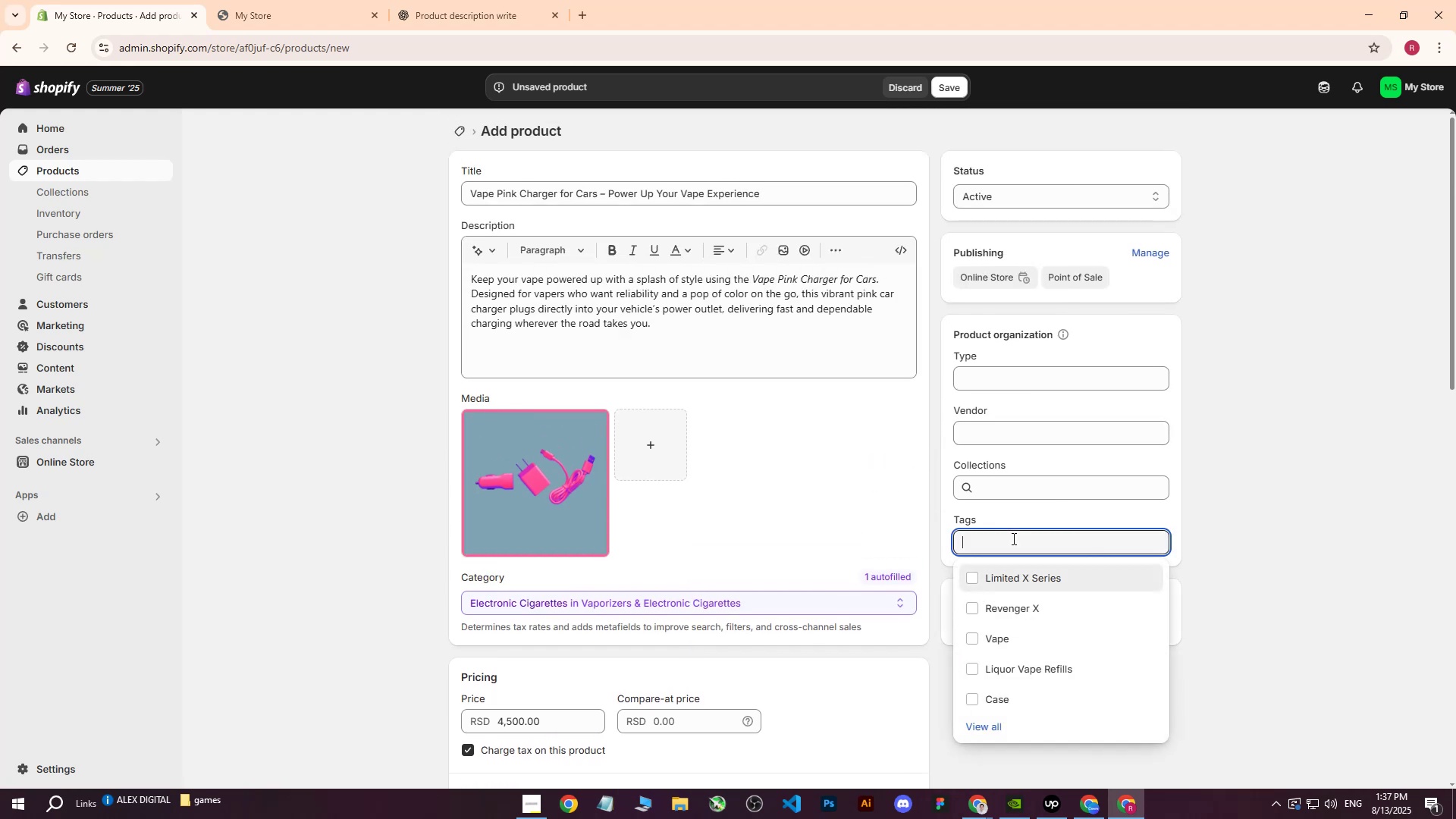 
type(Charger)
 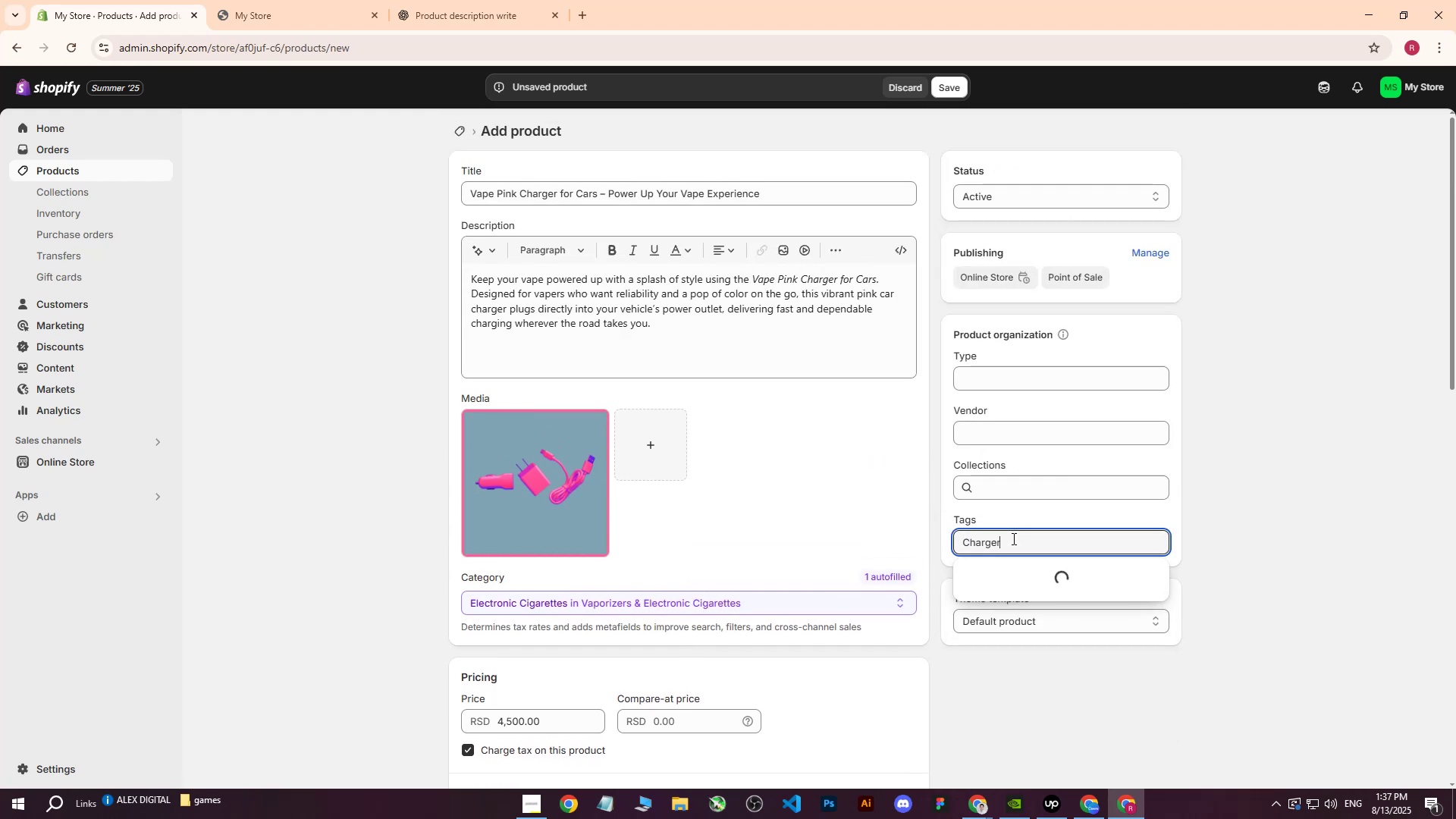 
key(Enter)
 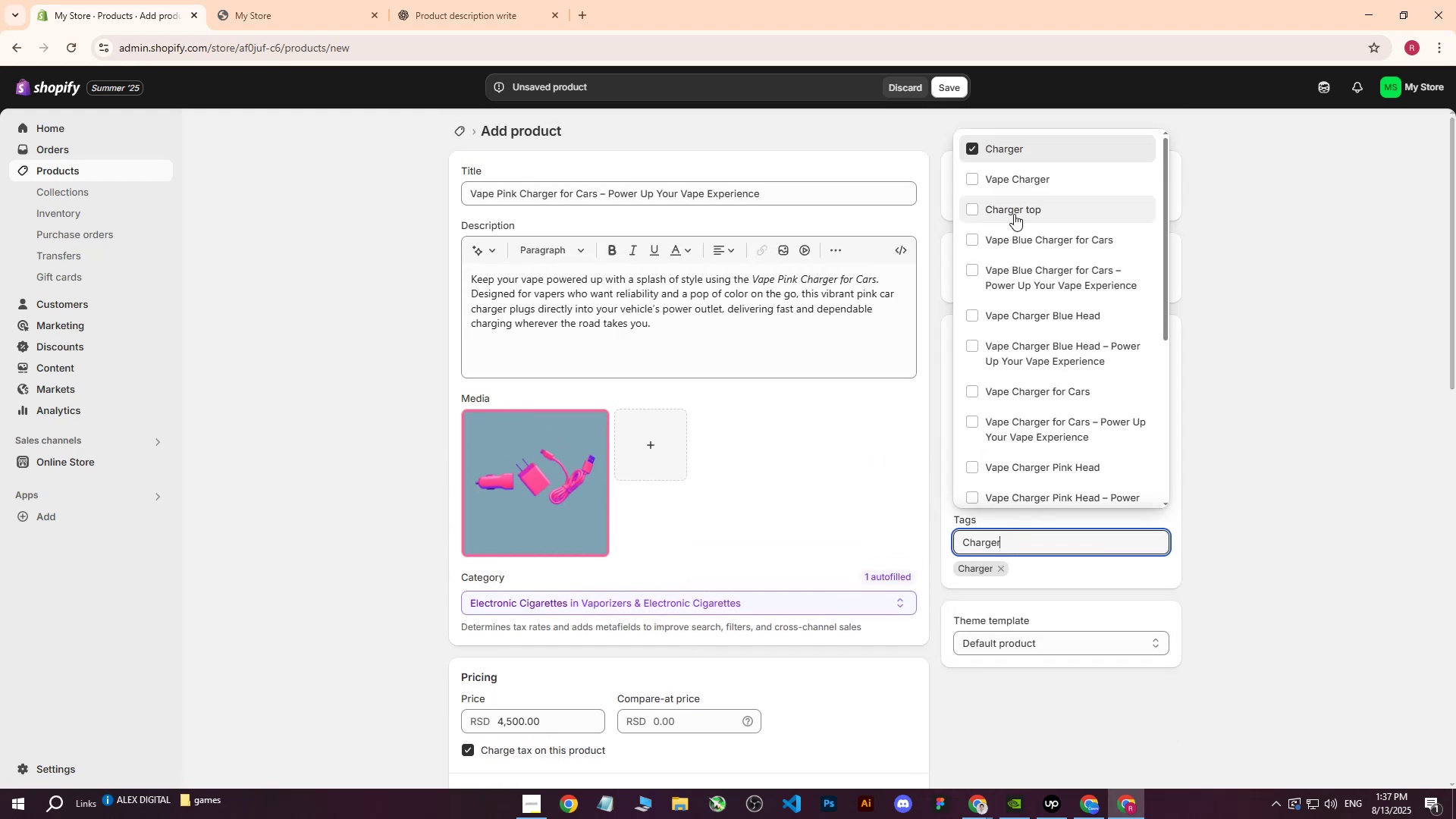 
left_click([970, 179])
 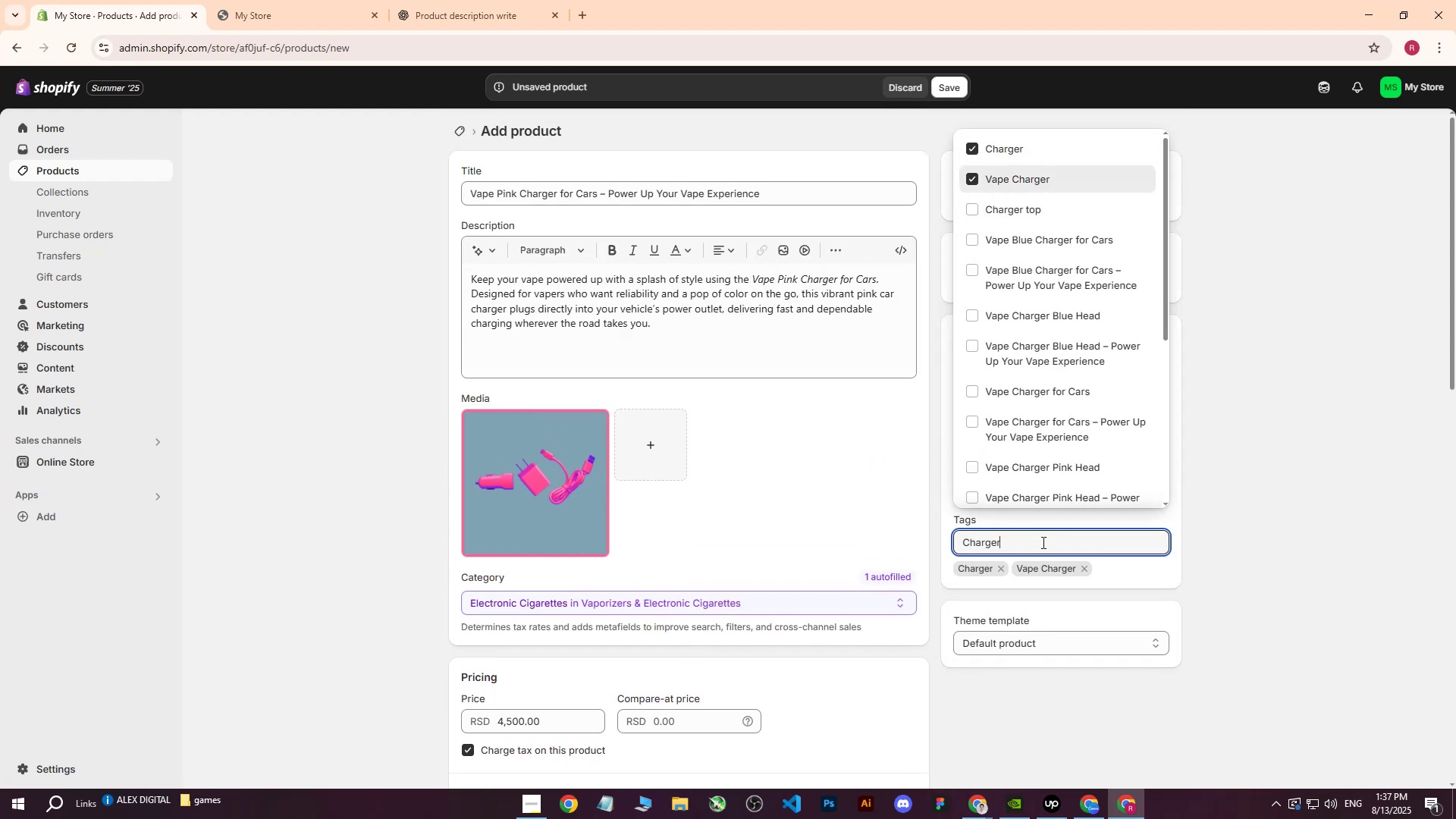 
left_click_drag(start_coordinate=[1042, 542], to_coordinate=[835, 525])
 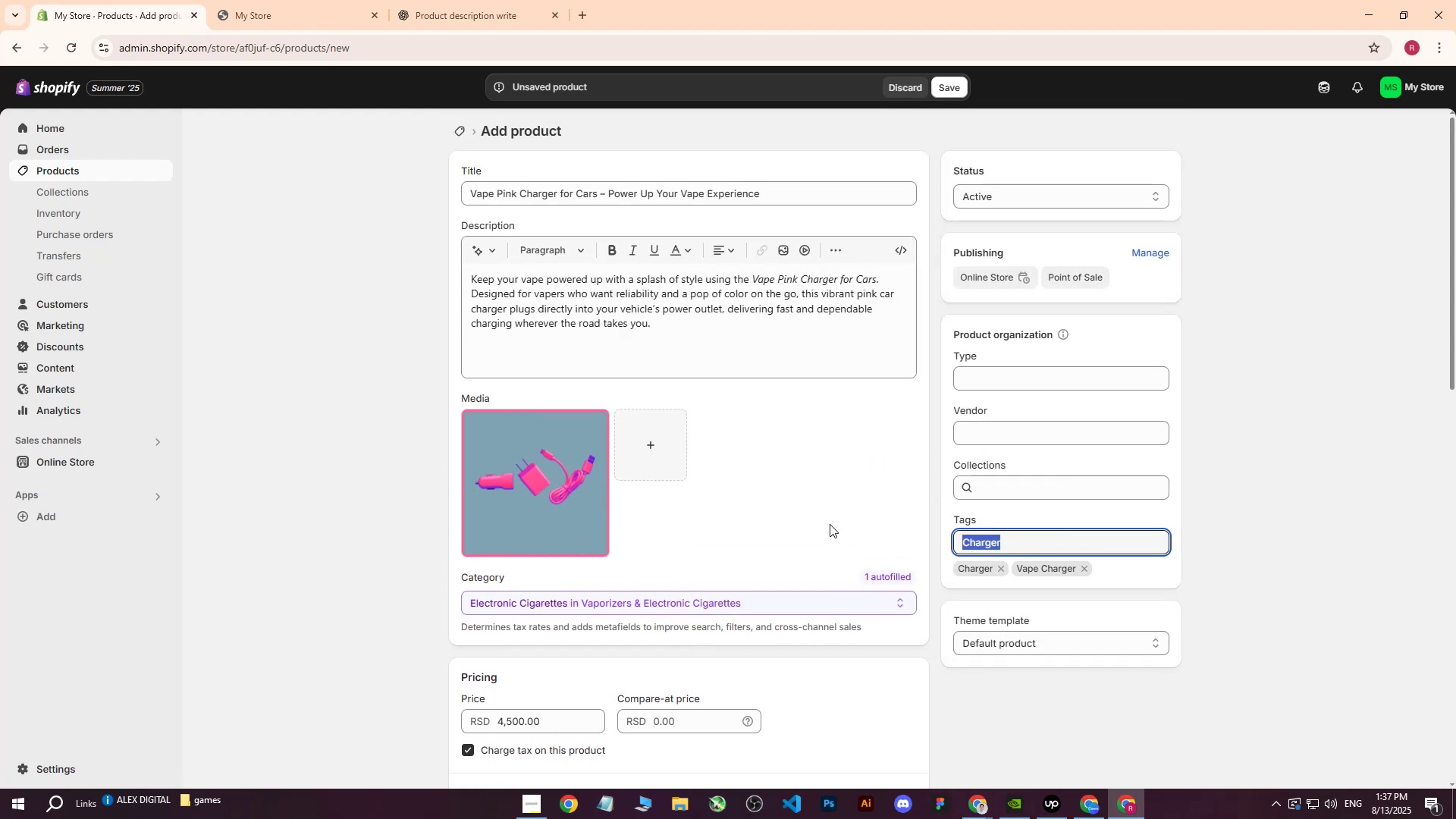 
key(Backspace)
 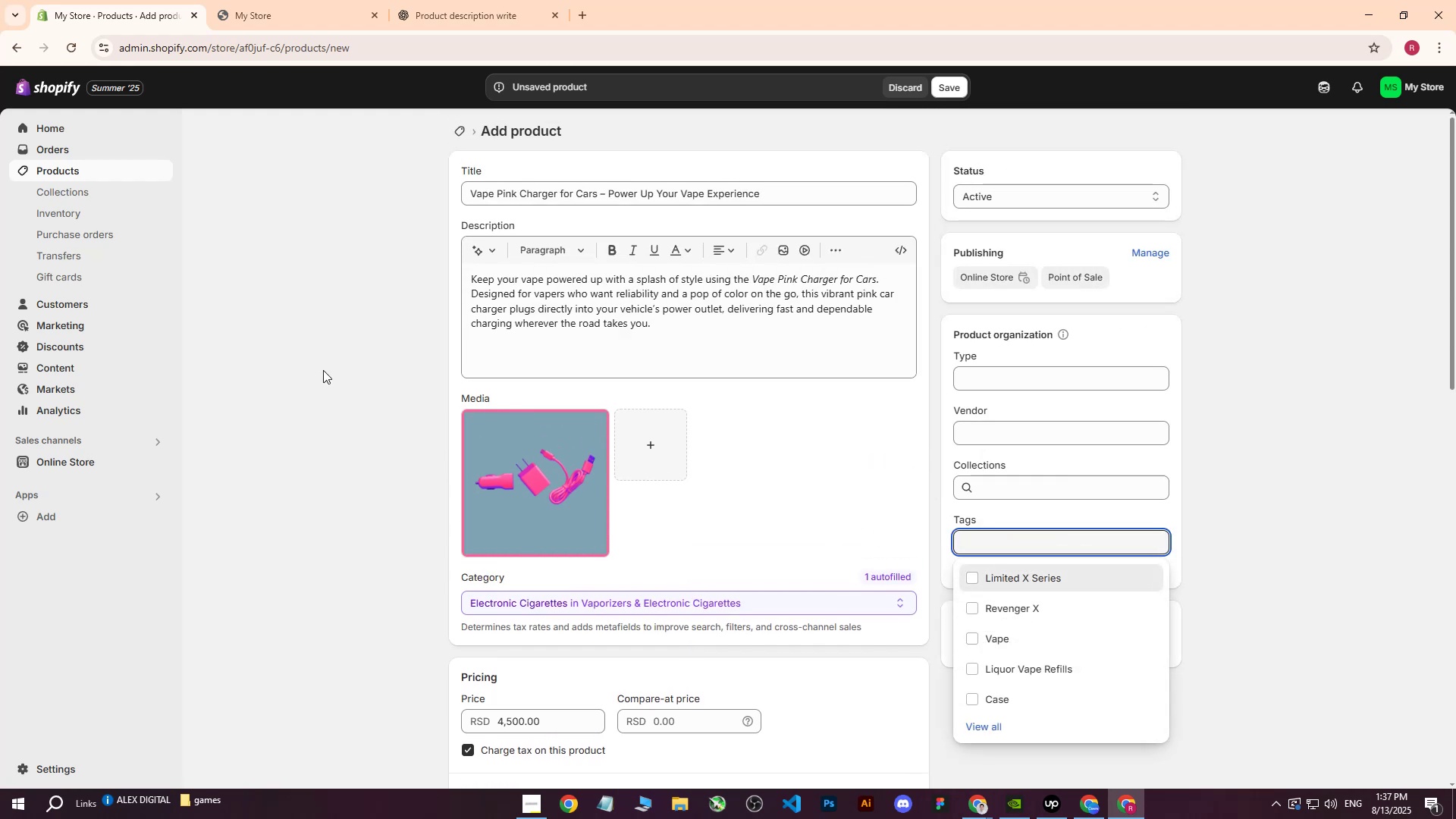 
left_click([340, 356])
 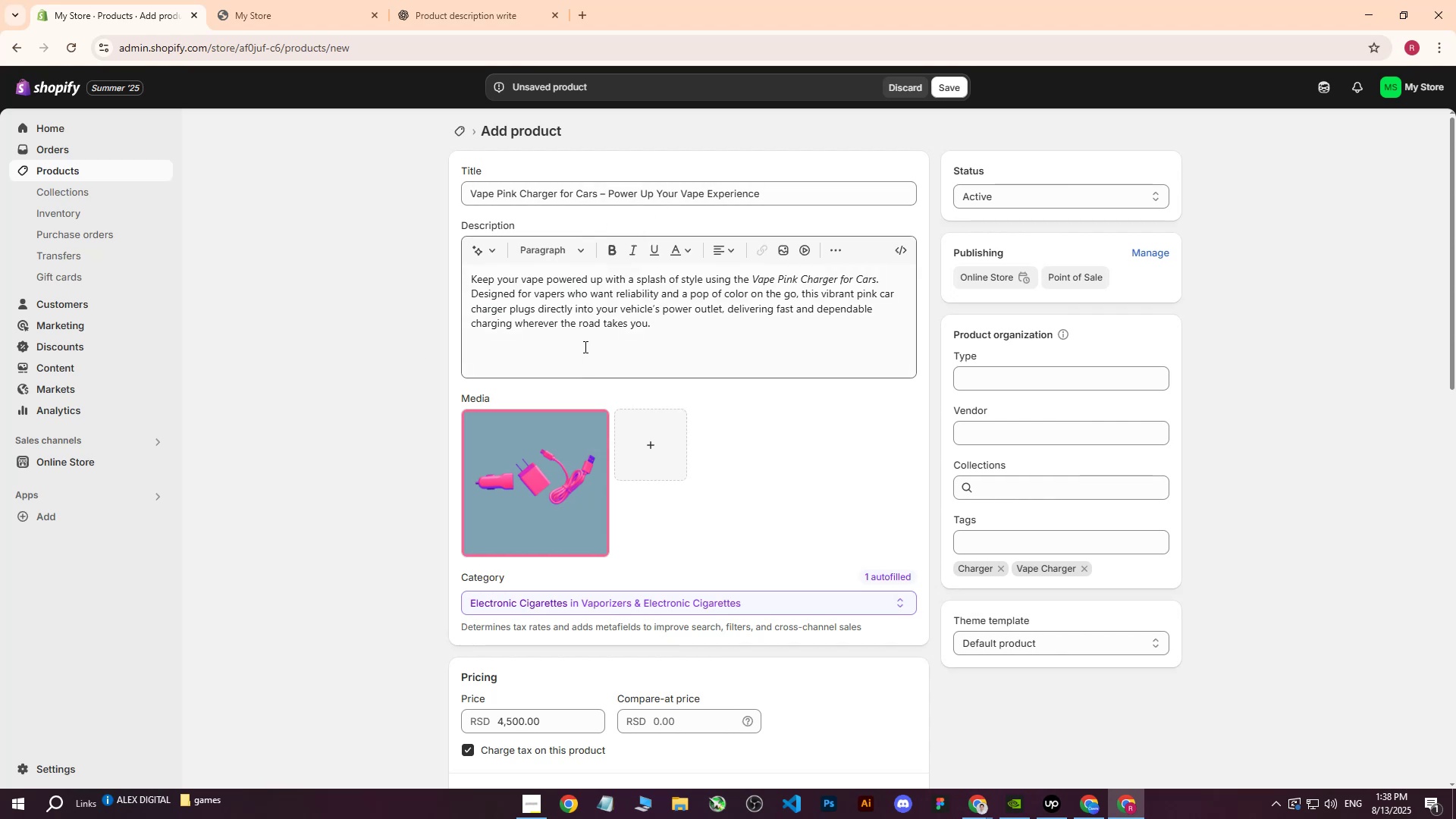 
wait(14.51)
 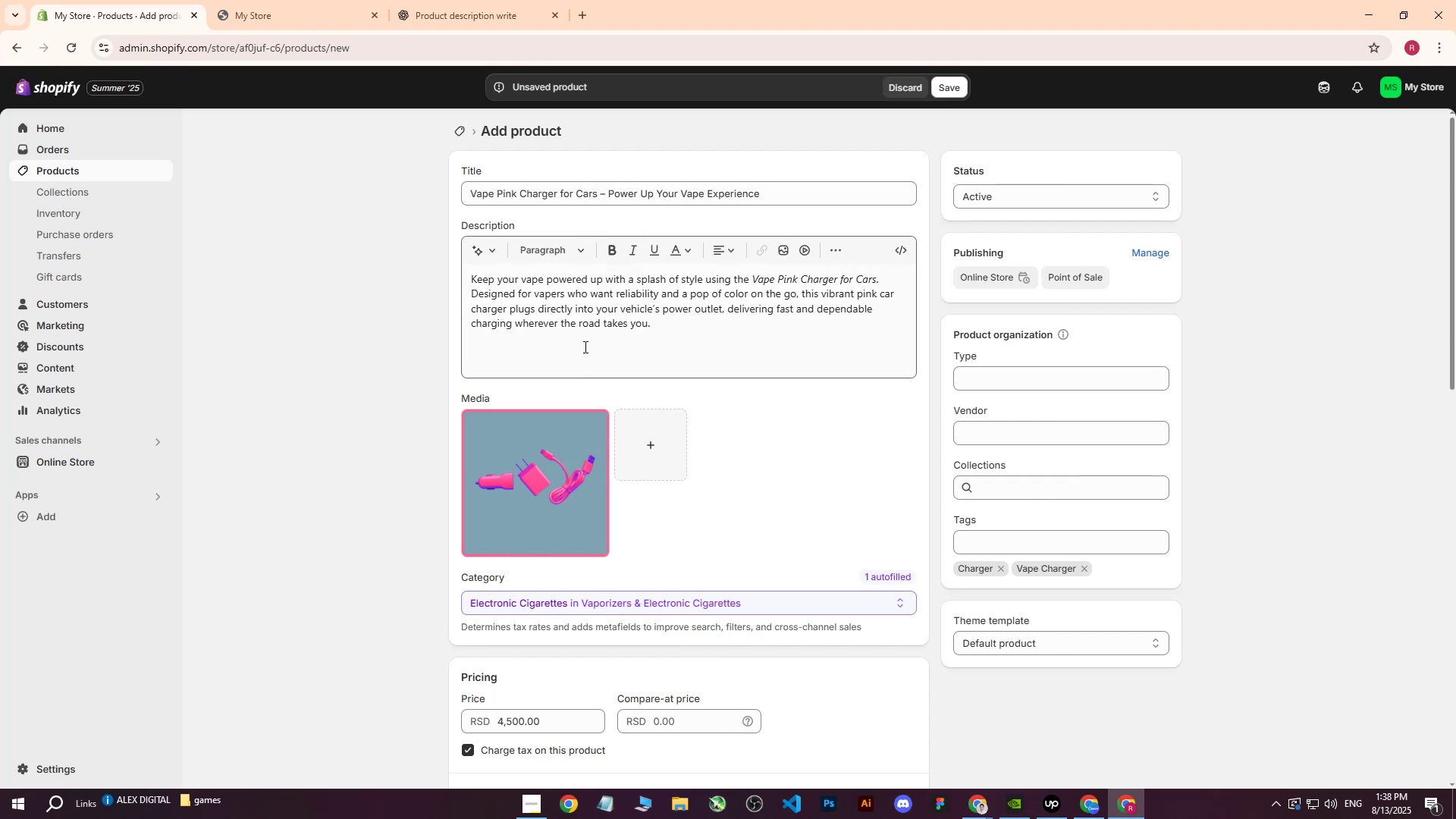 
left_click([521, 472])
 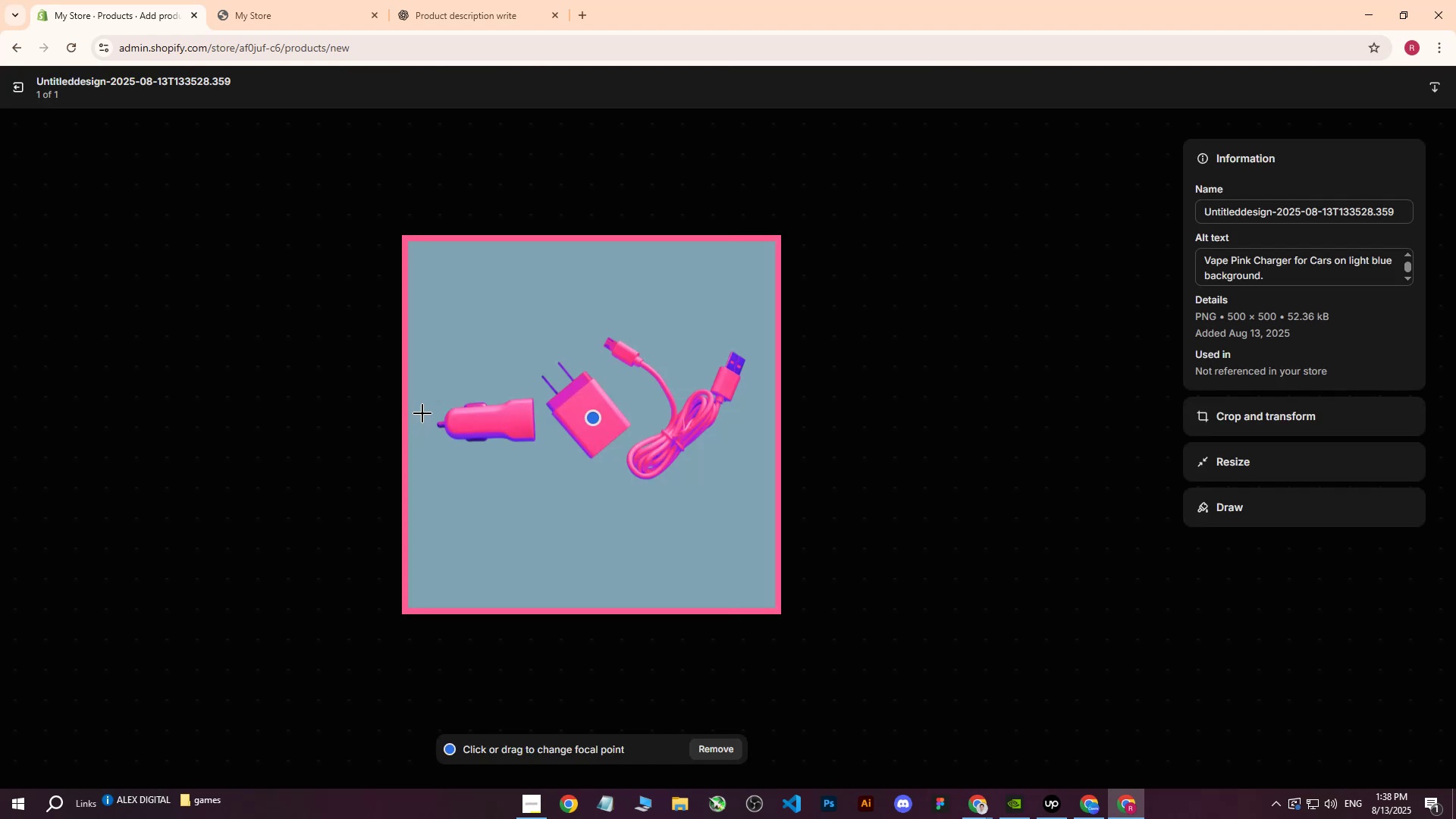 
wait(8.45)
 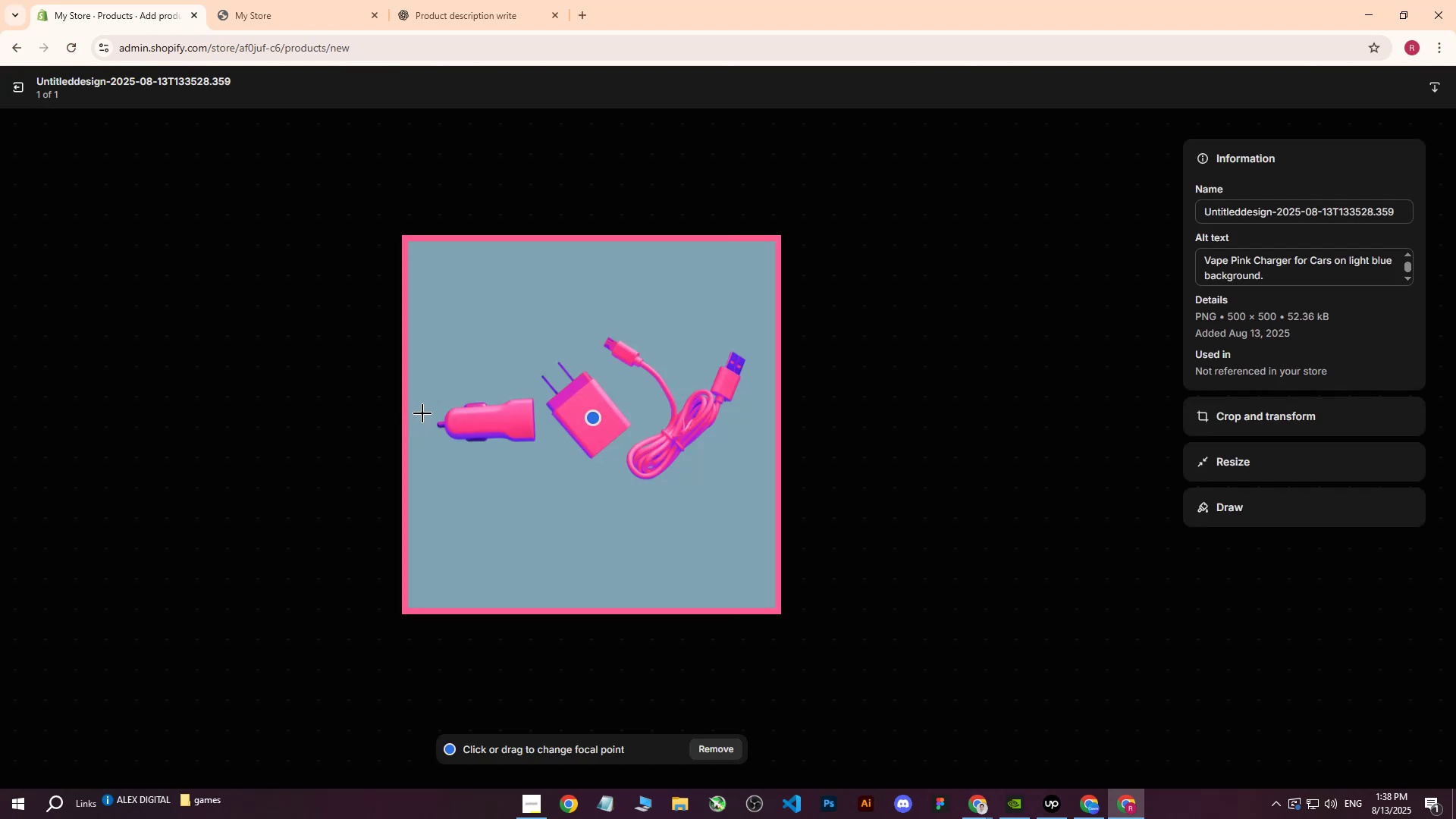 
left_click([17, 83])
 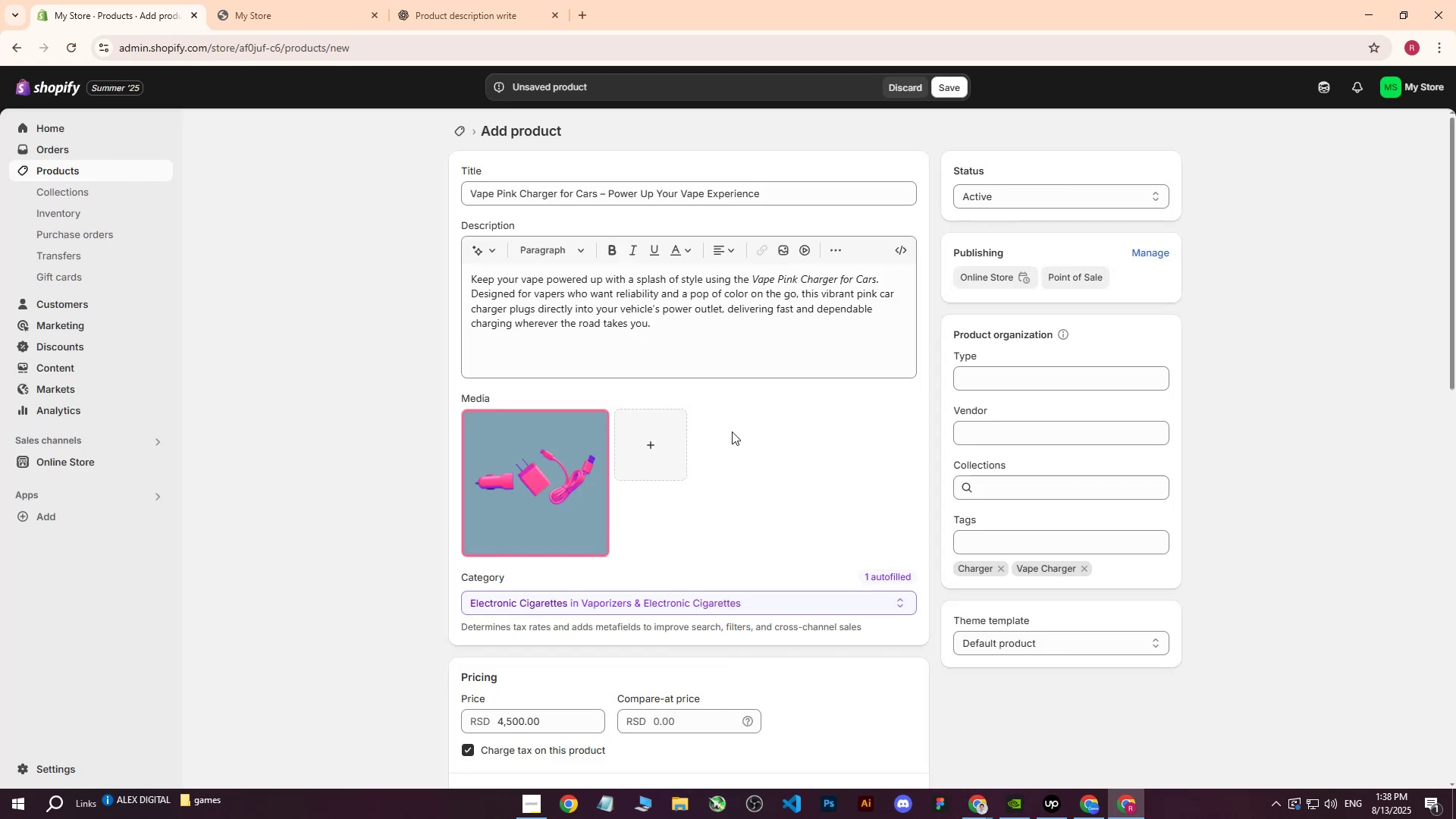 
scroll: coordinate [730, 421], scroll_direction: down, amount: 5.0
 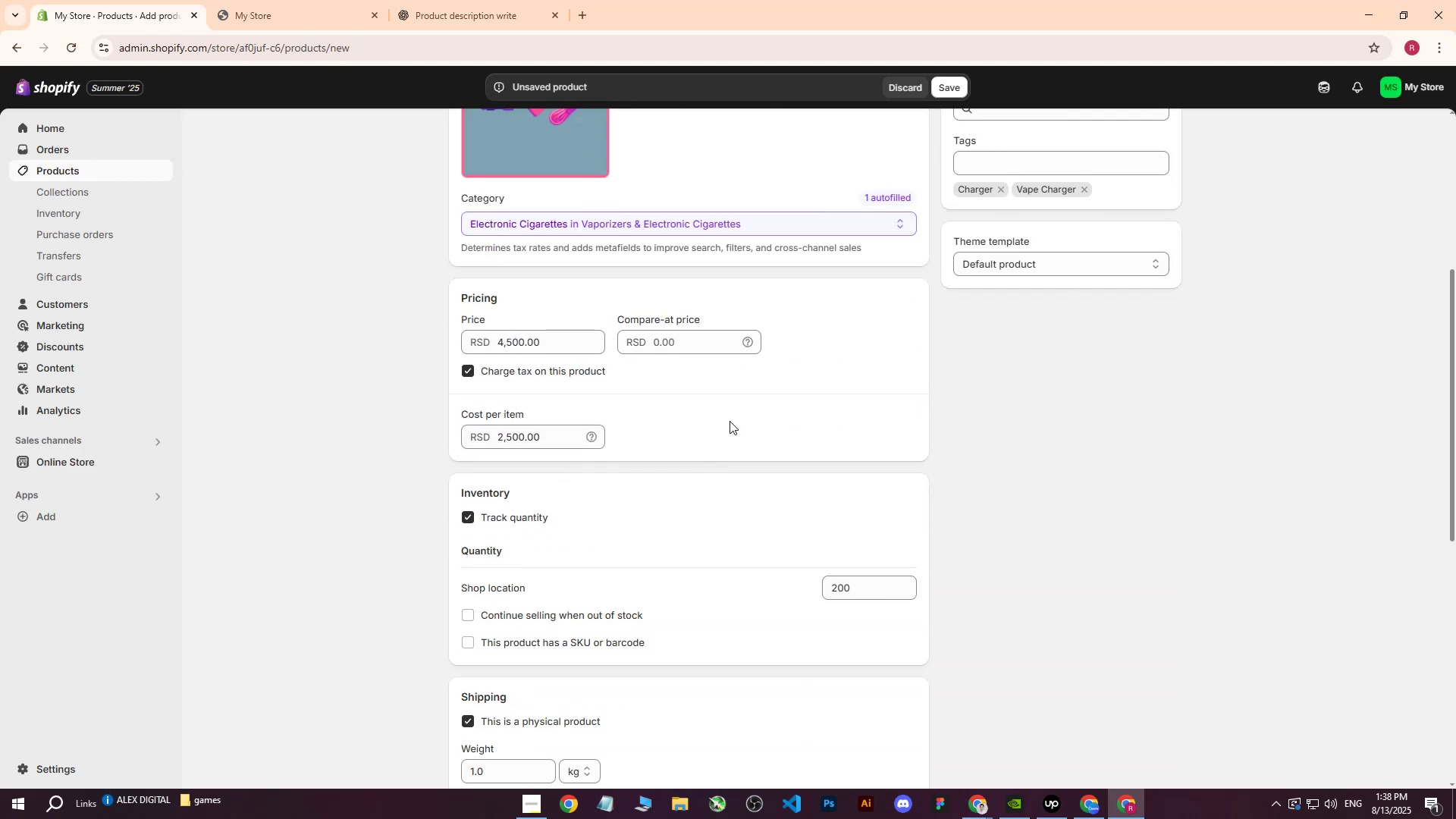 
scroll: coordinate [730, 421], scroll_direction: up, amount: 5.0
 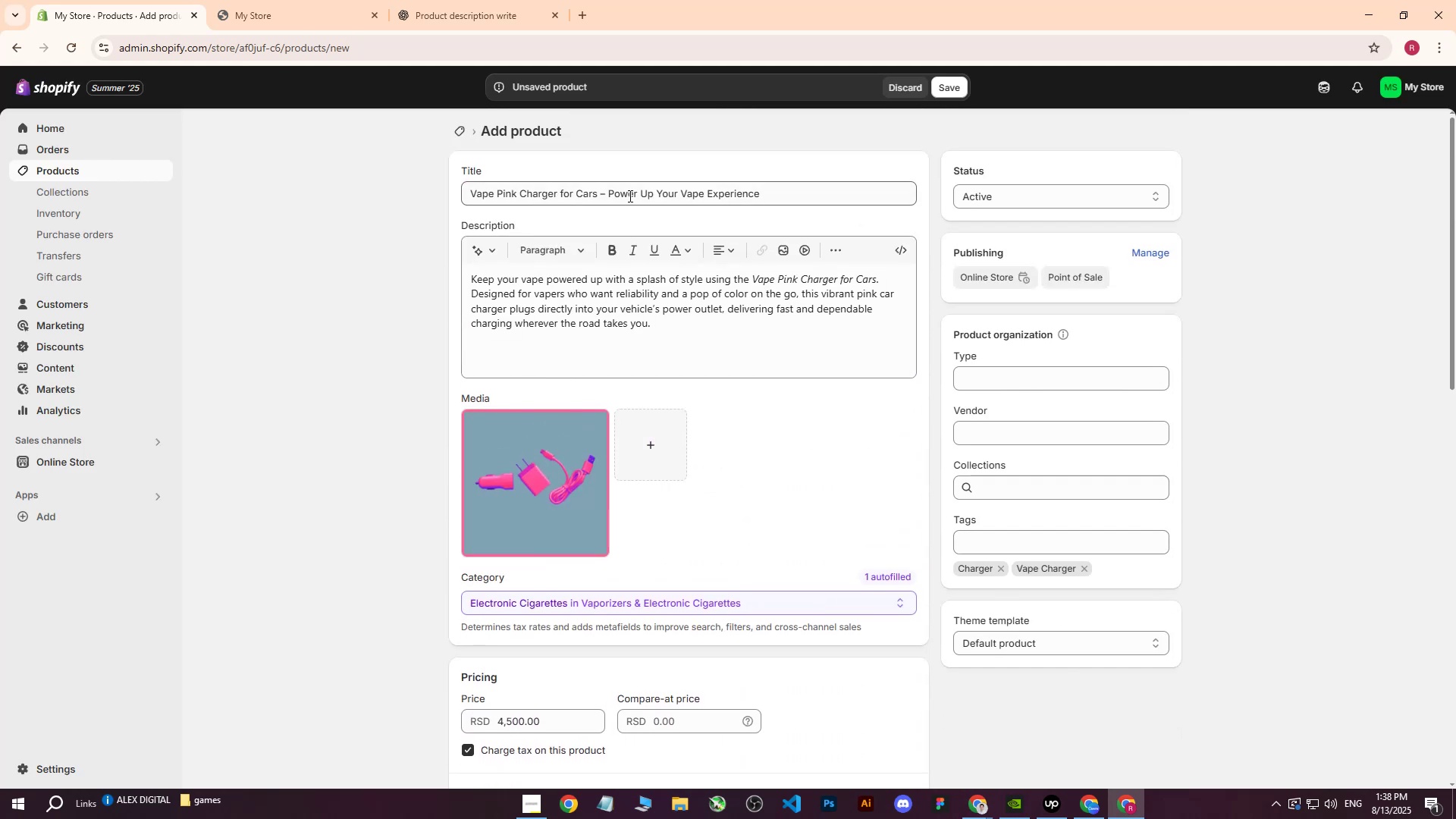 
left_click_drag(start_coordinate=[805, 195], to_coordinate=[288, 179])
 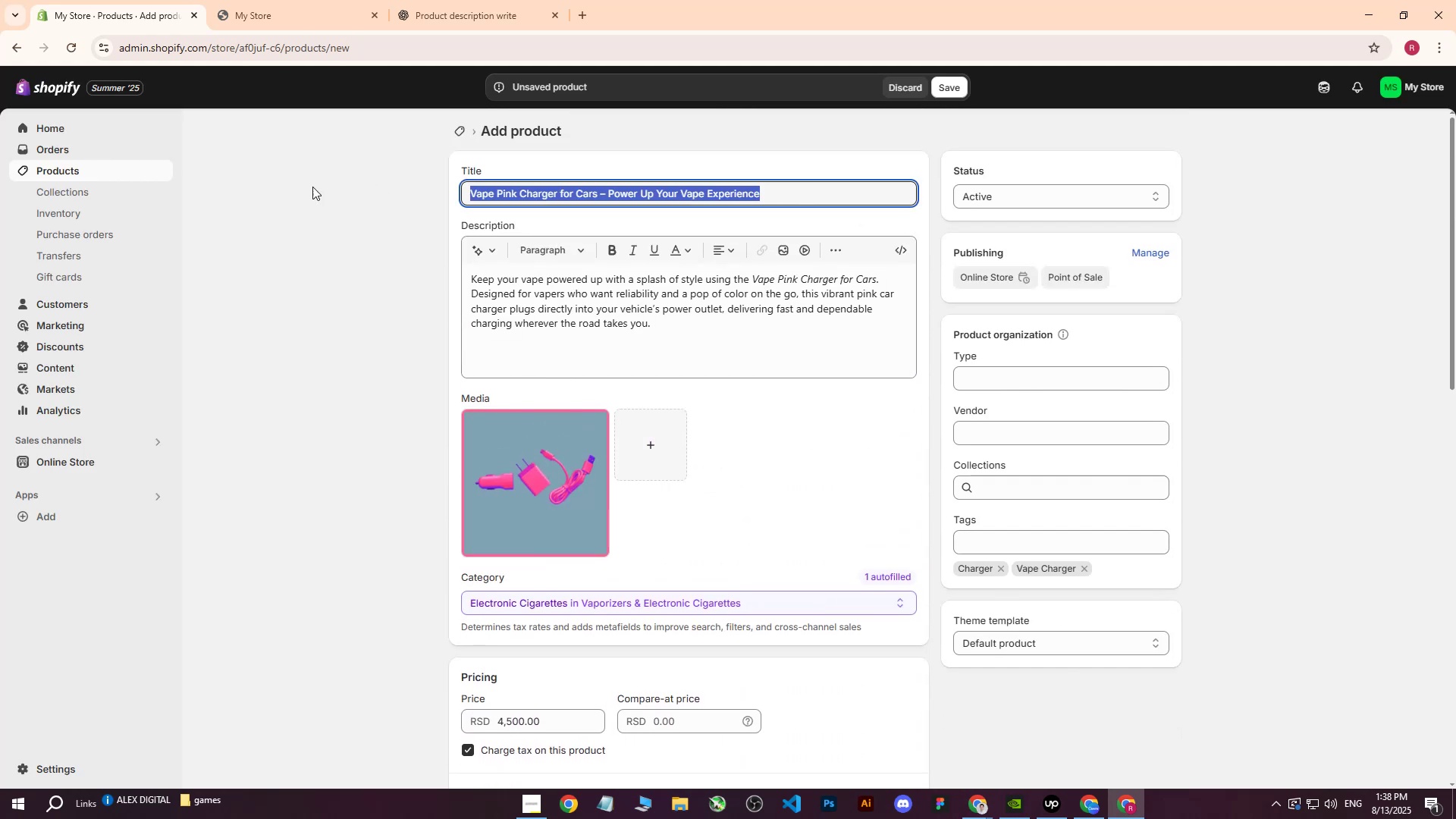 
key(Control+ControlLeft)
 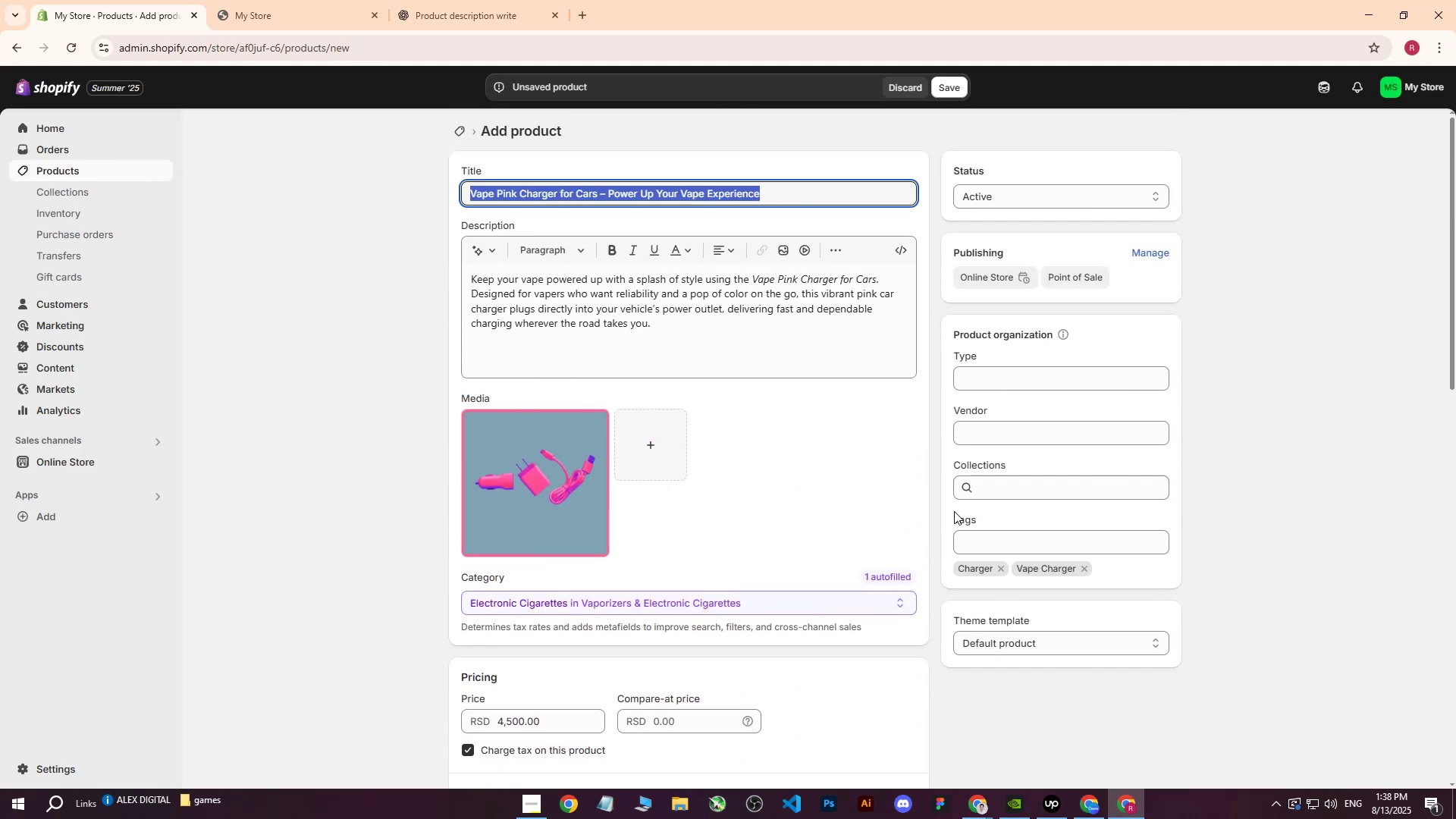 
key(Control+C)
 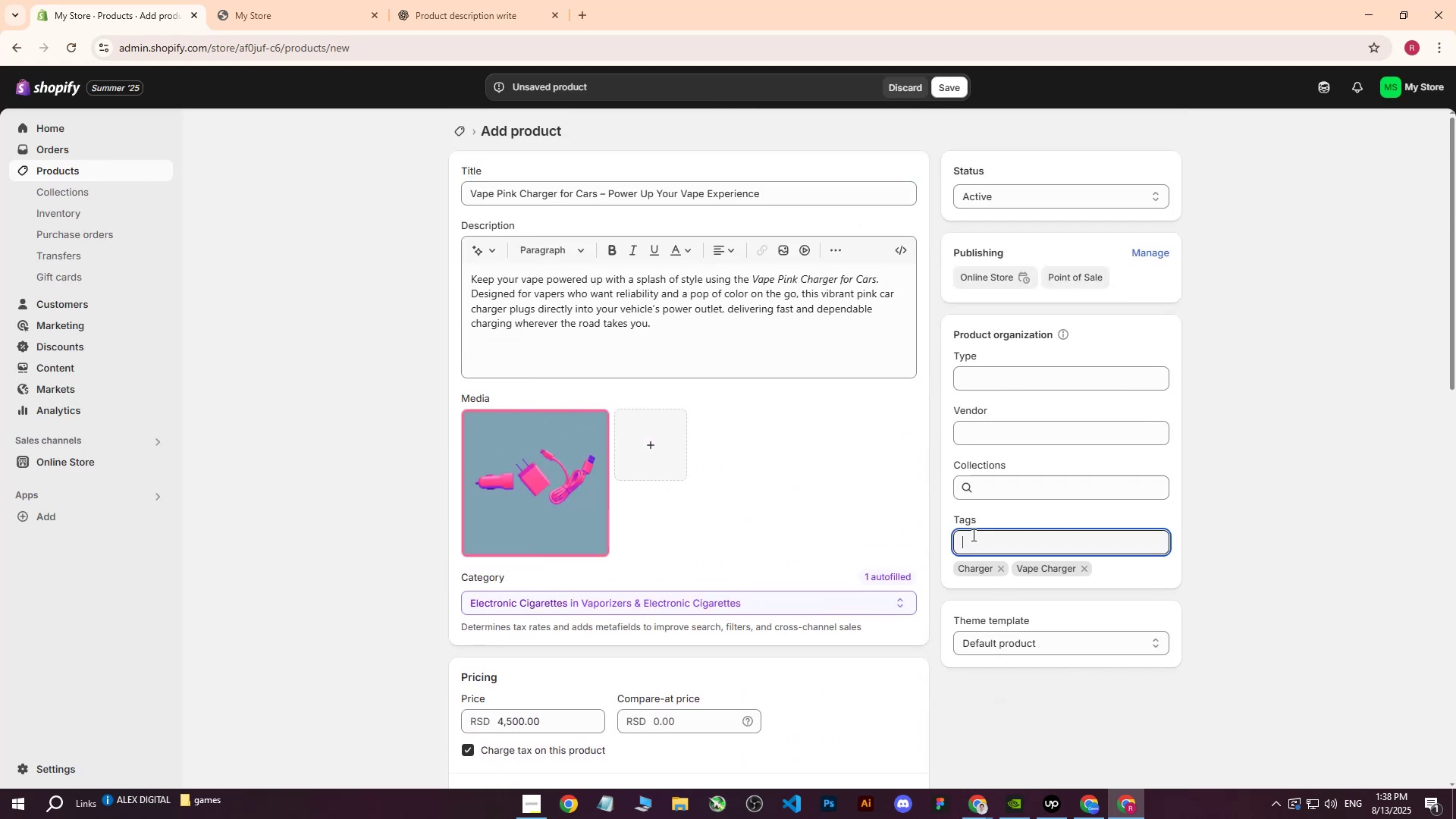 
key(Control+ControlLeft)
 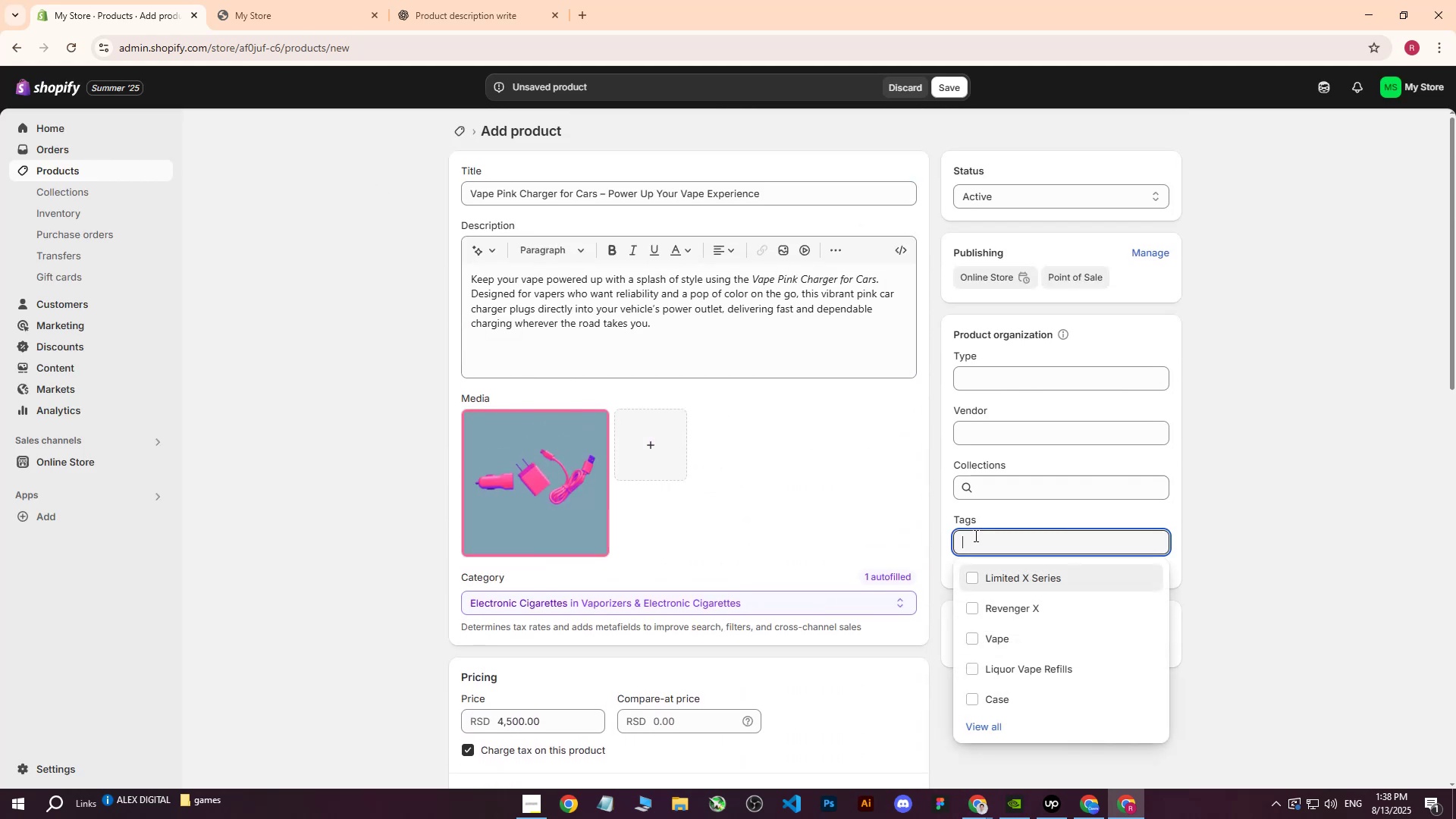 
key(Control+V)
 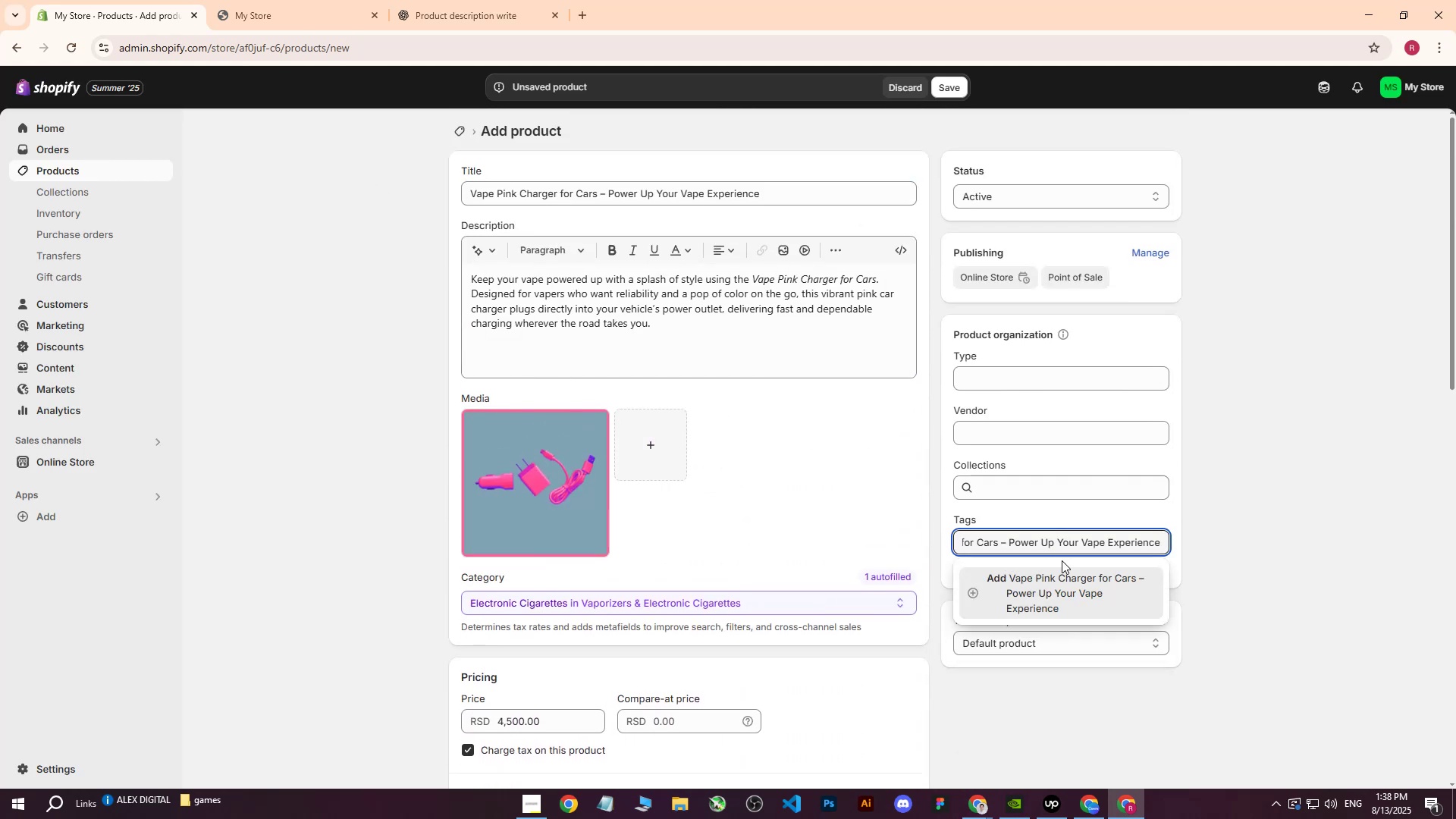 
left_click([1071, 576])
 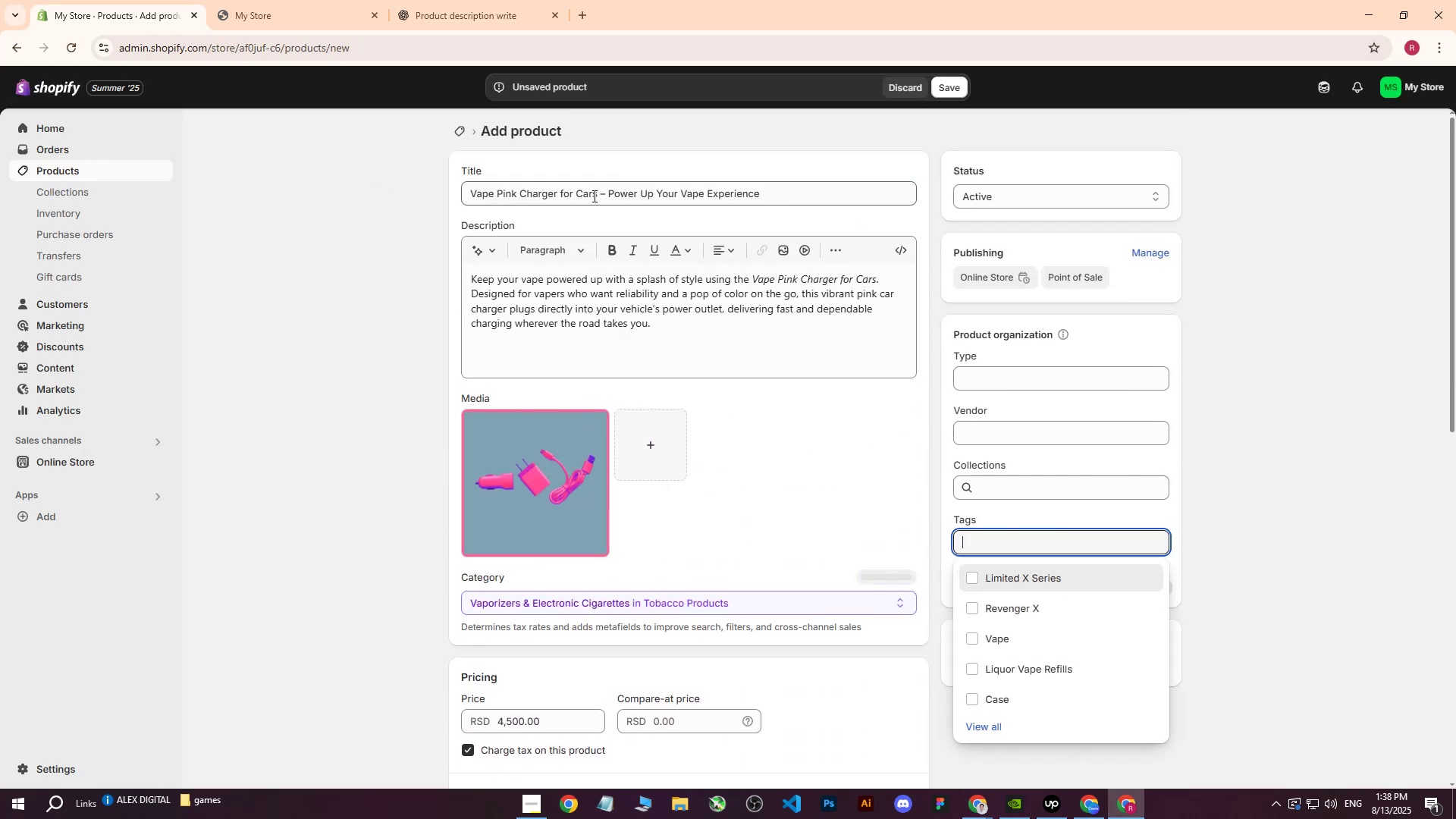 
left_click_drag(start_coordinate=[597, 195], to_coordinate=[460, 195])
 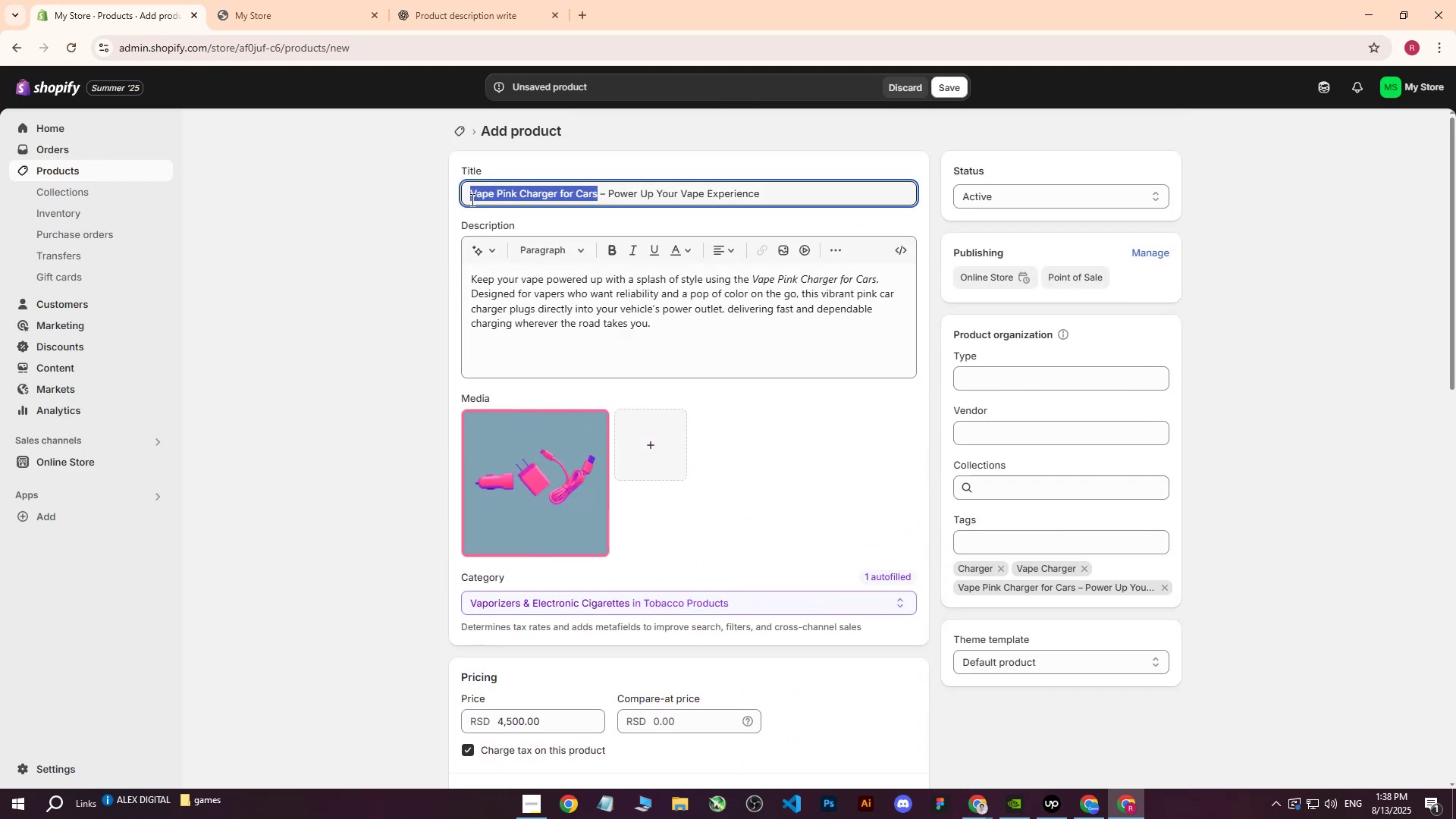 
key(Control+ControlLeft)
 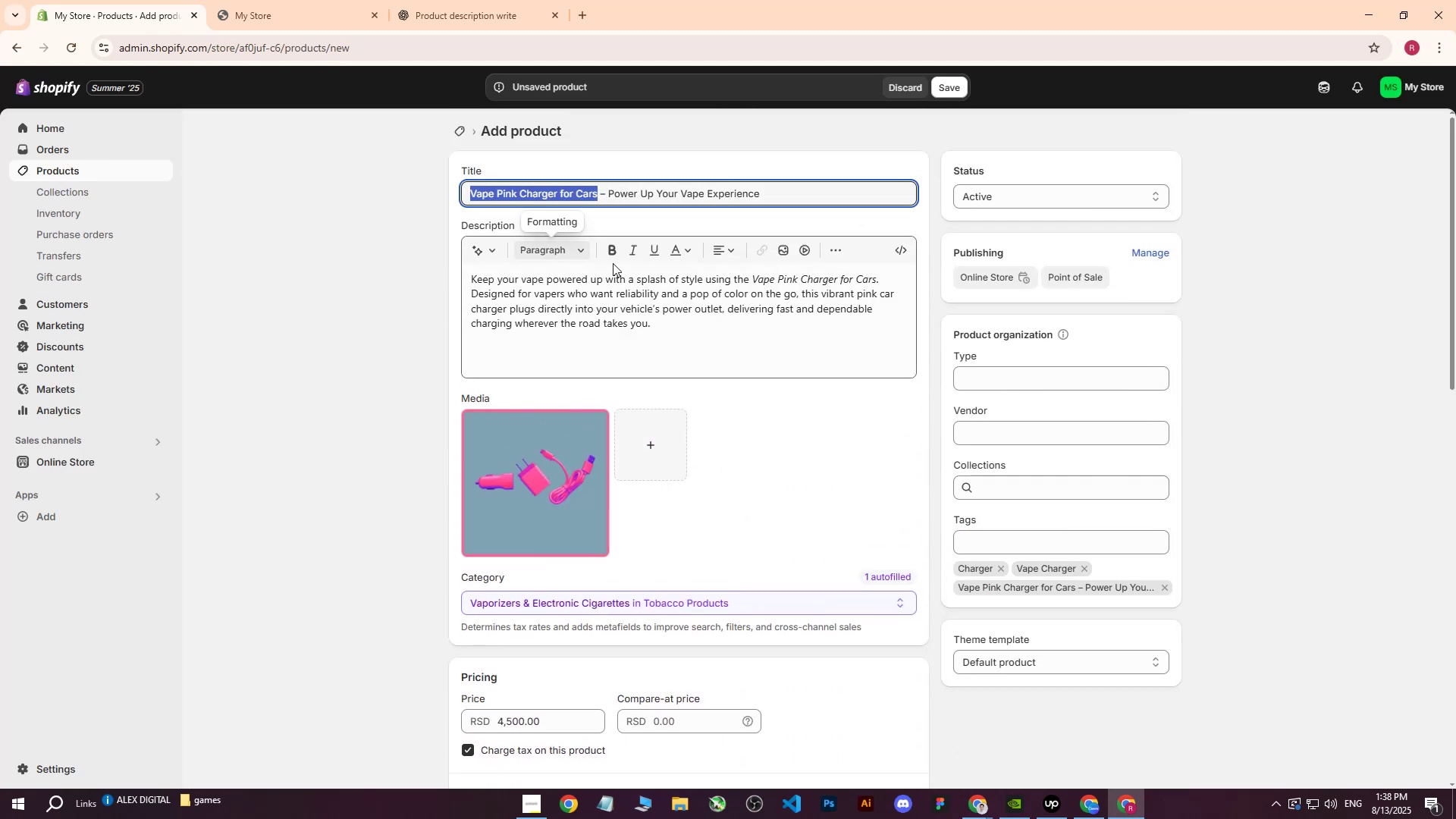 
key(Control+C)
 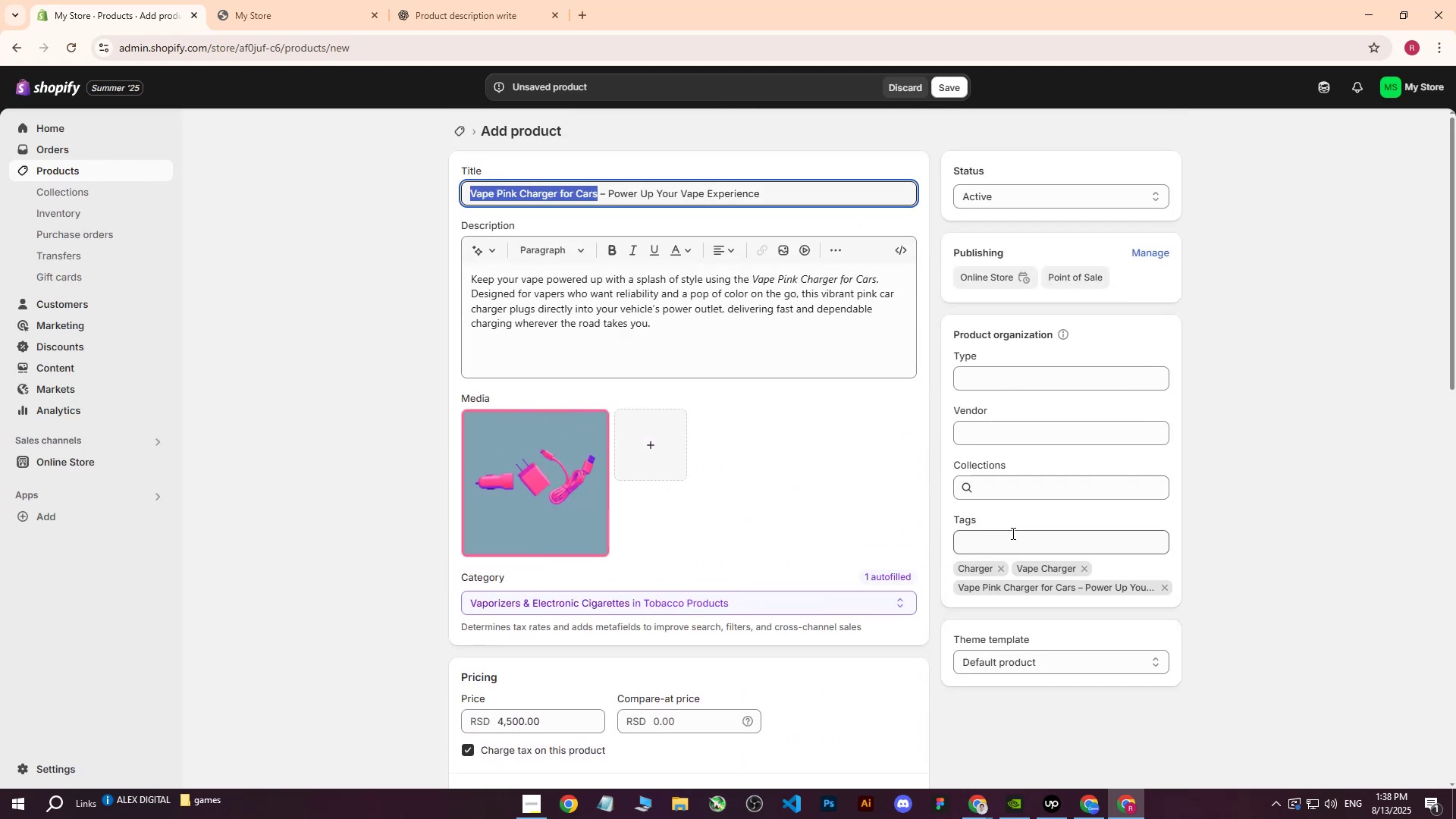 
left_click([1011, 535])
 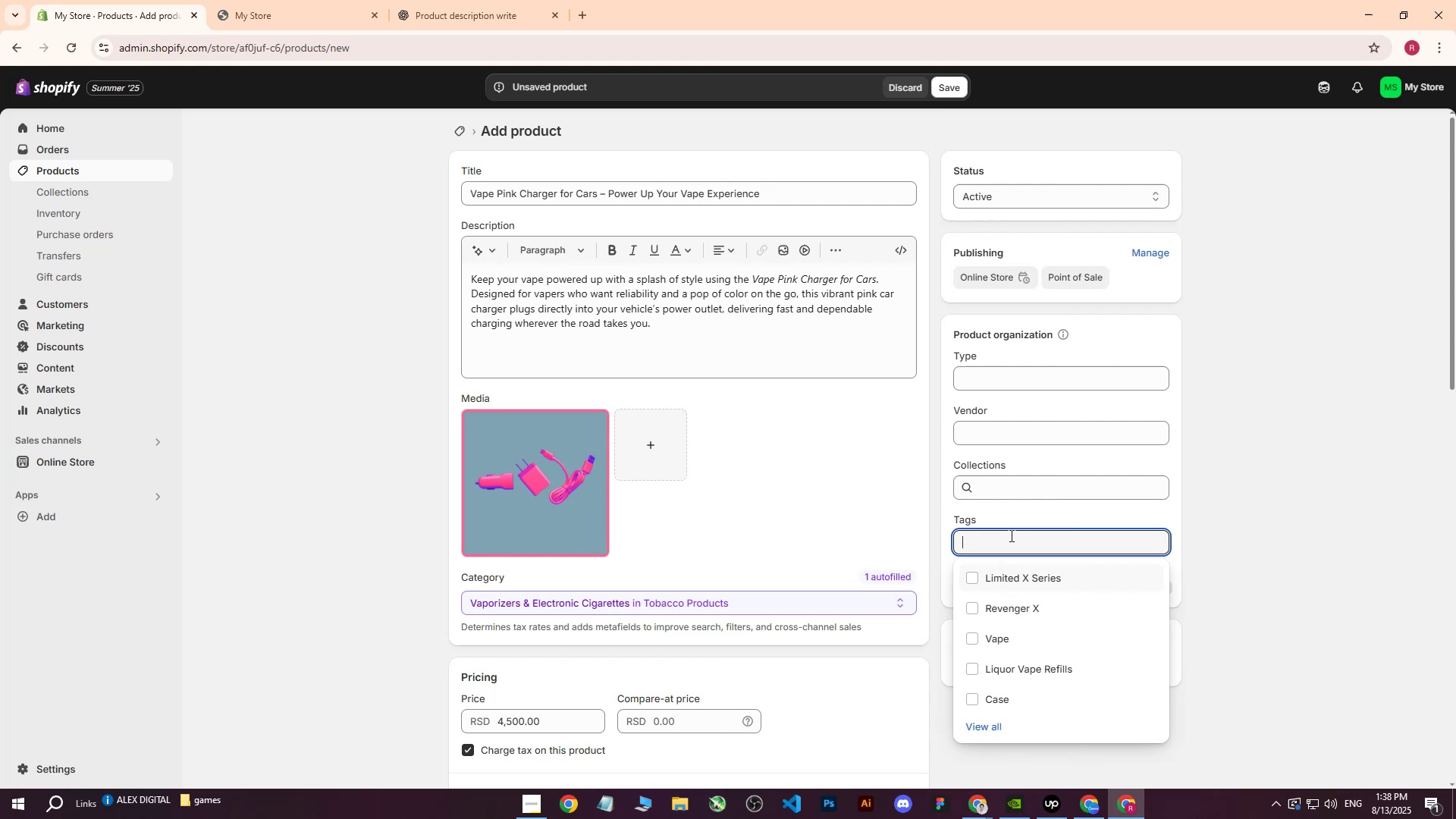 
key(Control+ControlLeft)
 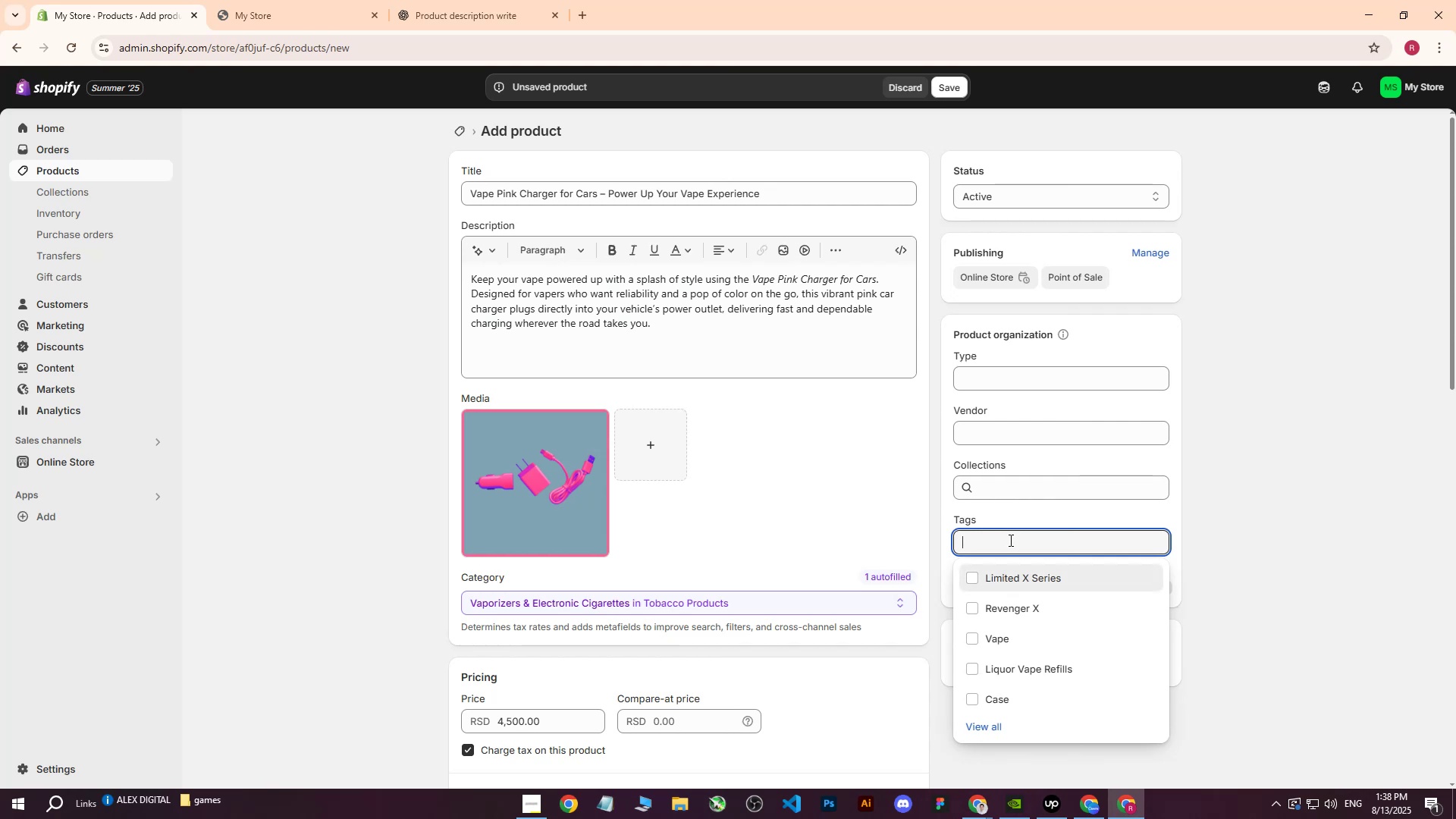 
key(Control+V)
 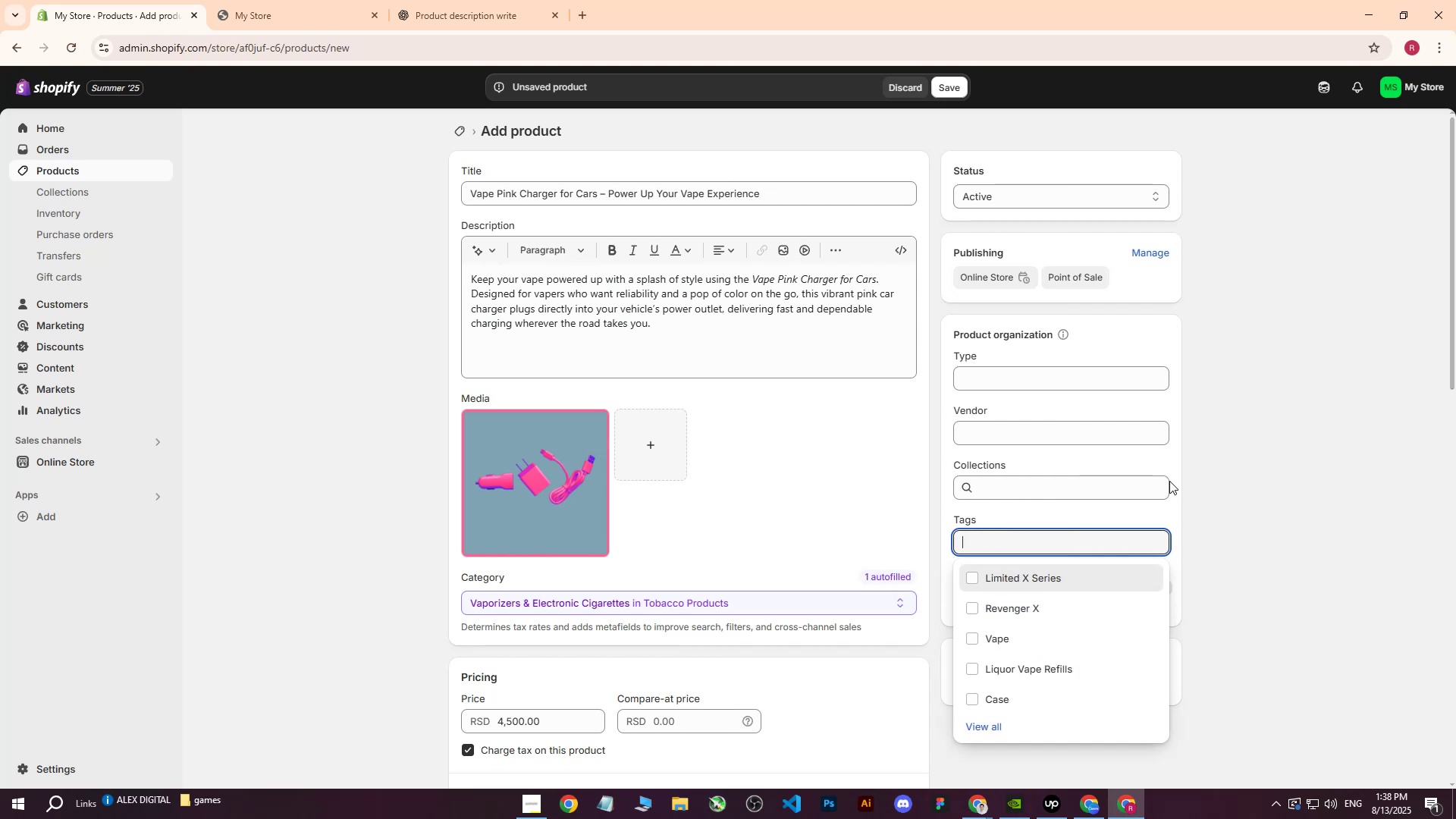 
double_click([1269, 383])
 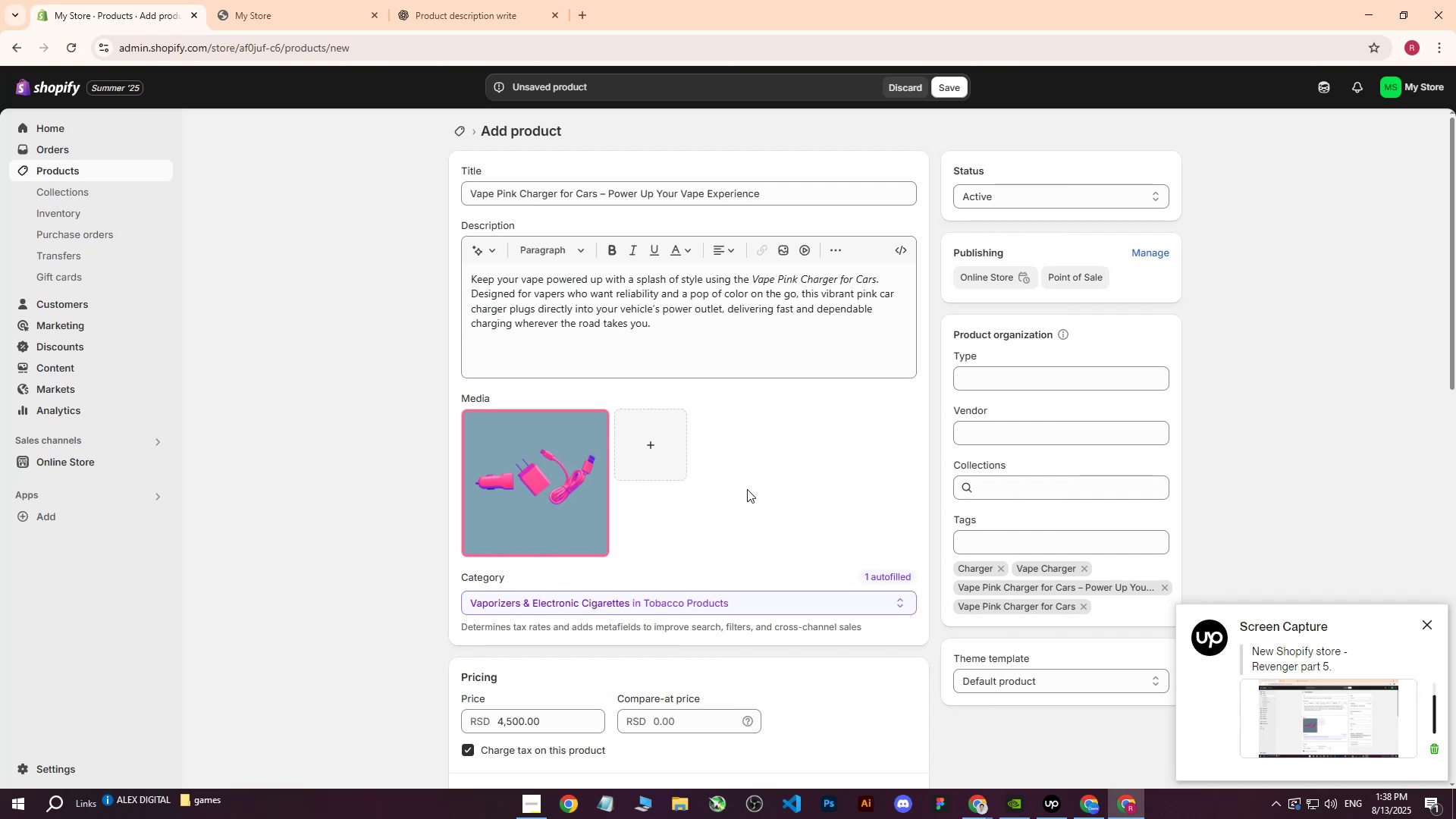 
wait(14.01)
 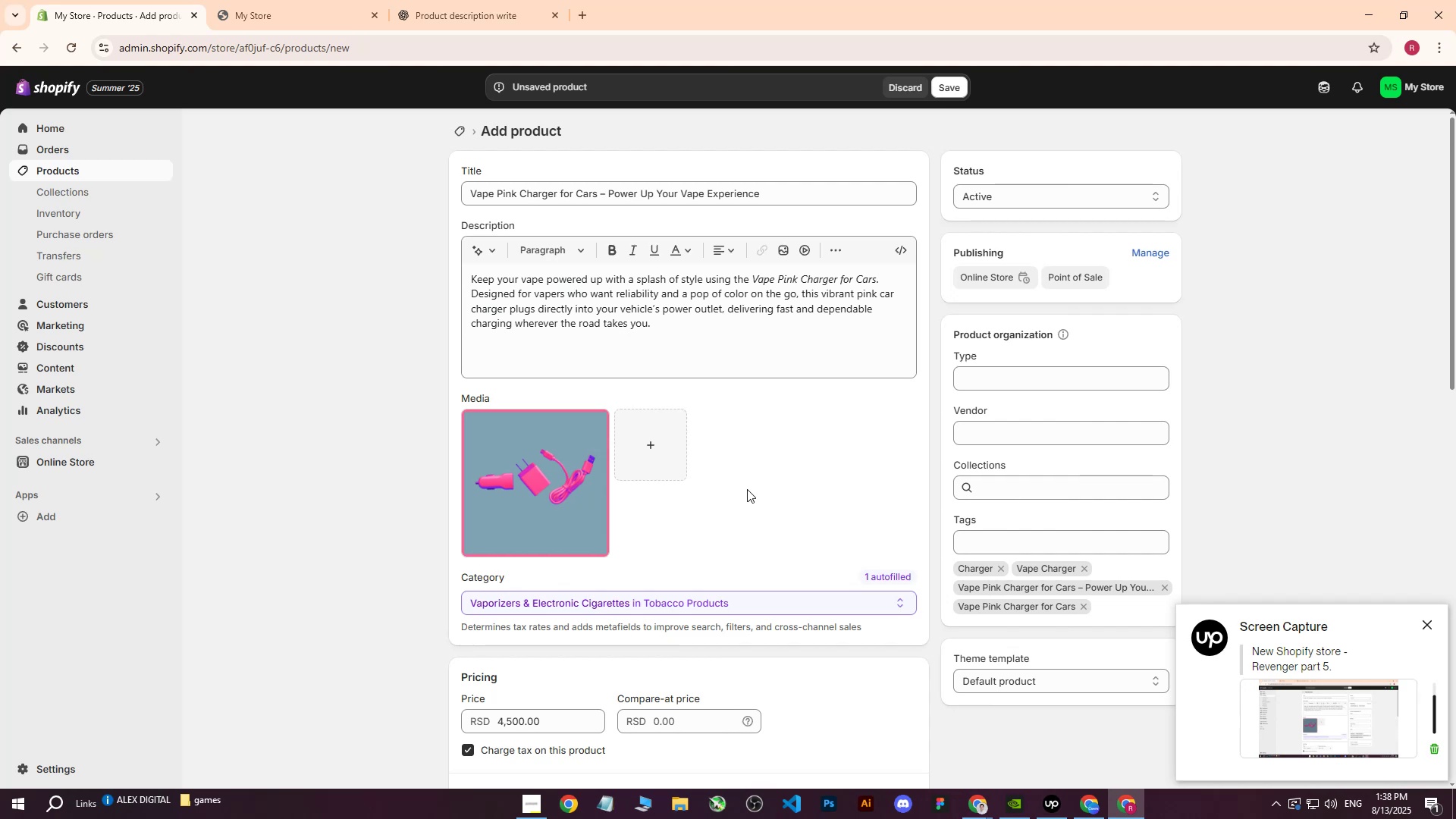 
scroll: coordinate [744, 485], scroll_direction: down, amount: 10.0
 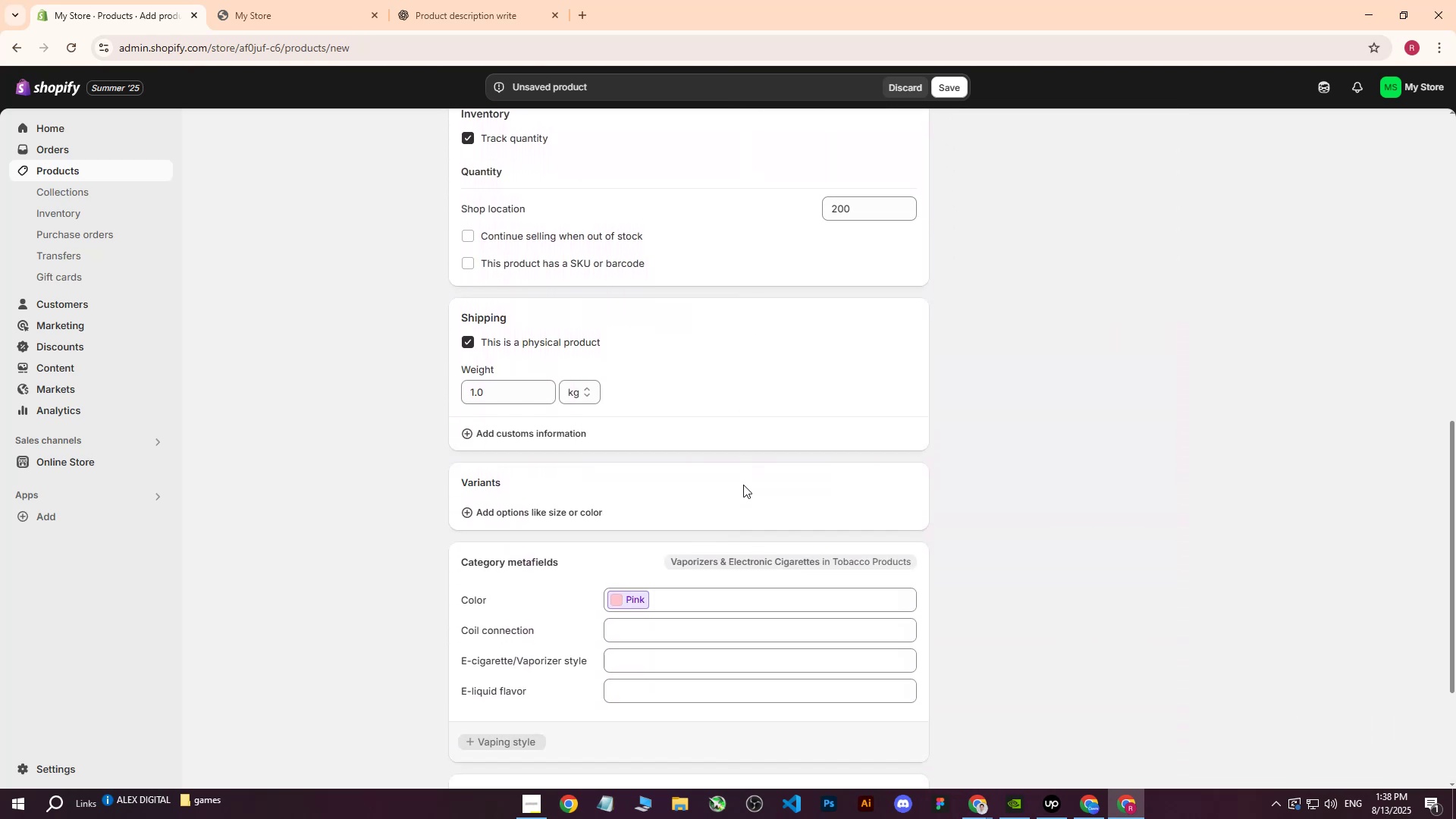 
scroll: coordinate [728, 487], scroll_direction: up, amount: 12.0
 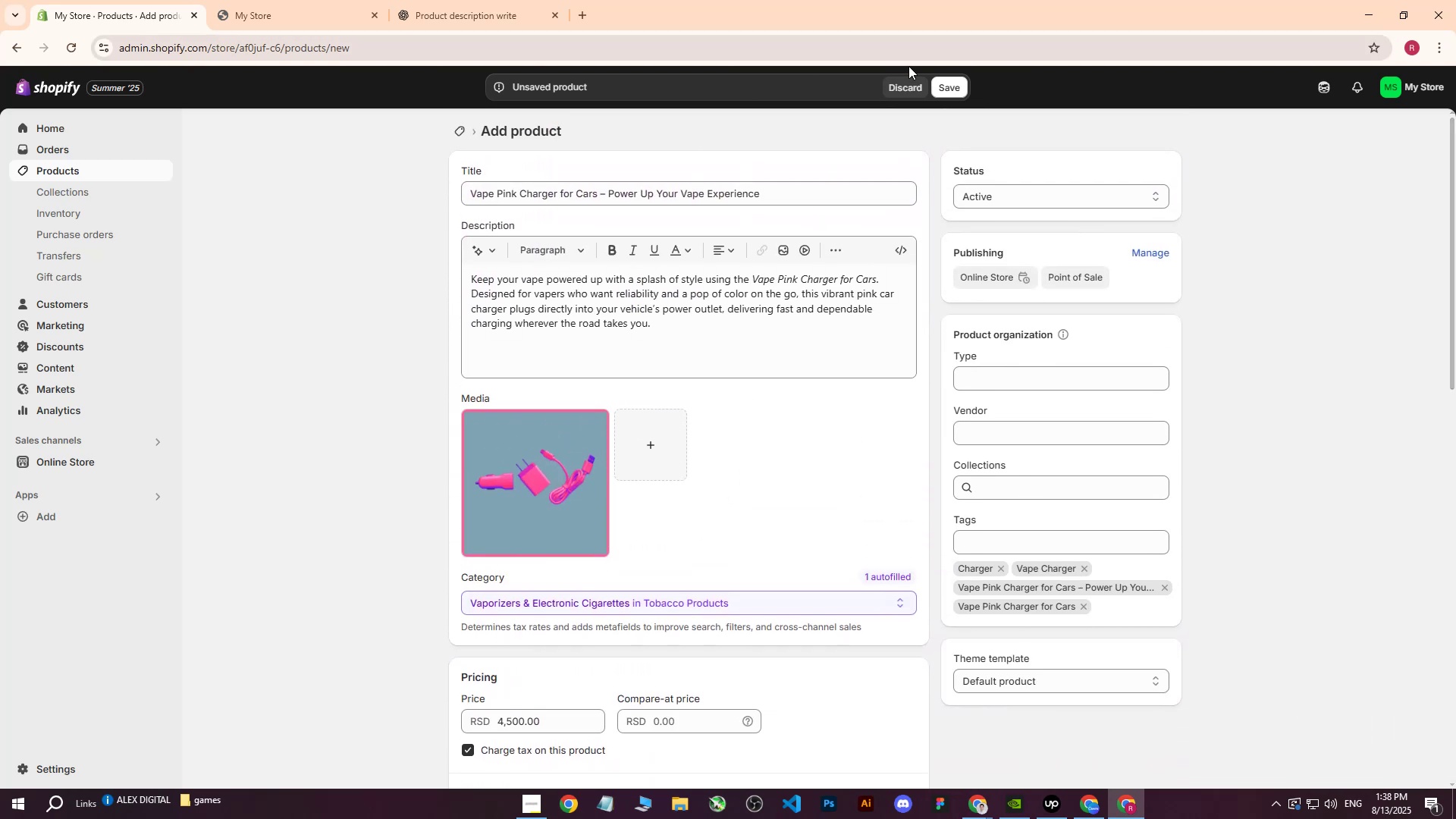 
left_click([951, 80])
 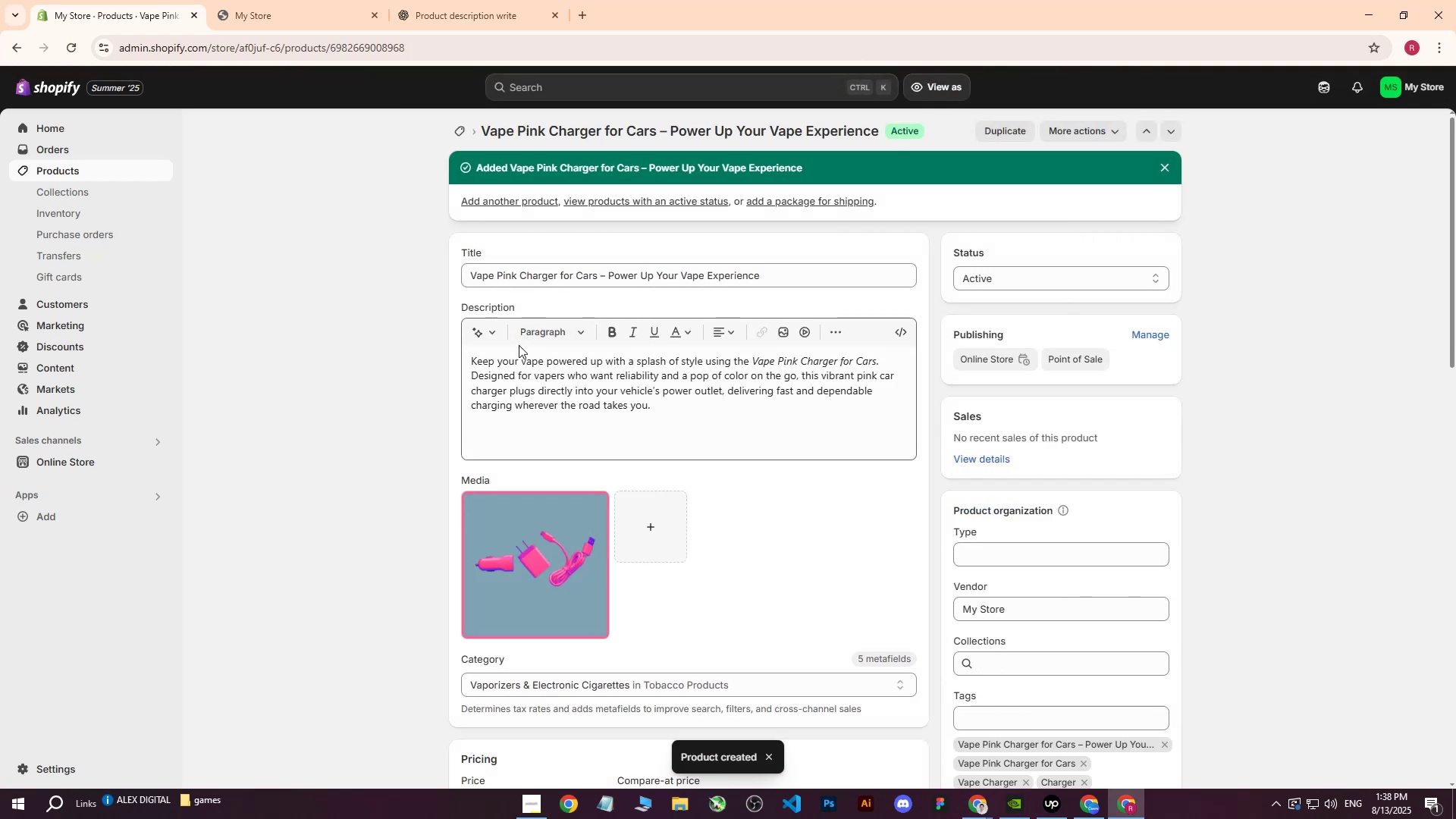 
wait(10.73)
 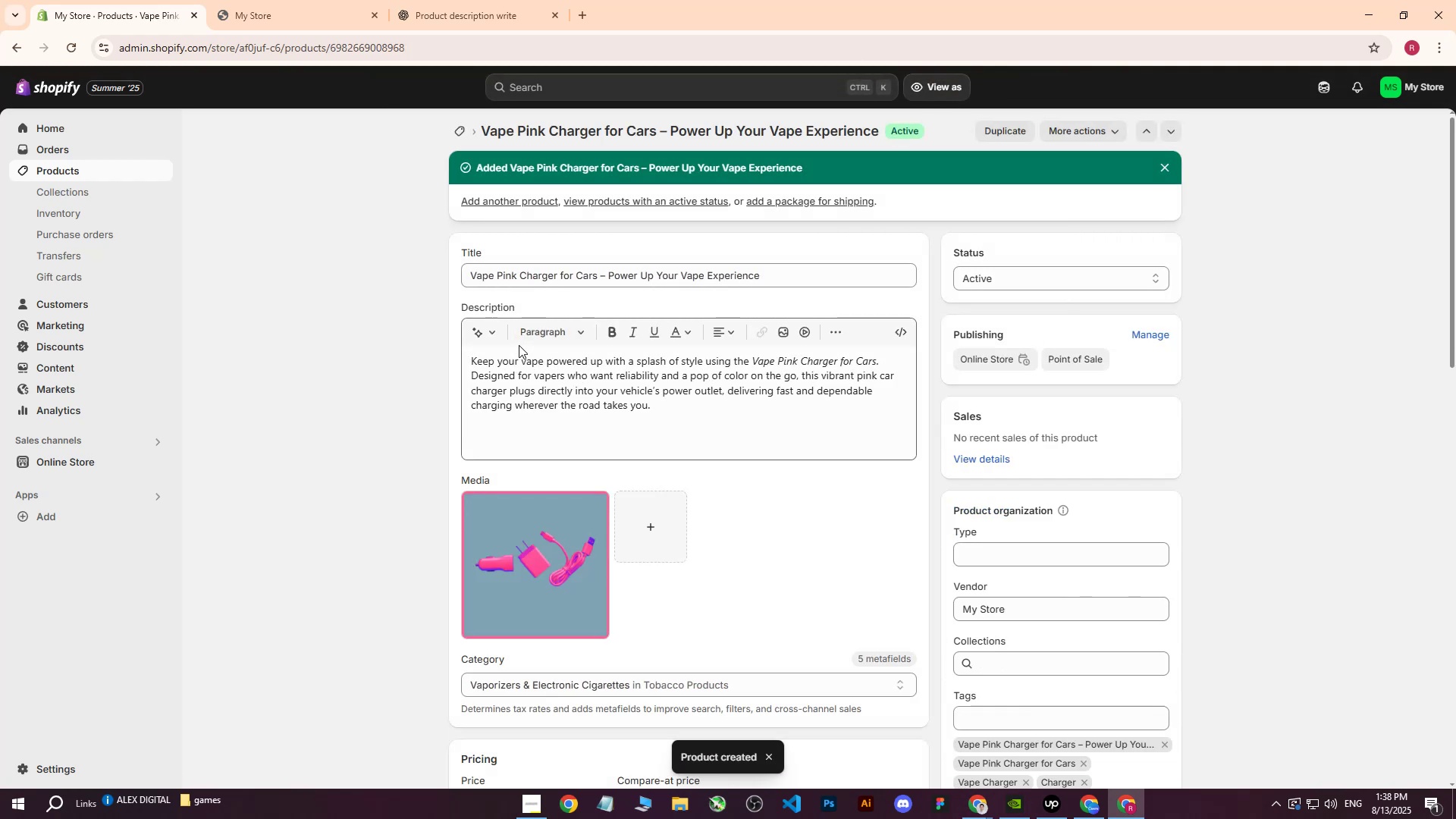 
scroll: coordinate [499, 388], scroll_direction: down, amount: 6.0
 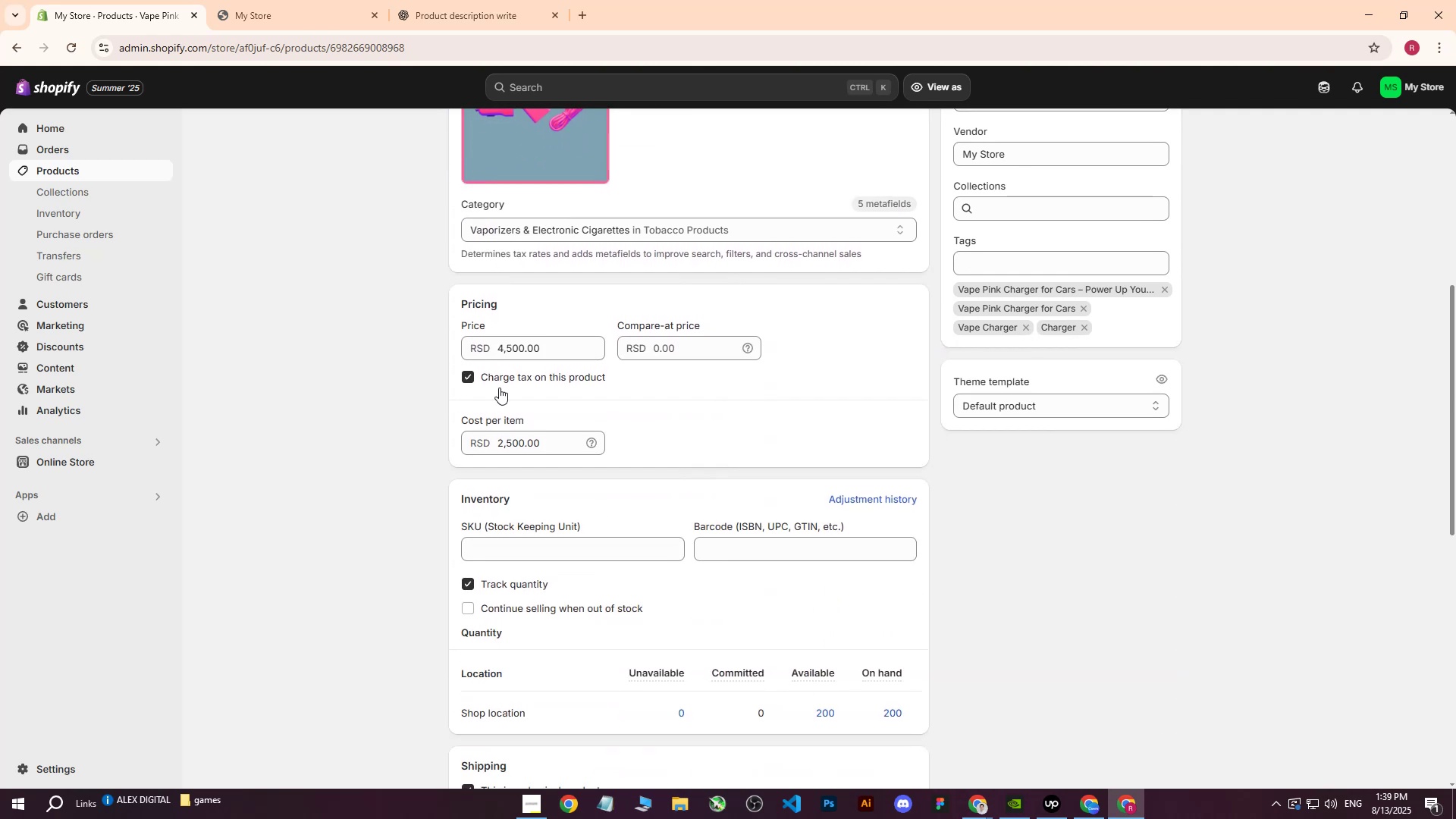 
wait(5.73)
 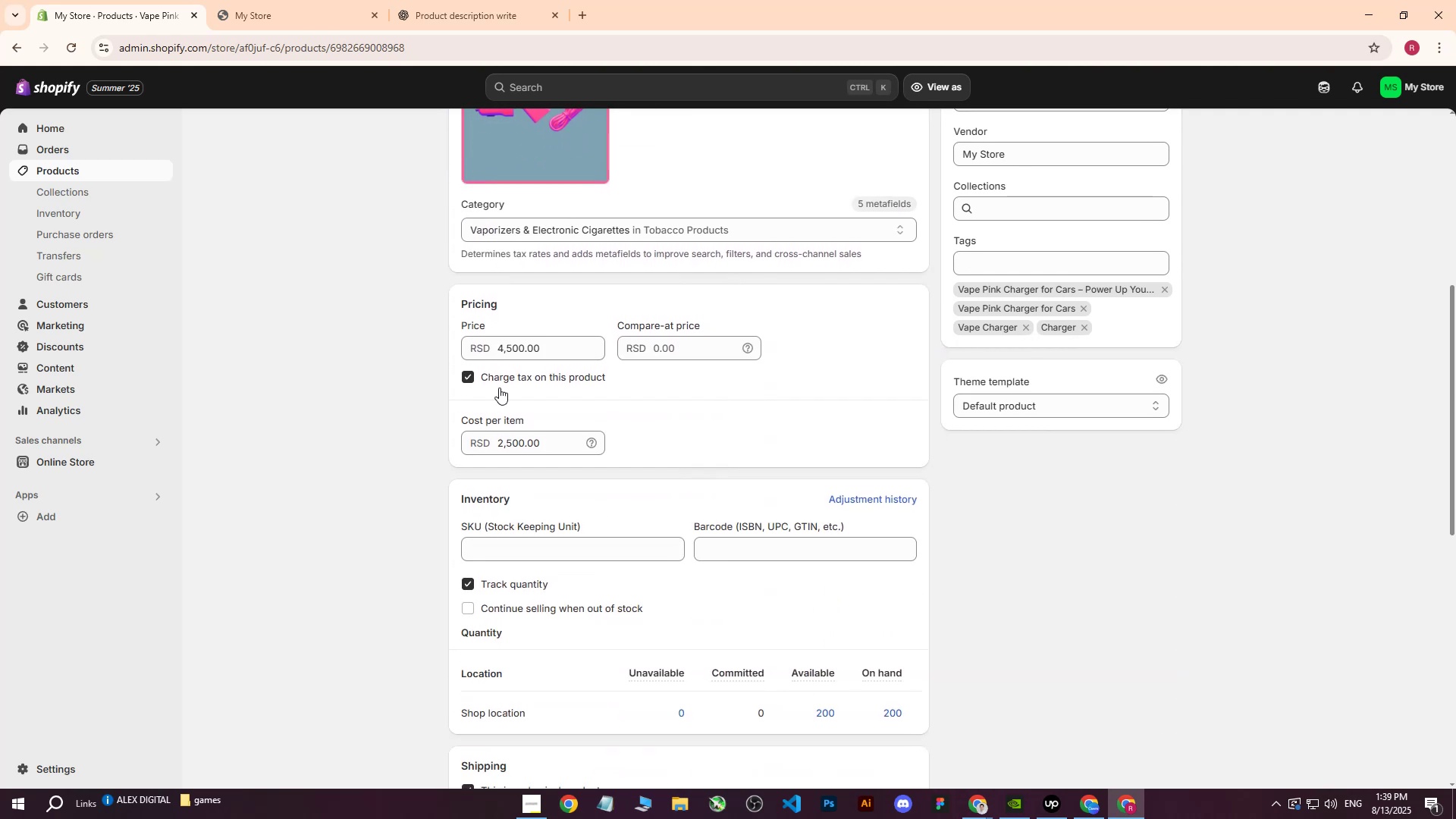 
scroll: coordinate [499, 388], scroll_direction: up, amount: 8.0
 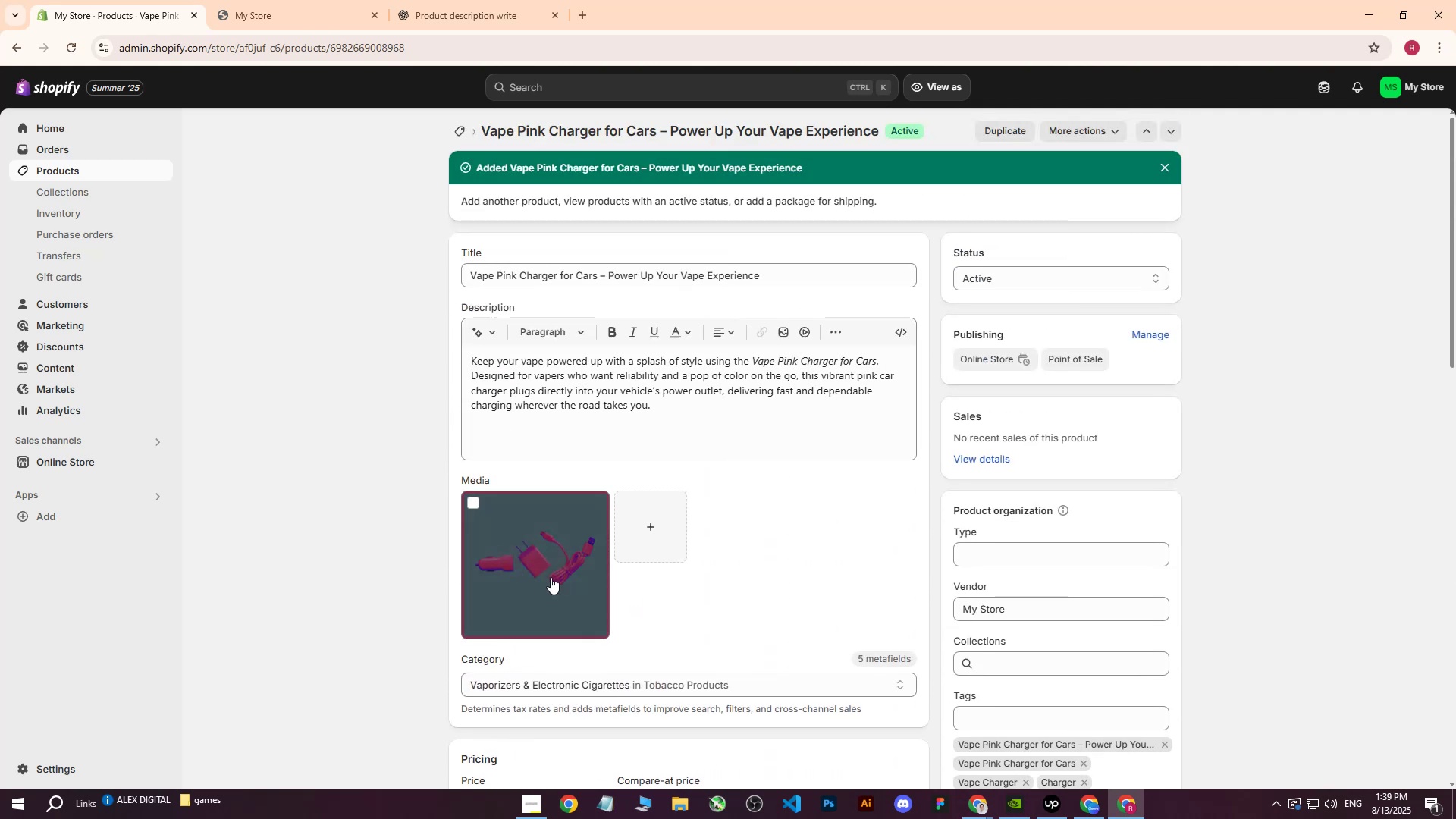 
left_click([549, 574])
 